 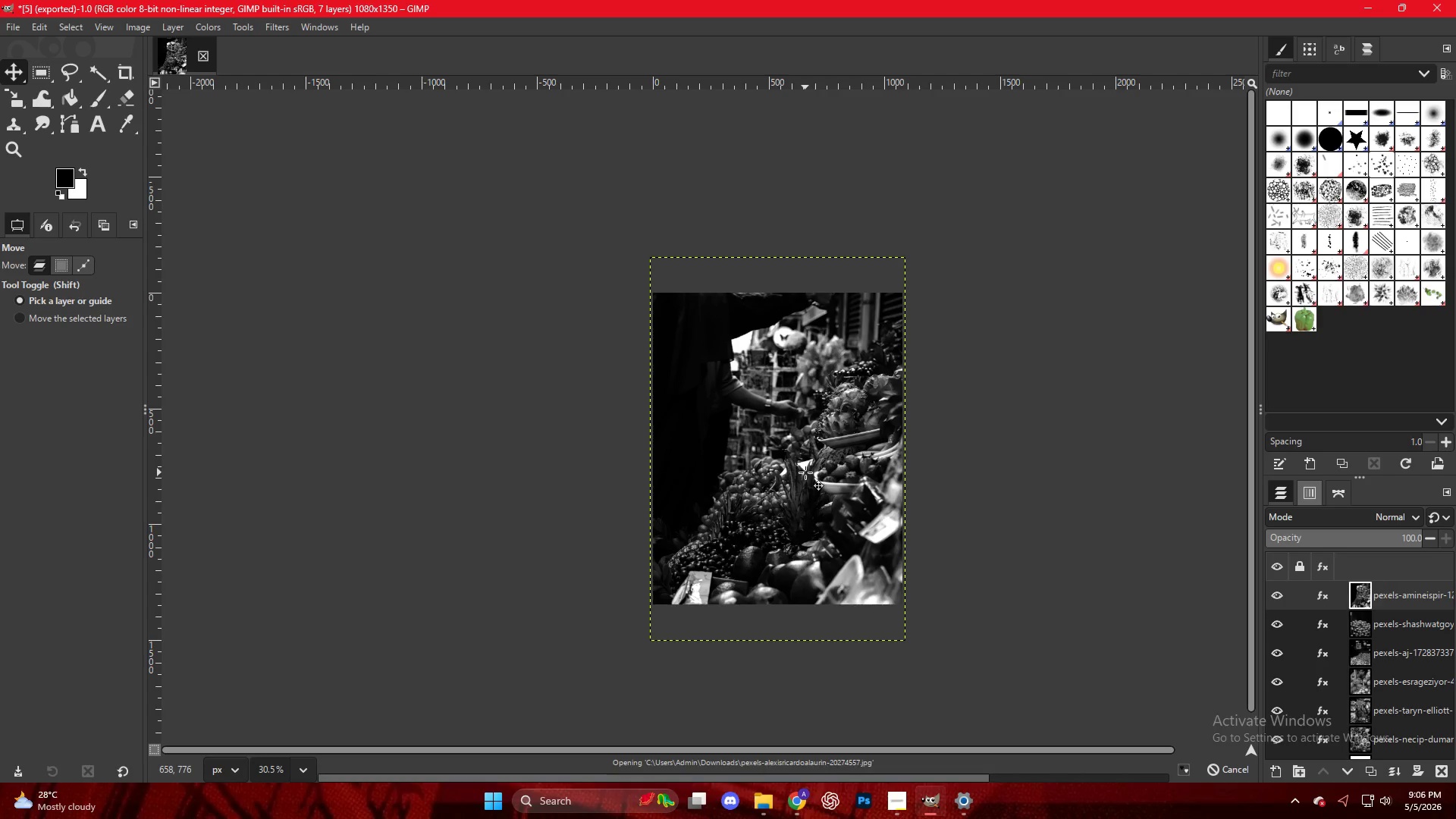 
left_click([435, 431])
 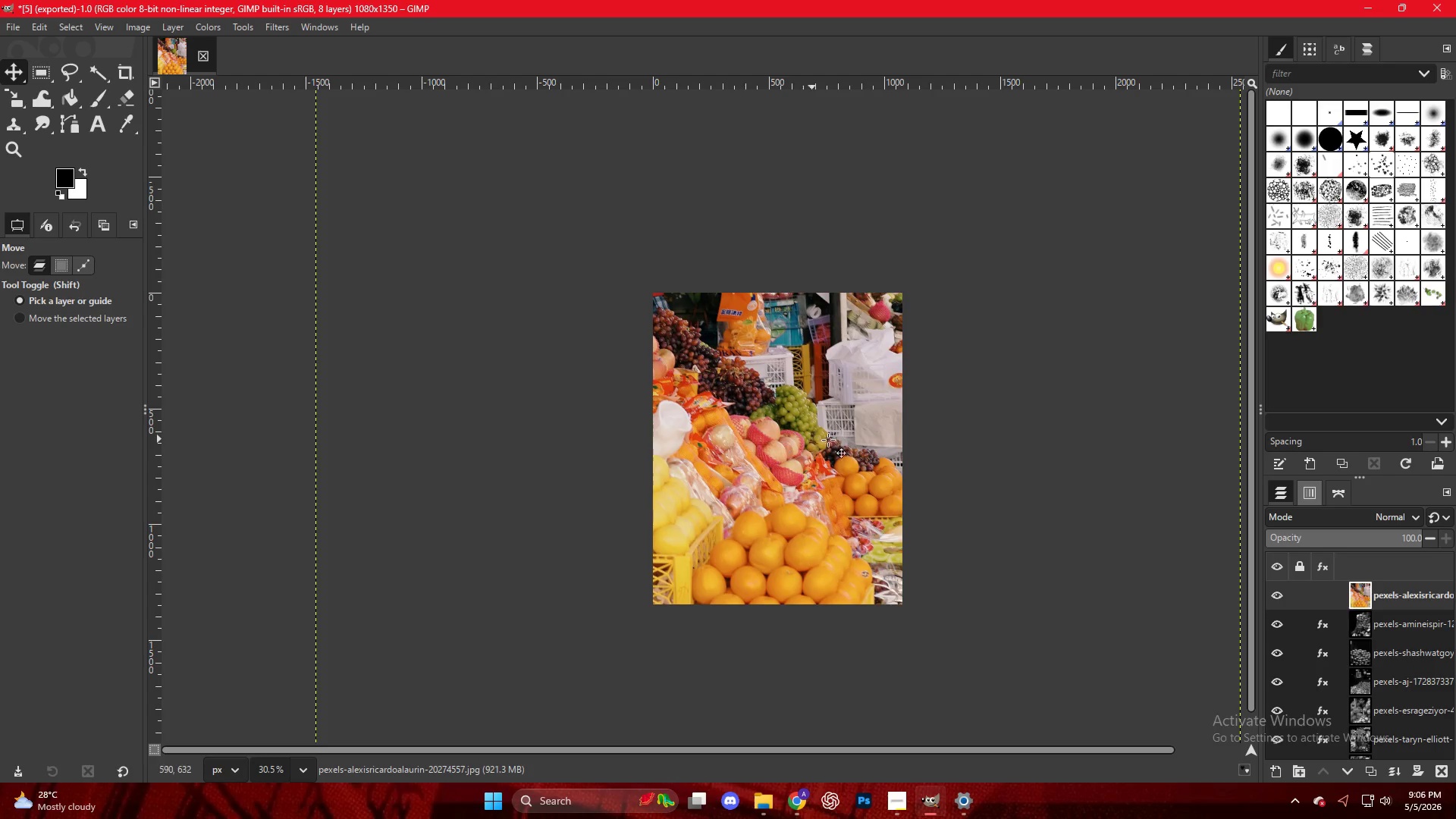 
key(Control+ControlLeft)
 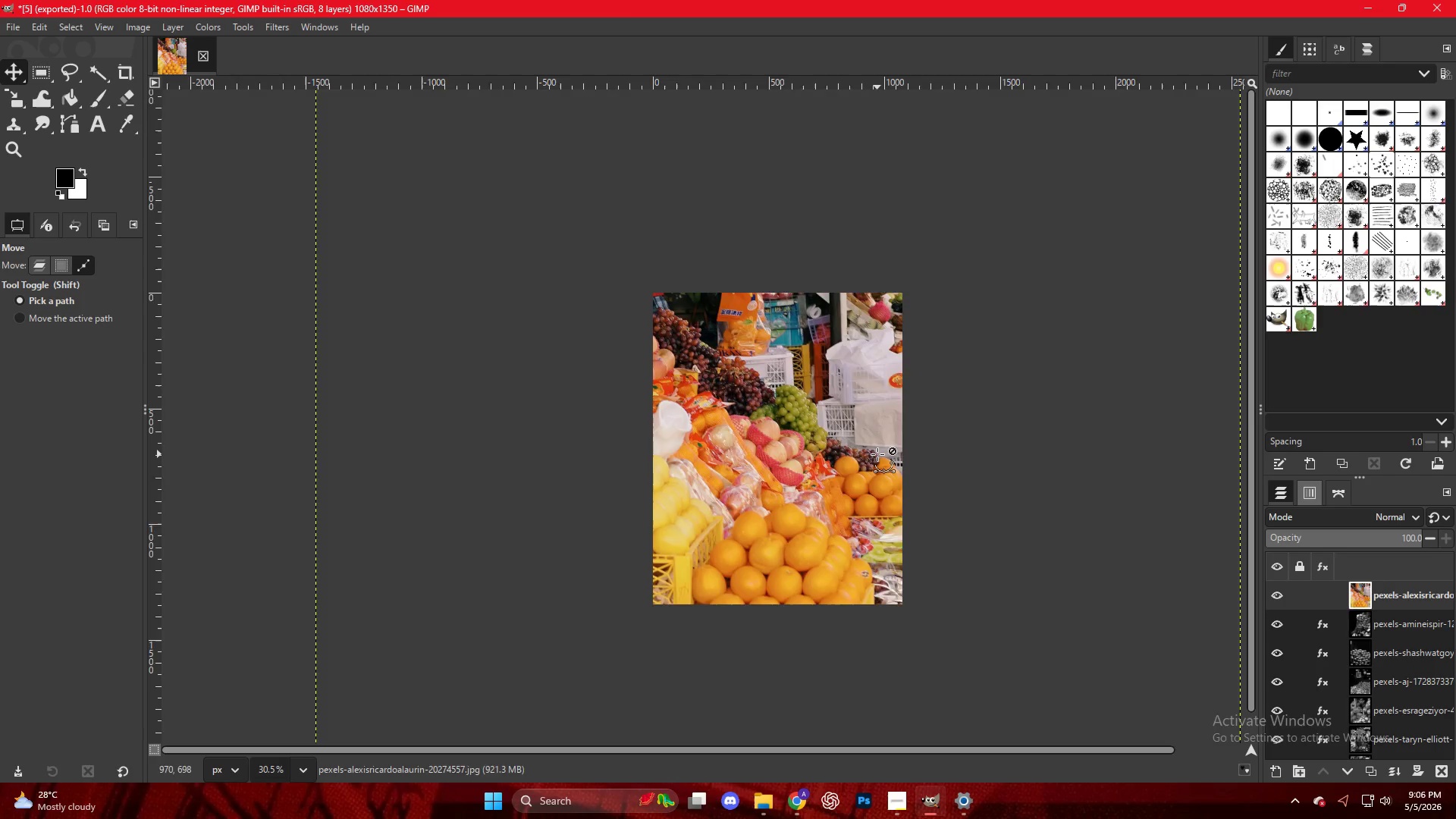 
scroll: coordinate [877, 454], scroll_direction: up, amount: 3.0
 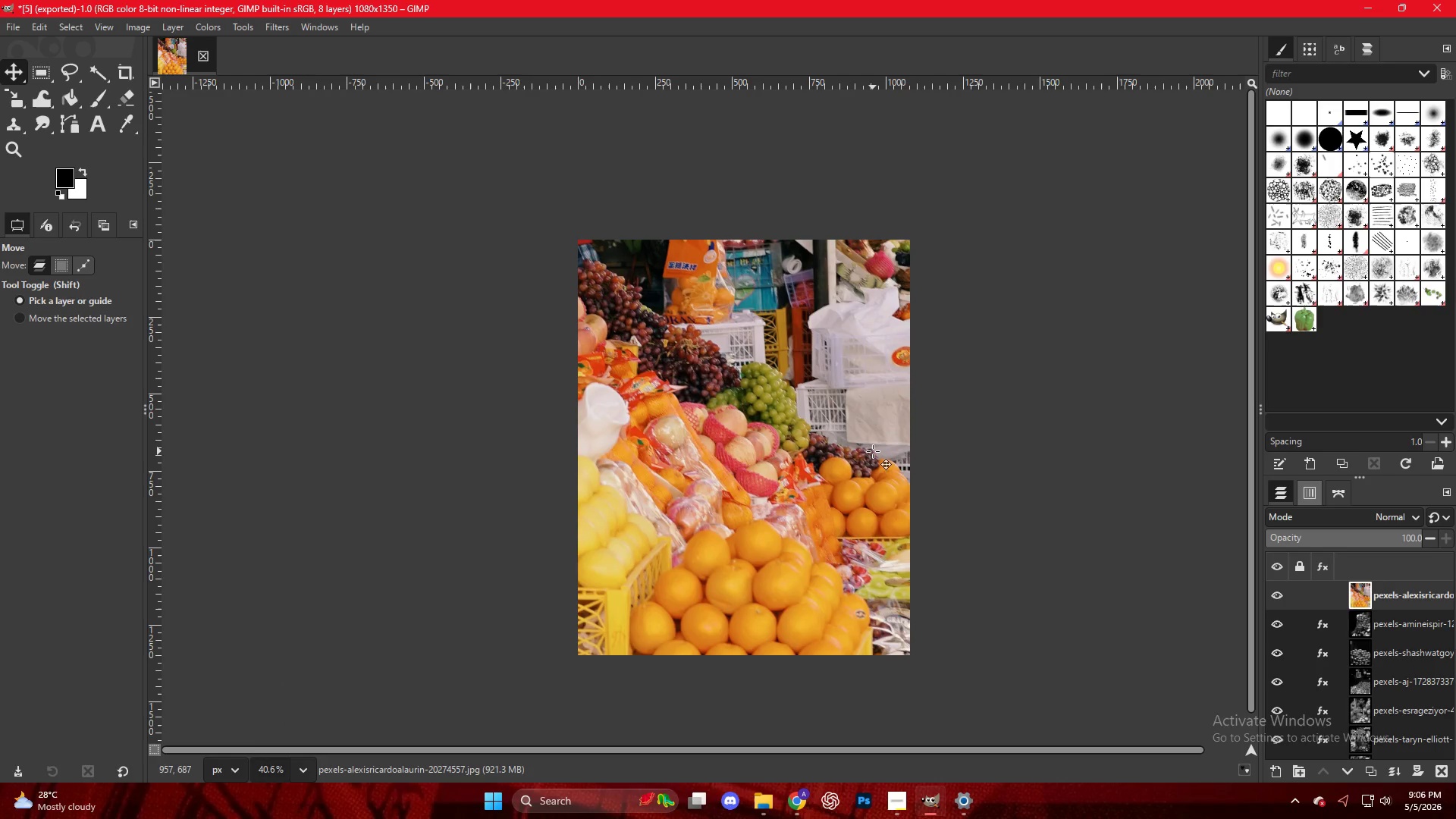 
key(Shift+S)
 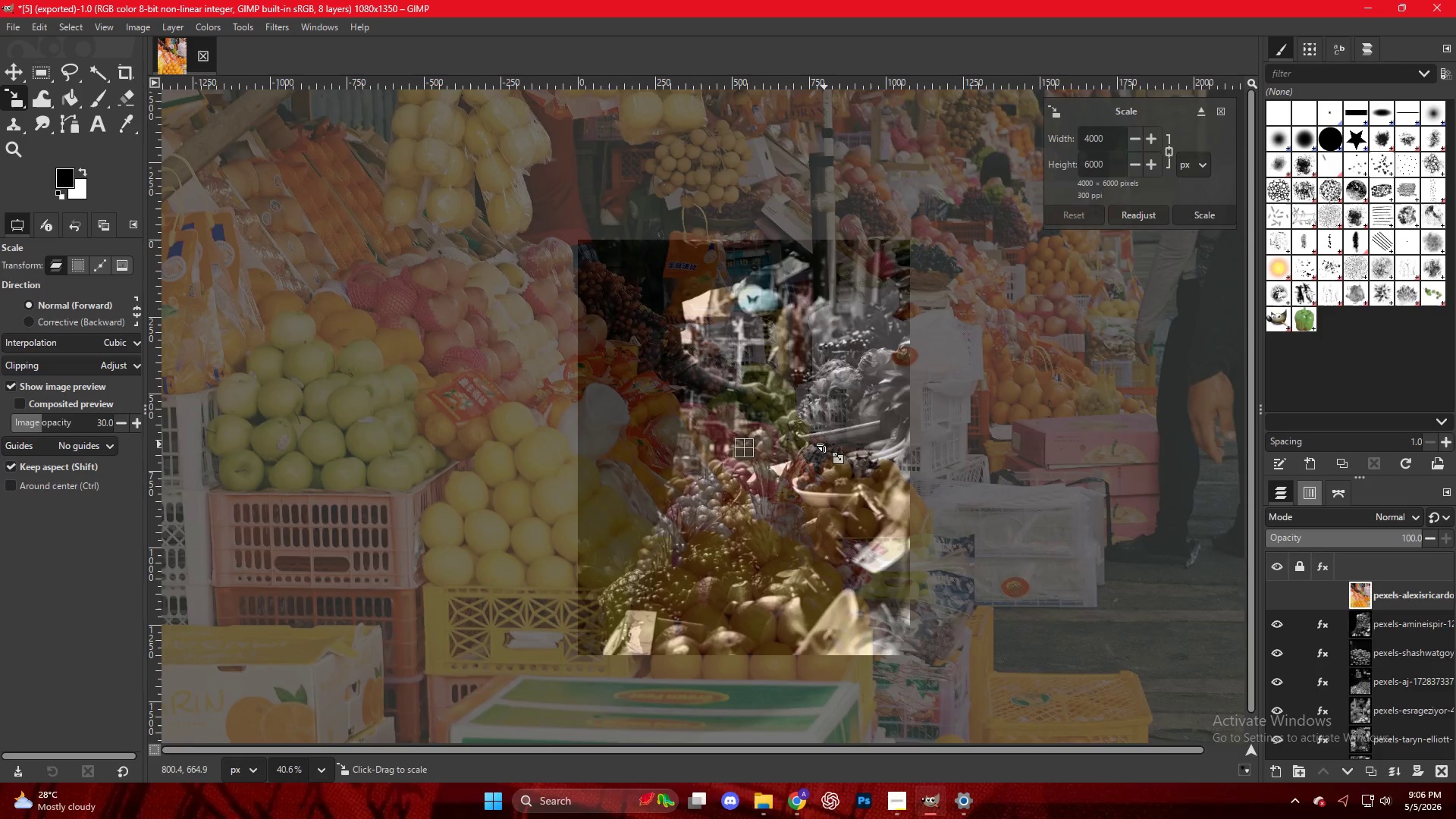 
key(Control+ControlLeft)
 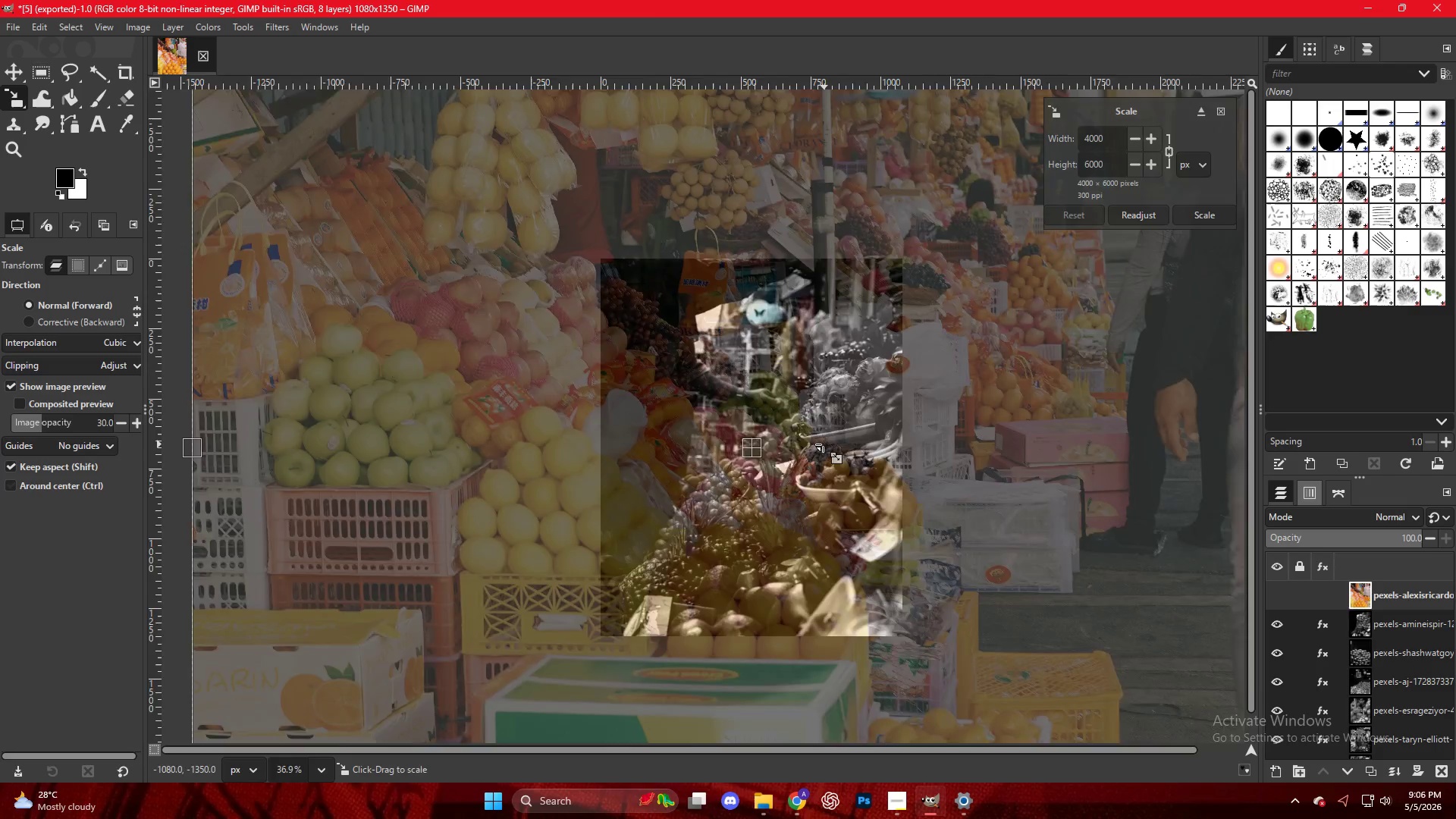 
scroll: coordinate [823, 444], scroll_direction: down, amount: 4.0
 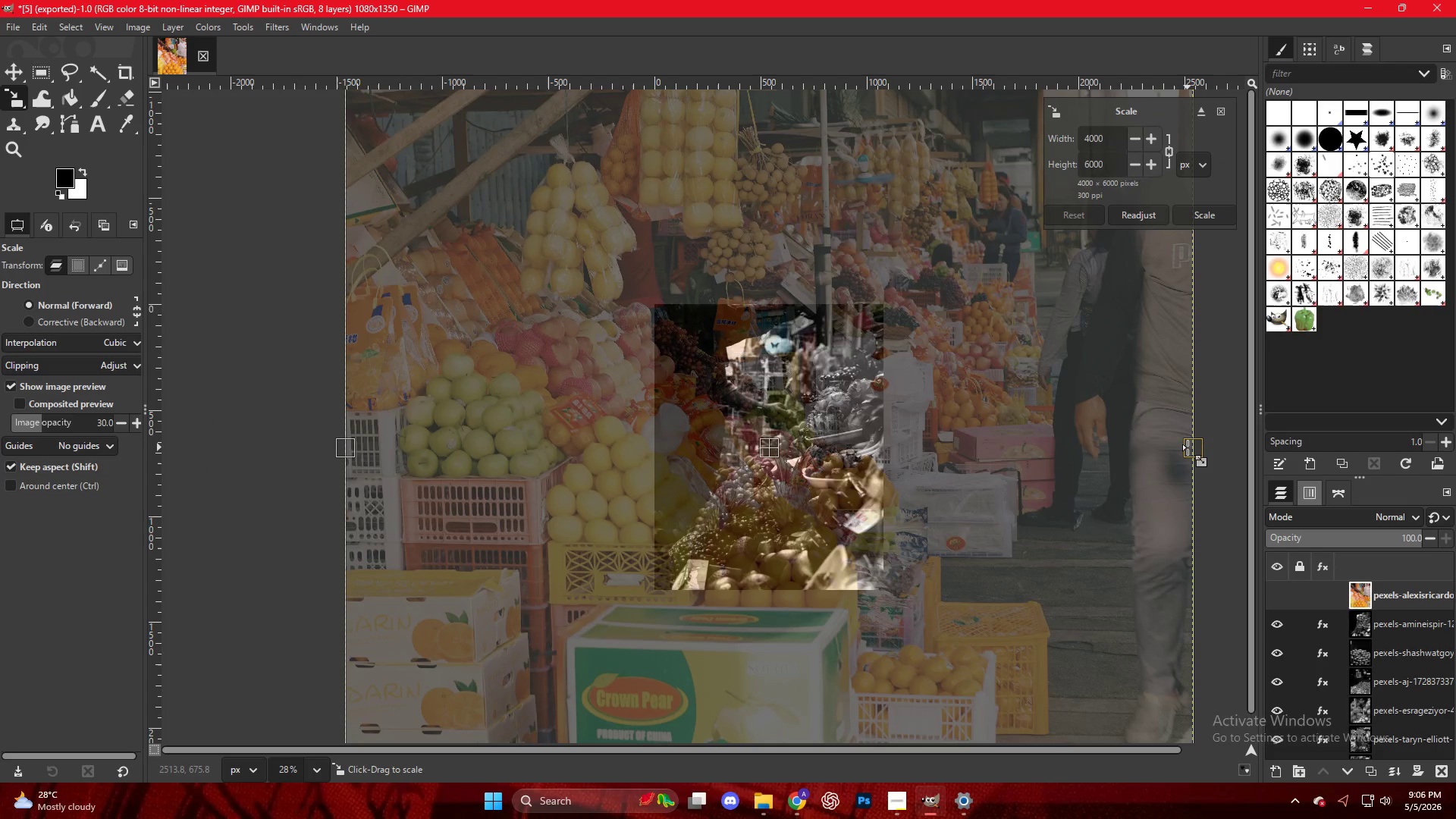 
hold_key(key=ShiftLeft, duration=0.81)
left_click_drag(start_coordinate=[1188, 447], to_coordinate=[1037, 450])
 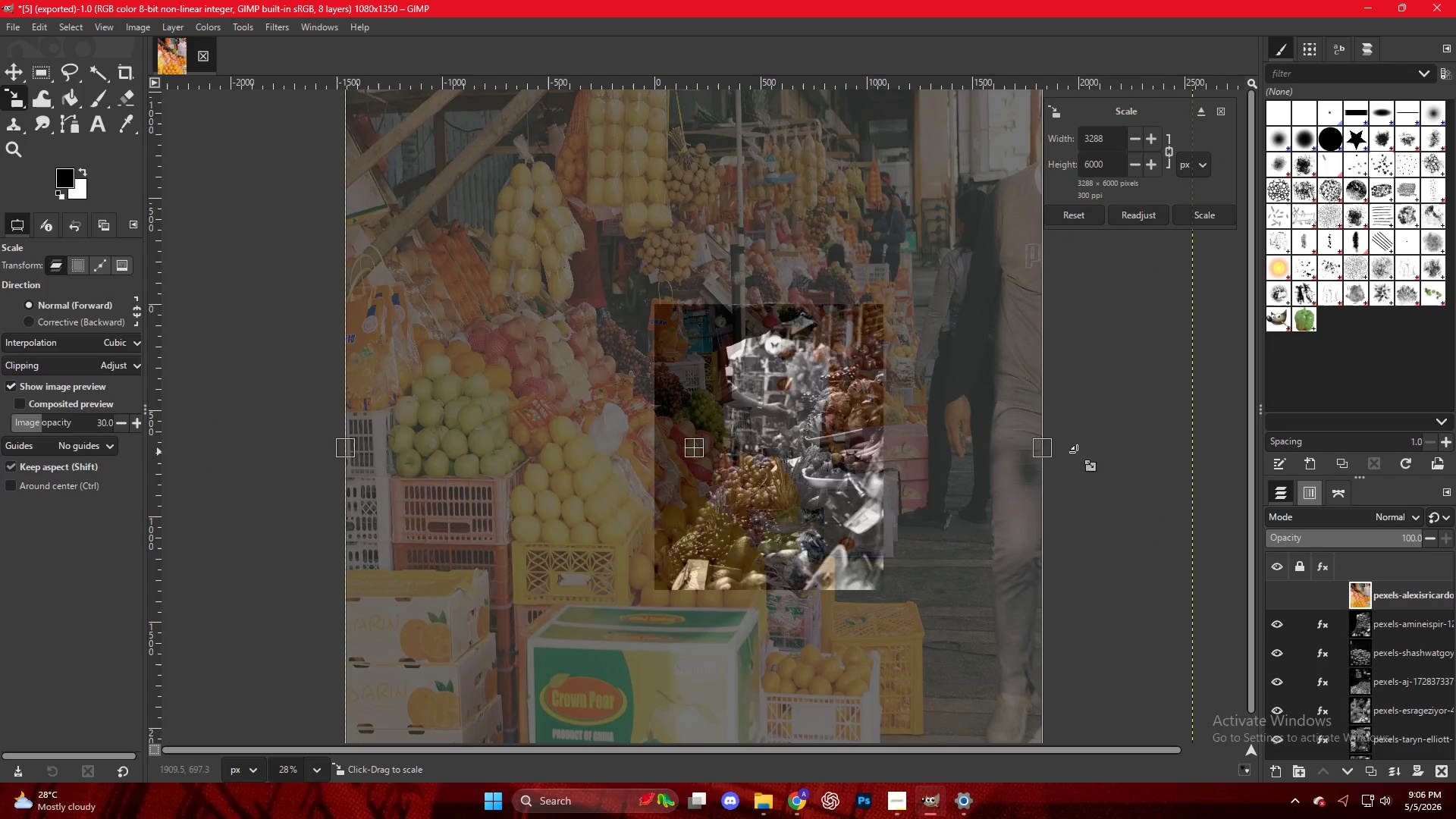 
key(Control+ControlLeft)
 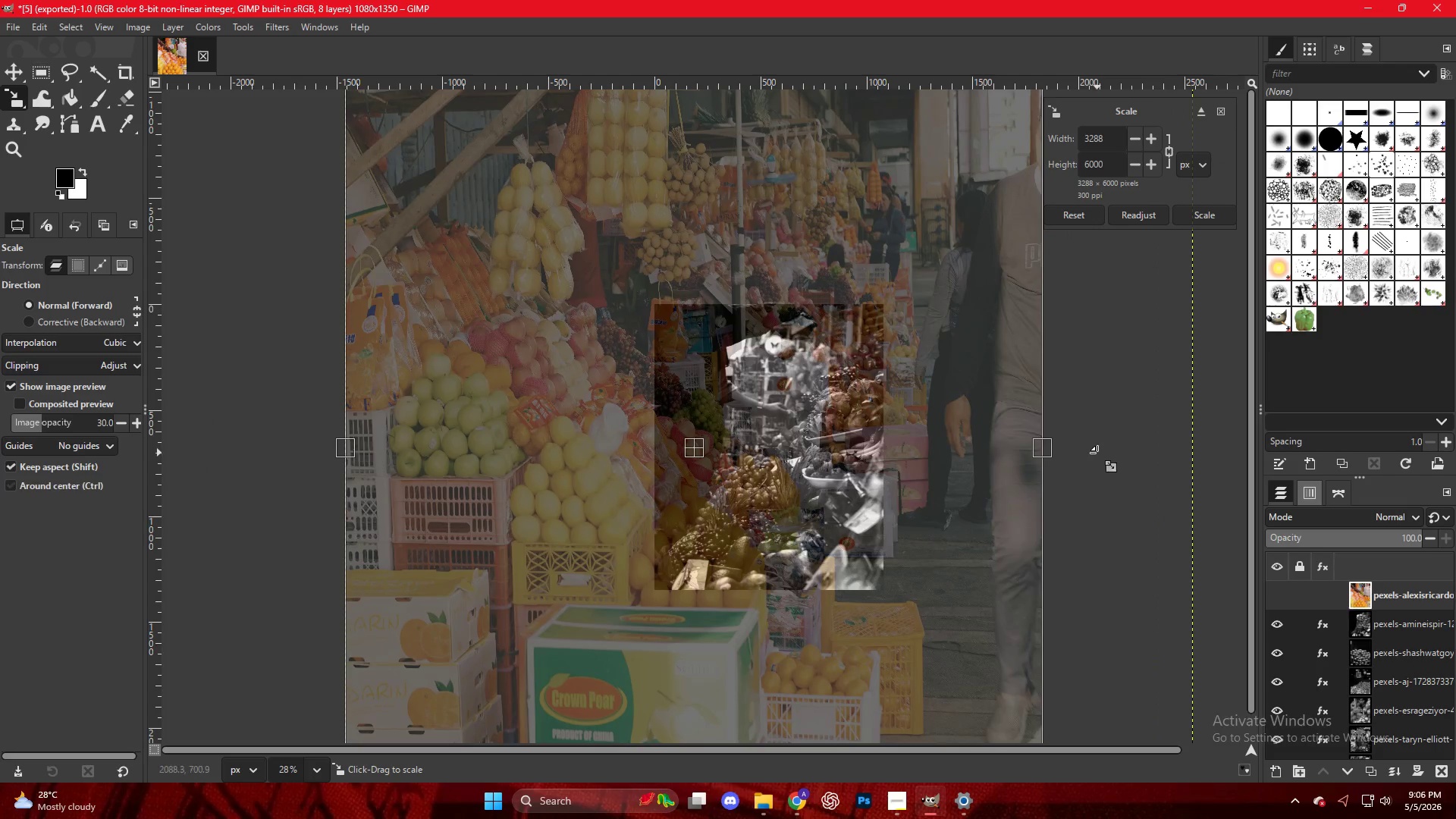 
key(Control+Z)
 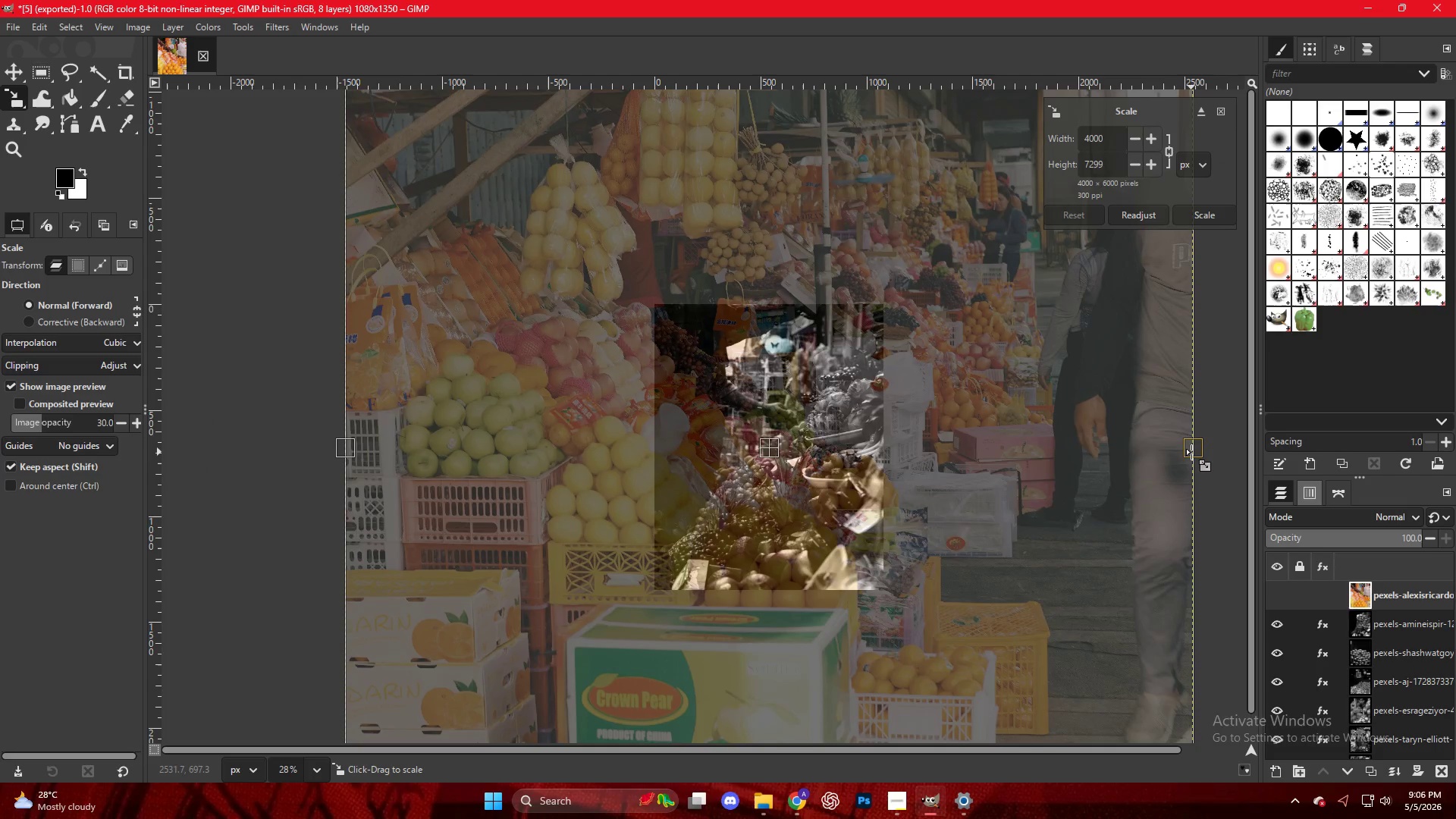 
hold_key(key=ControlLeft, duration=2.64)
left_click_drag(start_coordinate=[1194, 453], to_coordinate=[885, 454])
 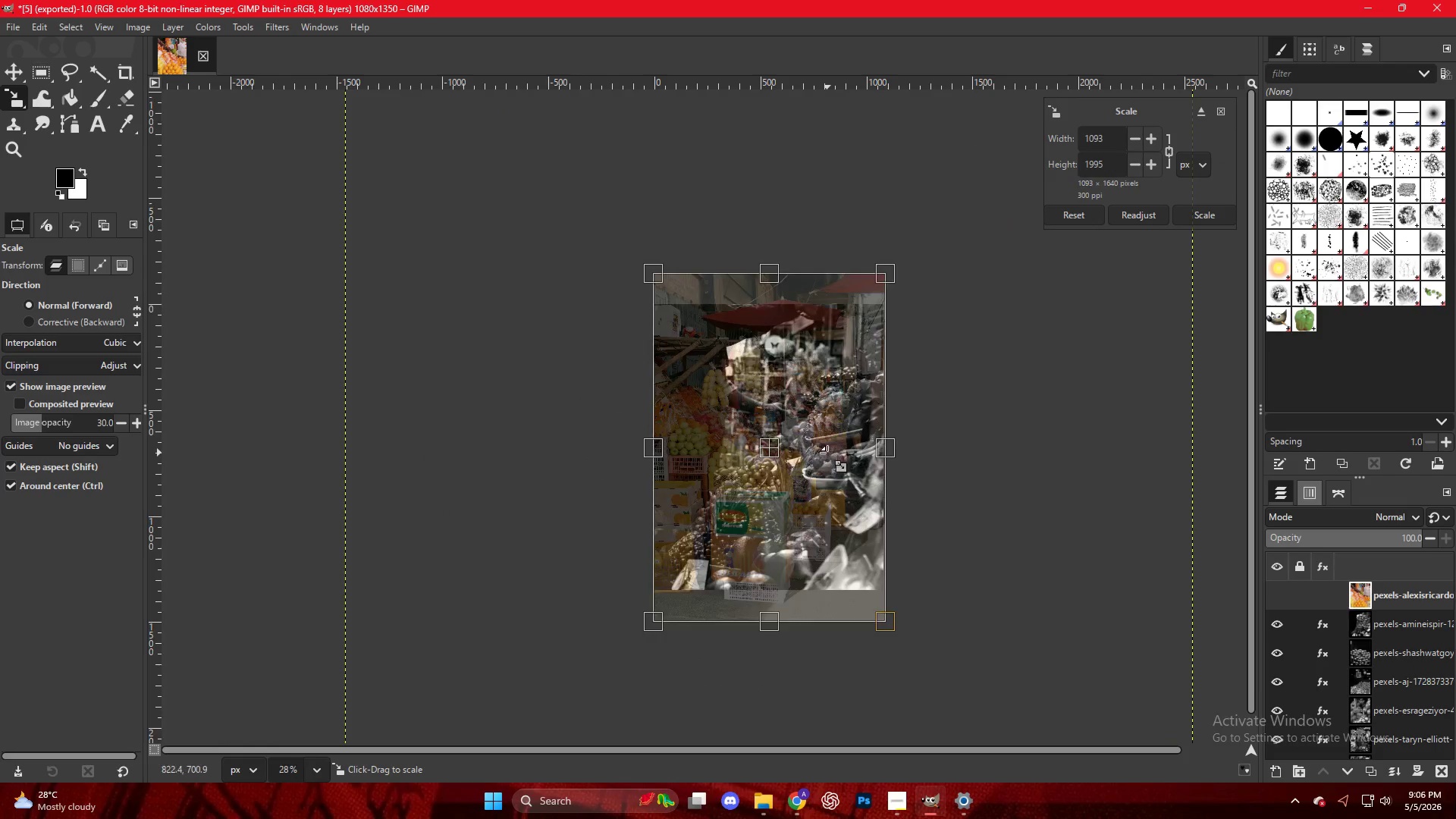 
scroll: coordinate [824, 456], scroll_direction: up, amount: 10.0
 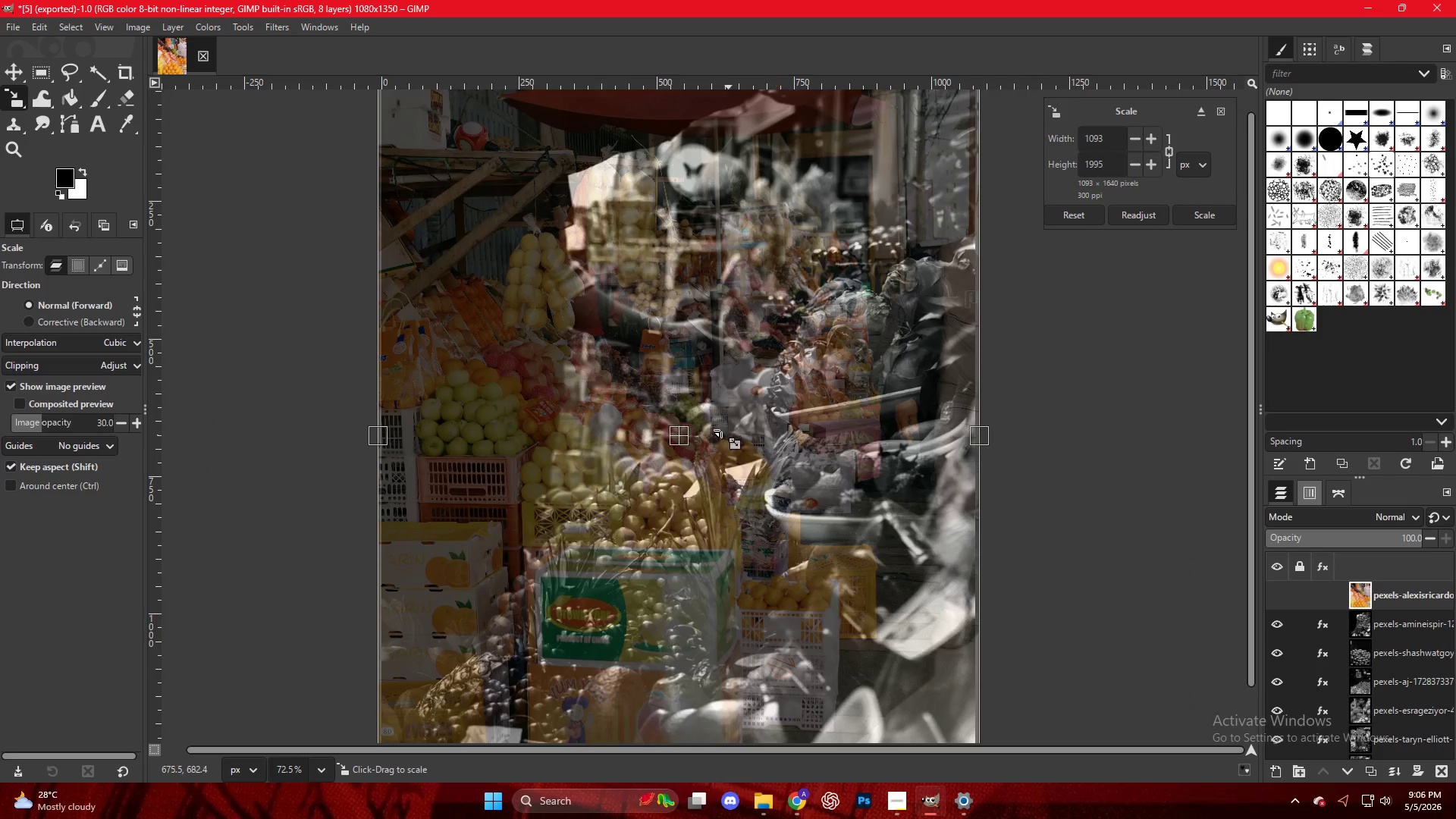 
left_click([720, 428])
 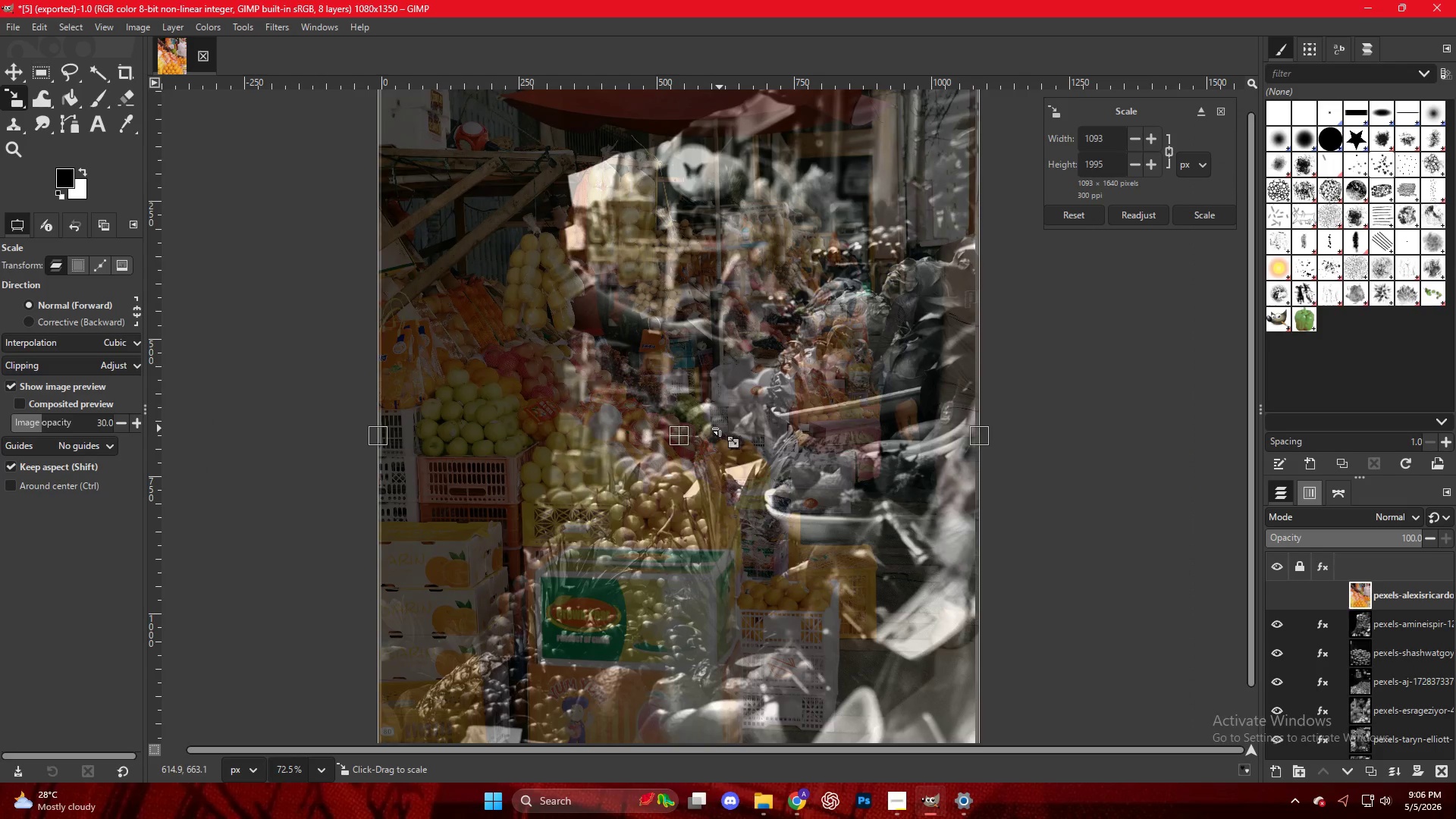 
key(NumpadEnter)
 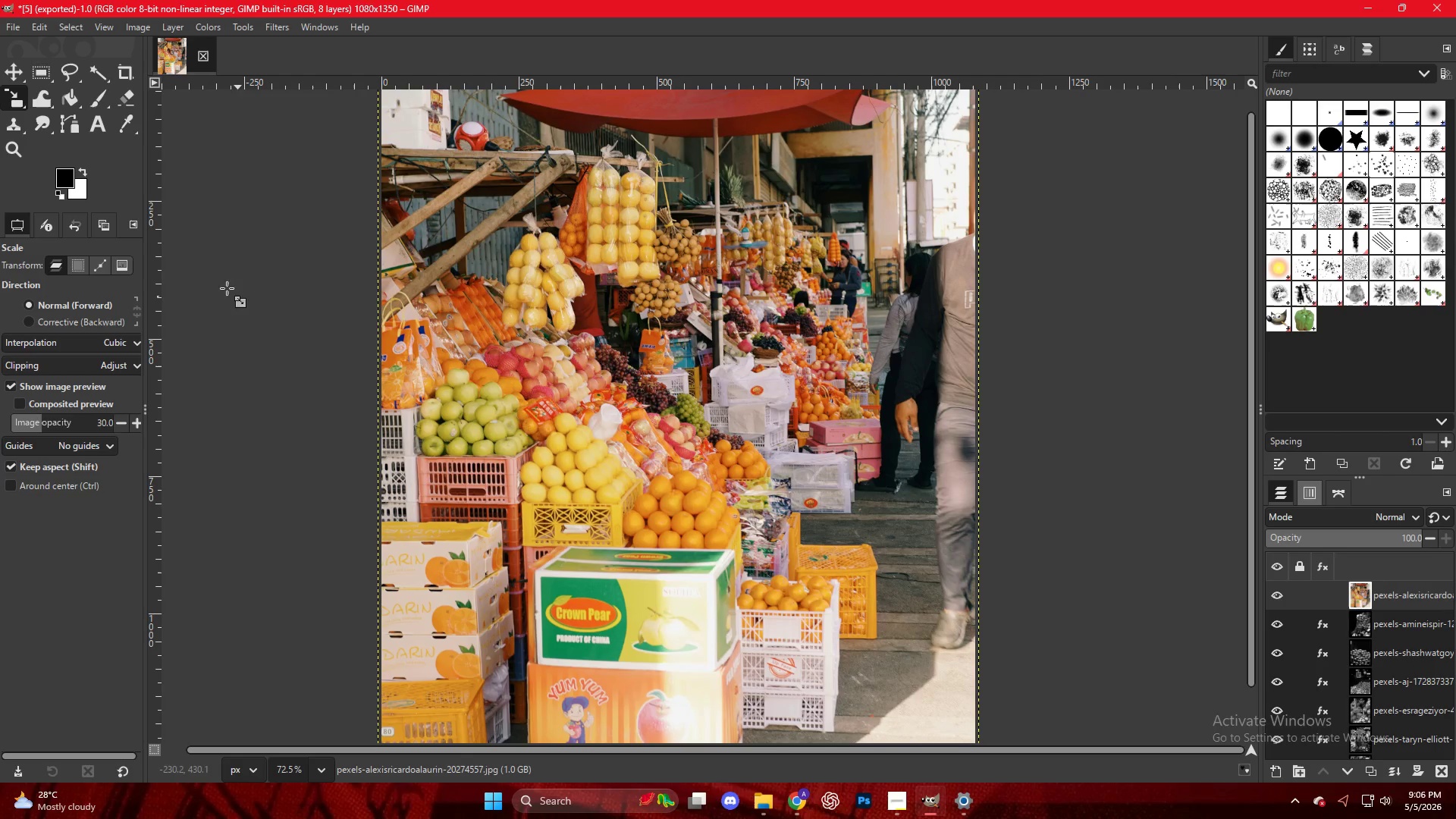 
right_click([518, 233])
 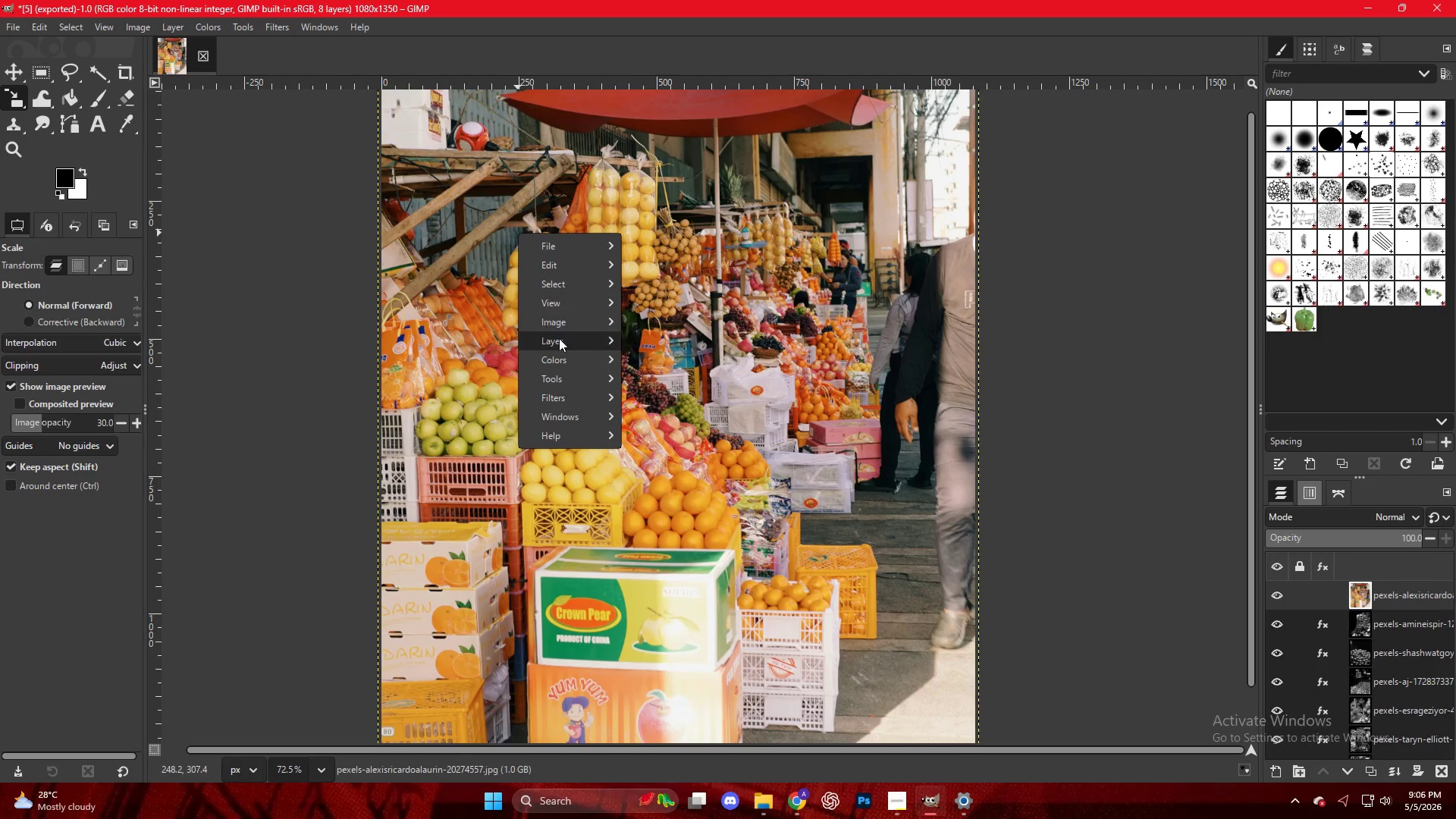 
mouse_move([578, 376])
 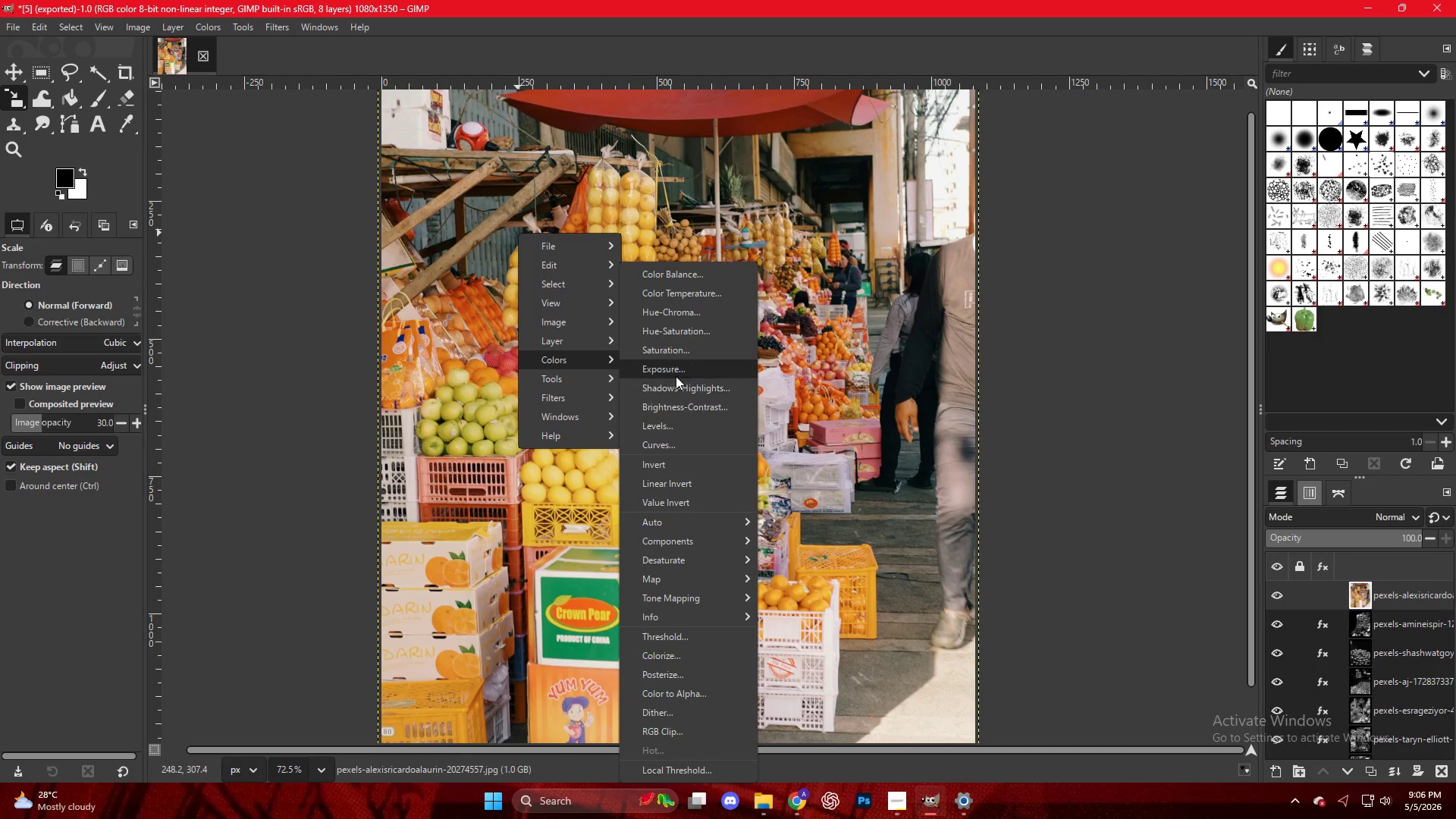 
left_click([679, 336])
 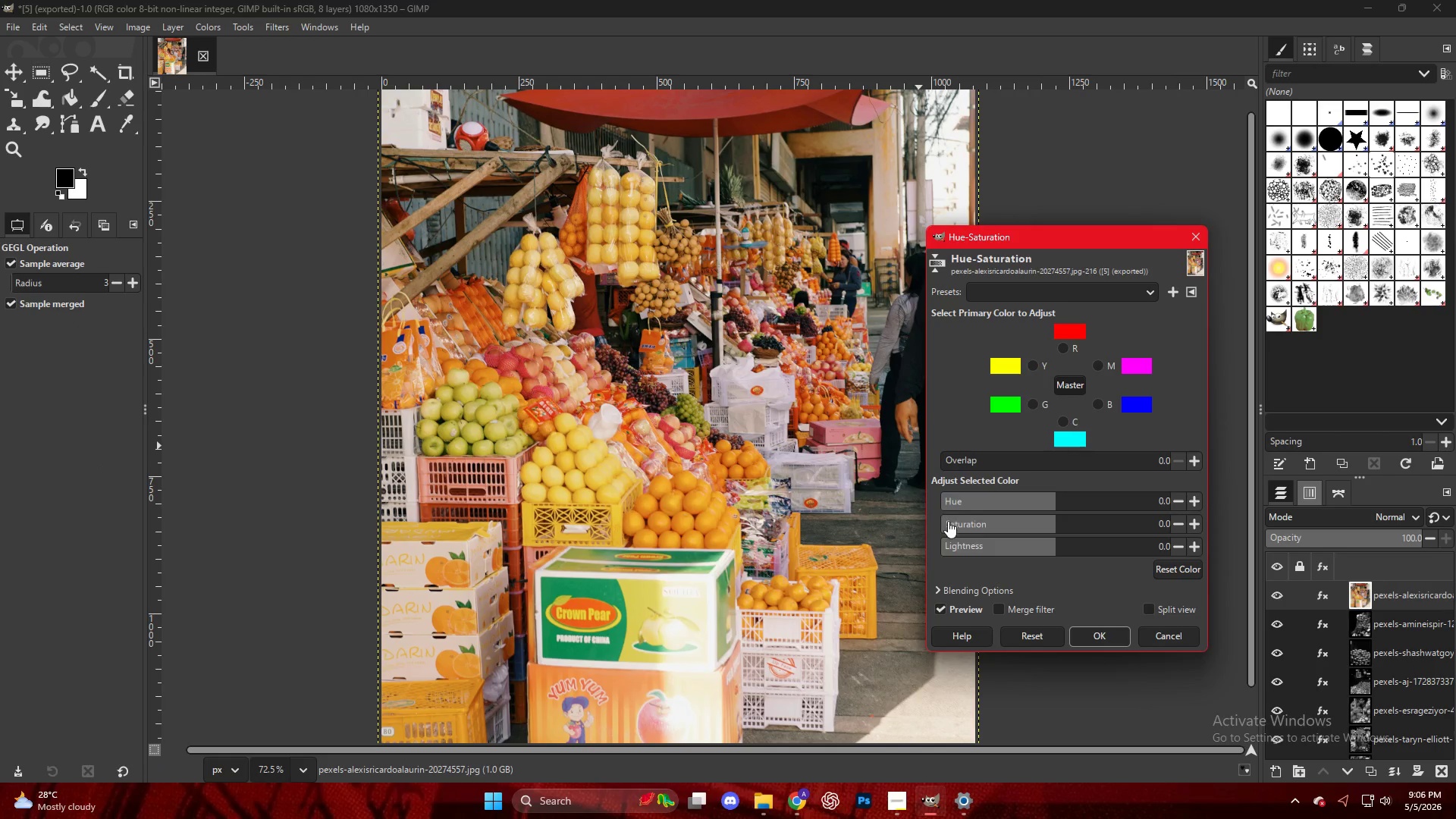 
left_click_drag(start_coordinate=[959, 529], to_coordinate=[862, 516])
 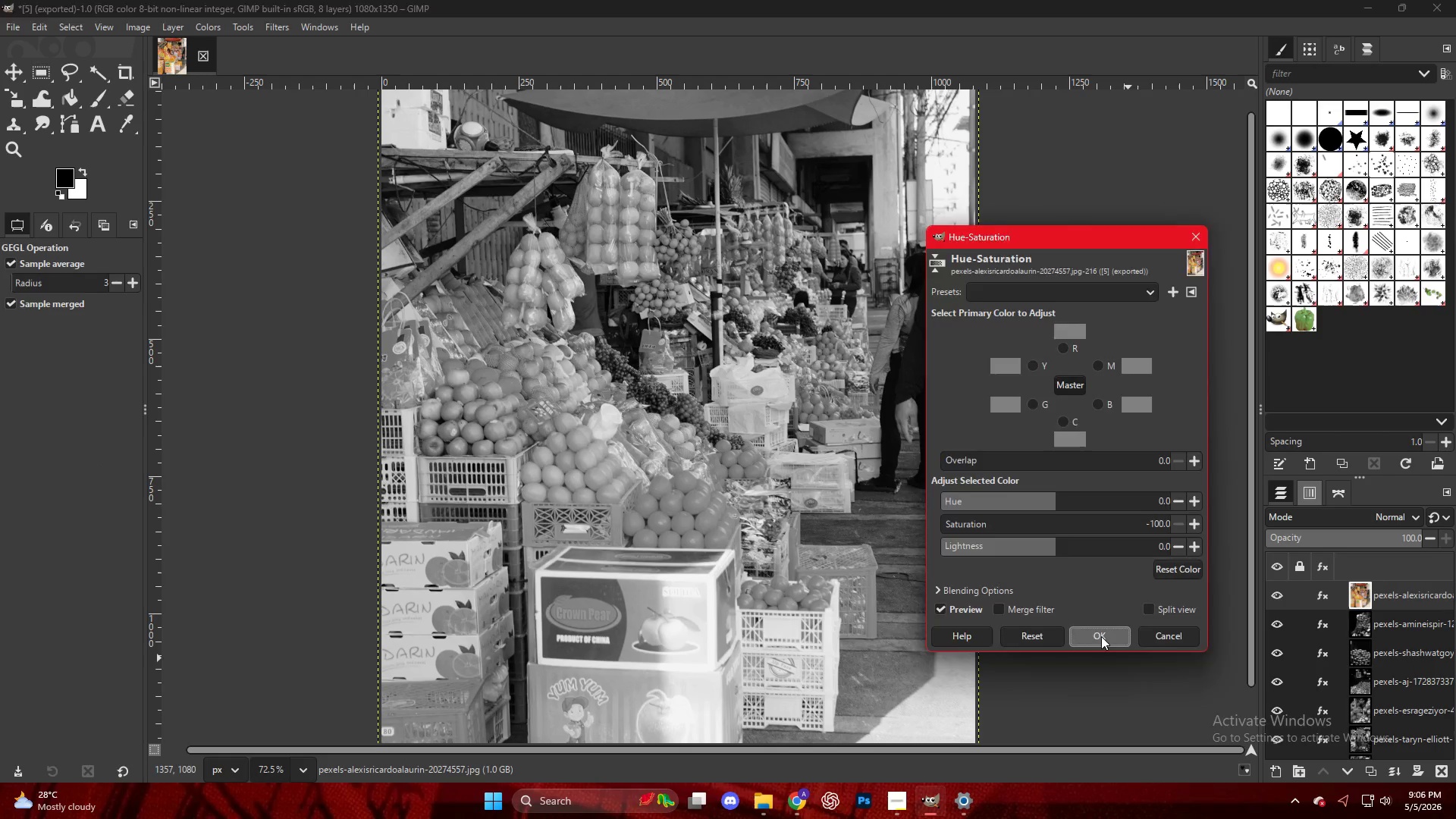 
right_click([767, 308])
 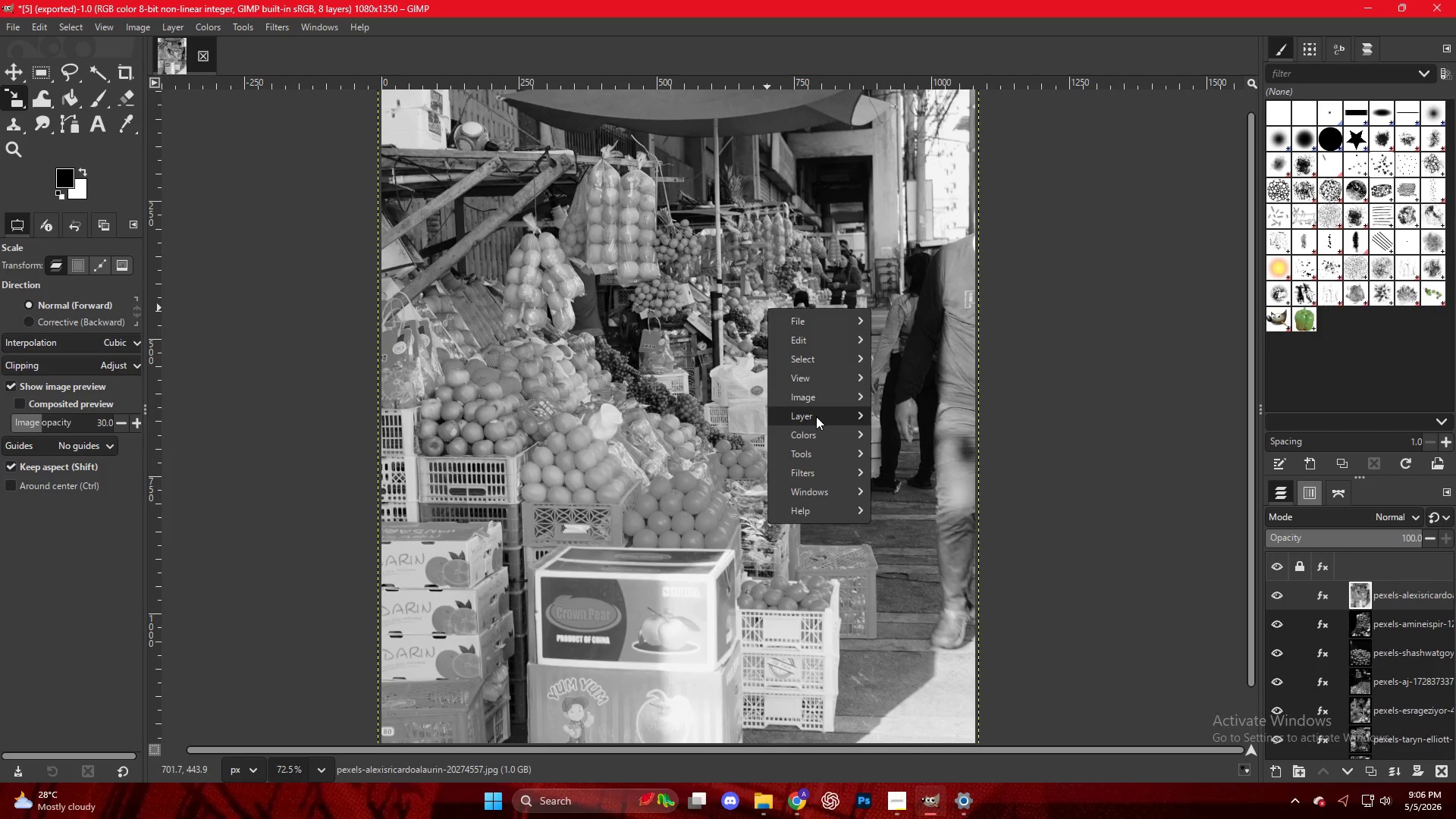 
left_click([817, 435])
 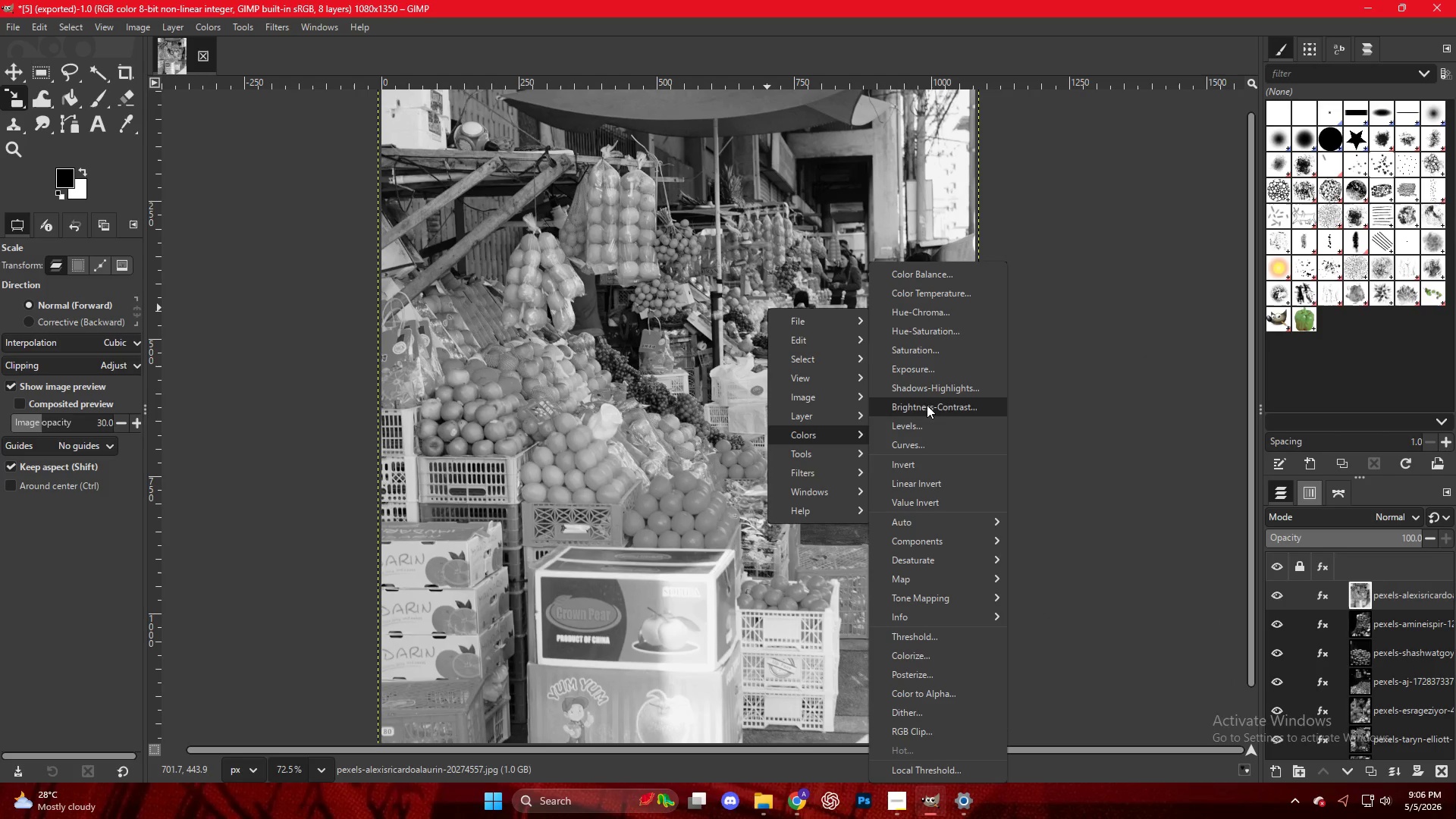 
left_click([925, 425])
 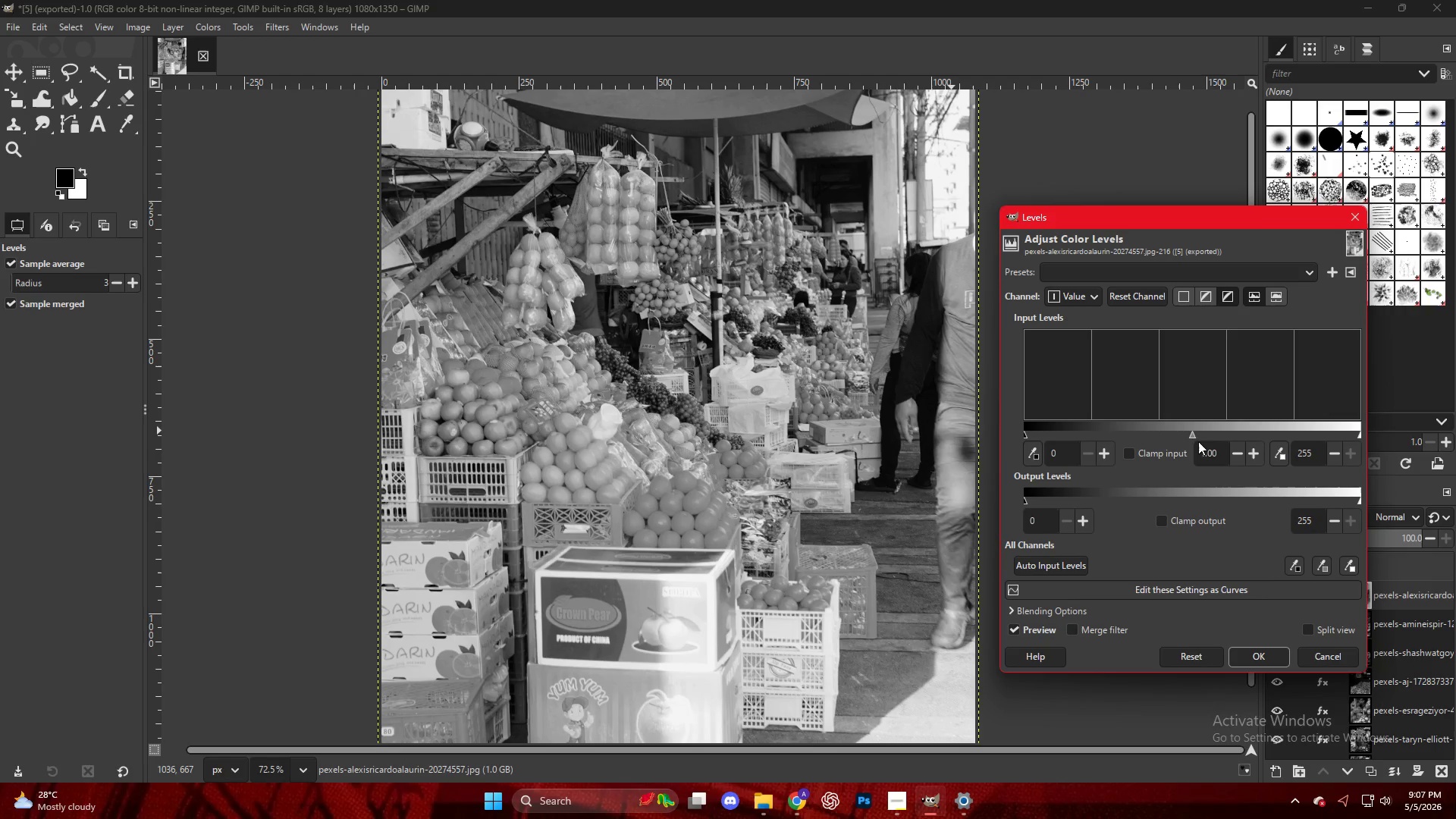 
left_click_drag(start_coordinate=[1194, 435], to_coordinate=[1261, 450])
 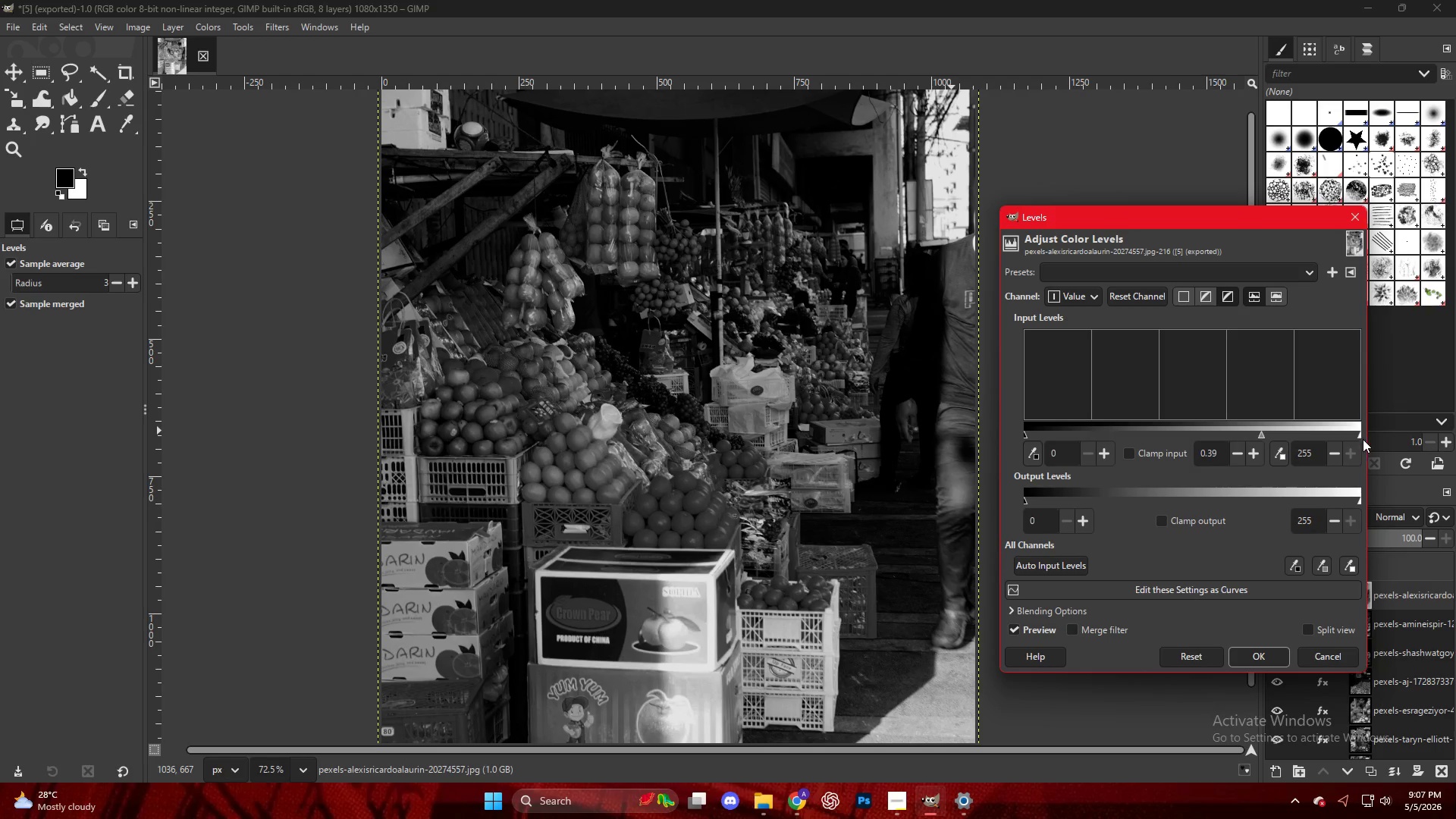 
left_click_drag(start_coordinate=[1358, 437], to_coordinate=[1340, 445])
 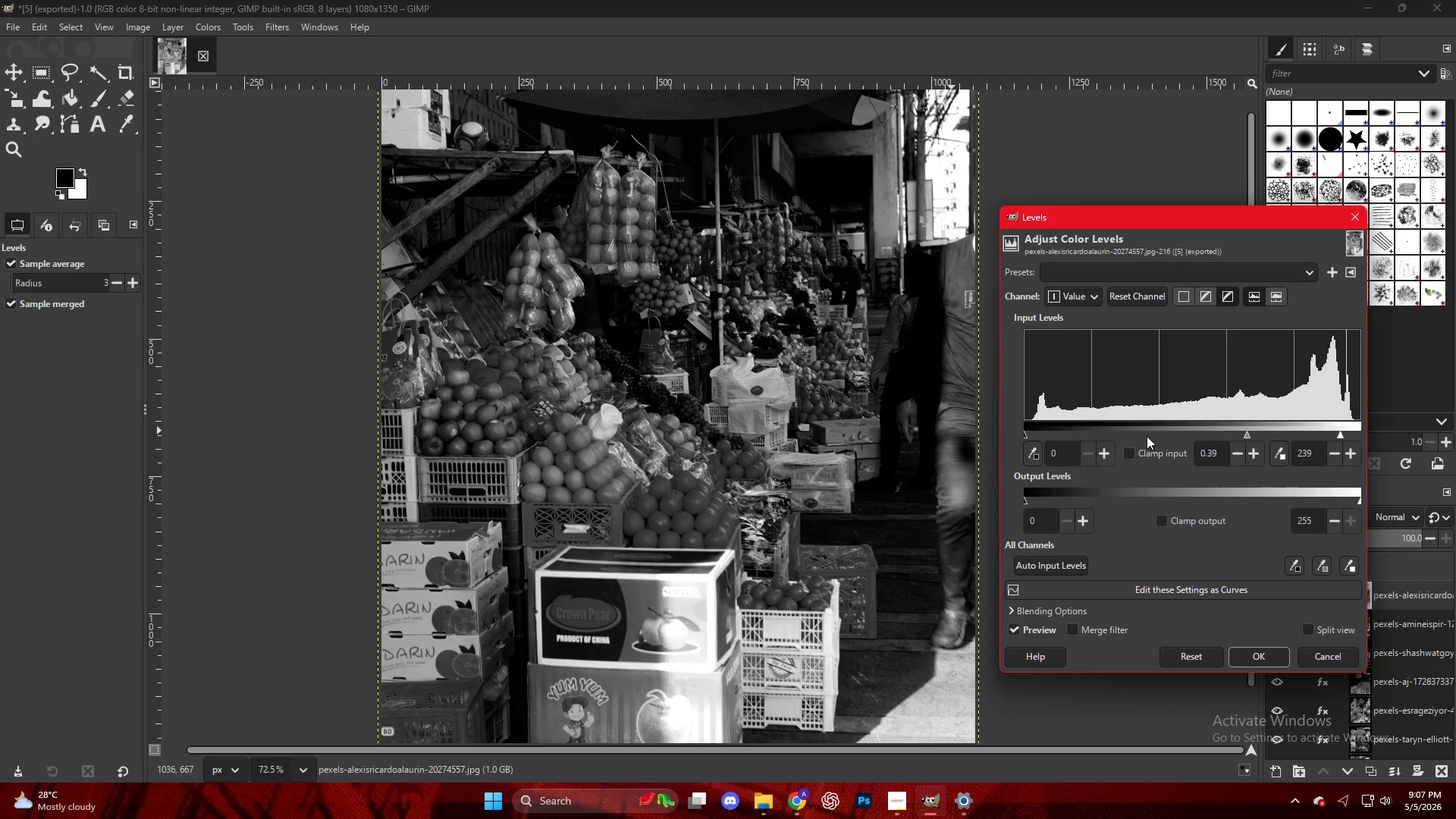 
left_click_drag(start_coordinate=[1244, 431], to_coordinate=[1240, 441])
 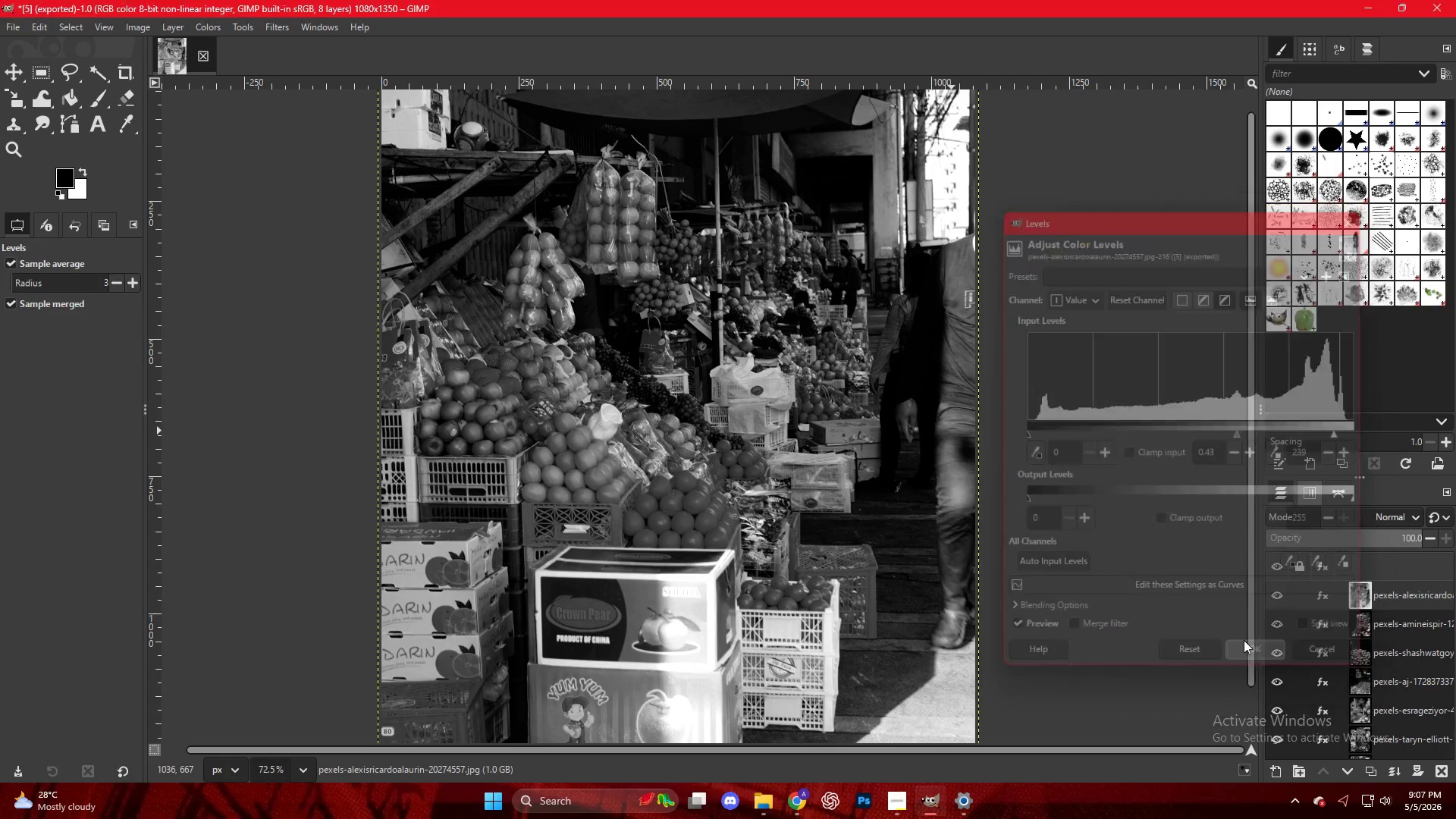 
key(Control+ControlLeft)
 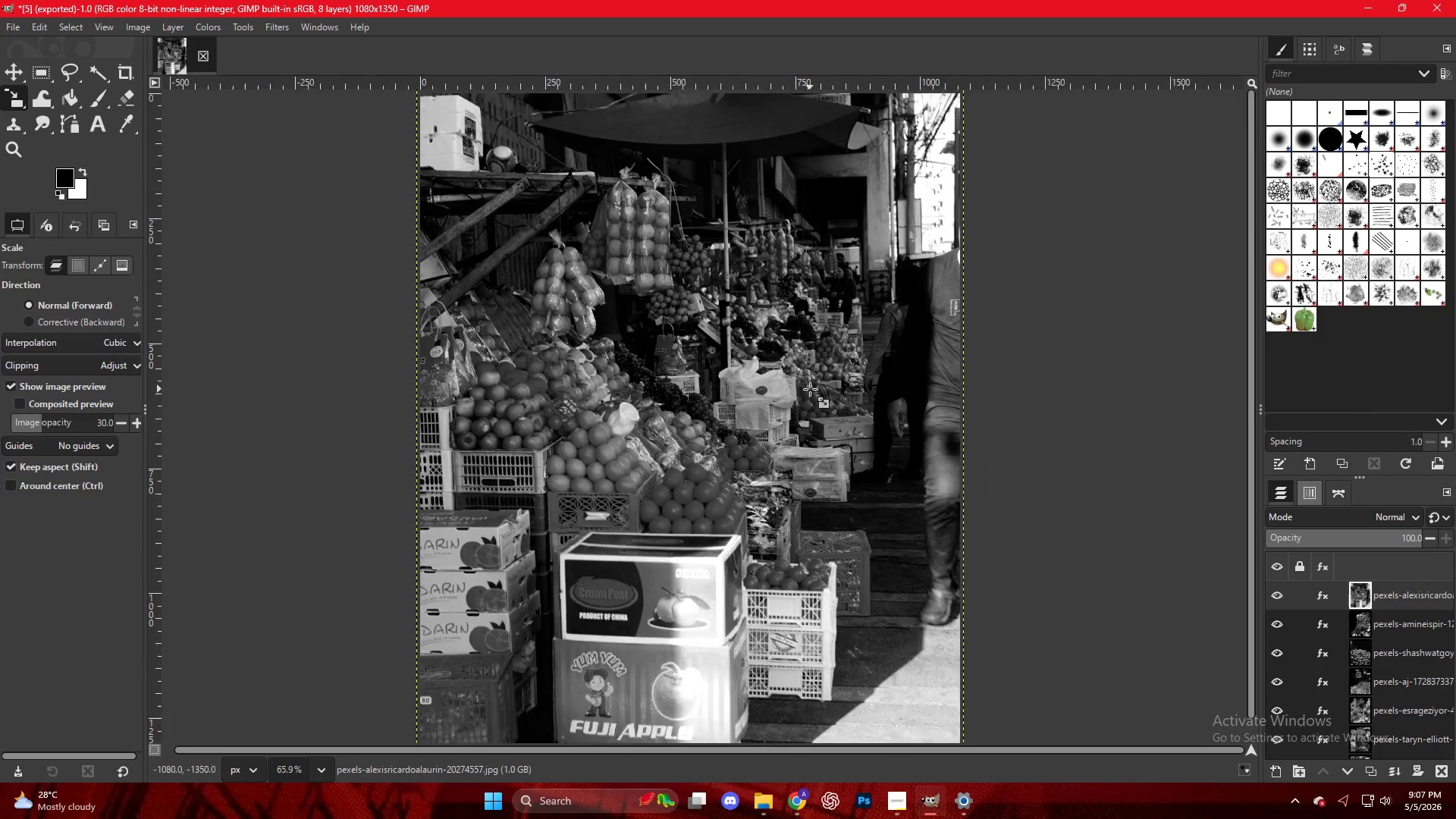 
scroll: coordinate [810, 389], scroll_direction: down, amount: 4.0
 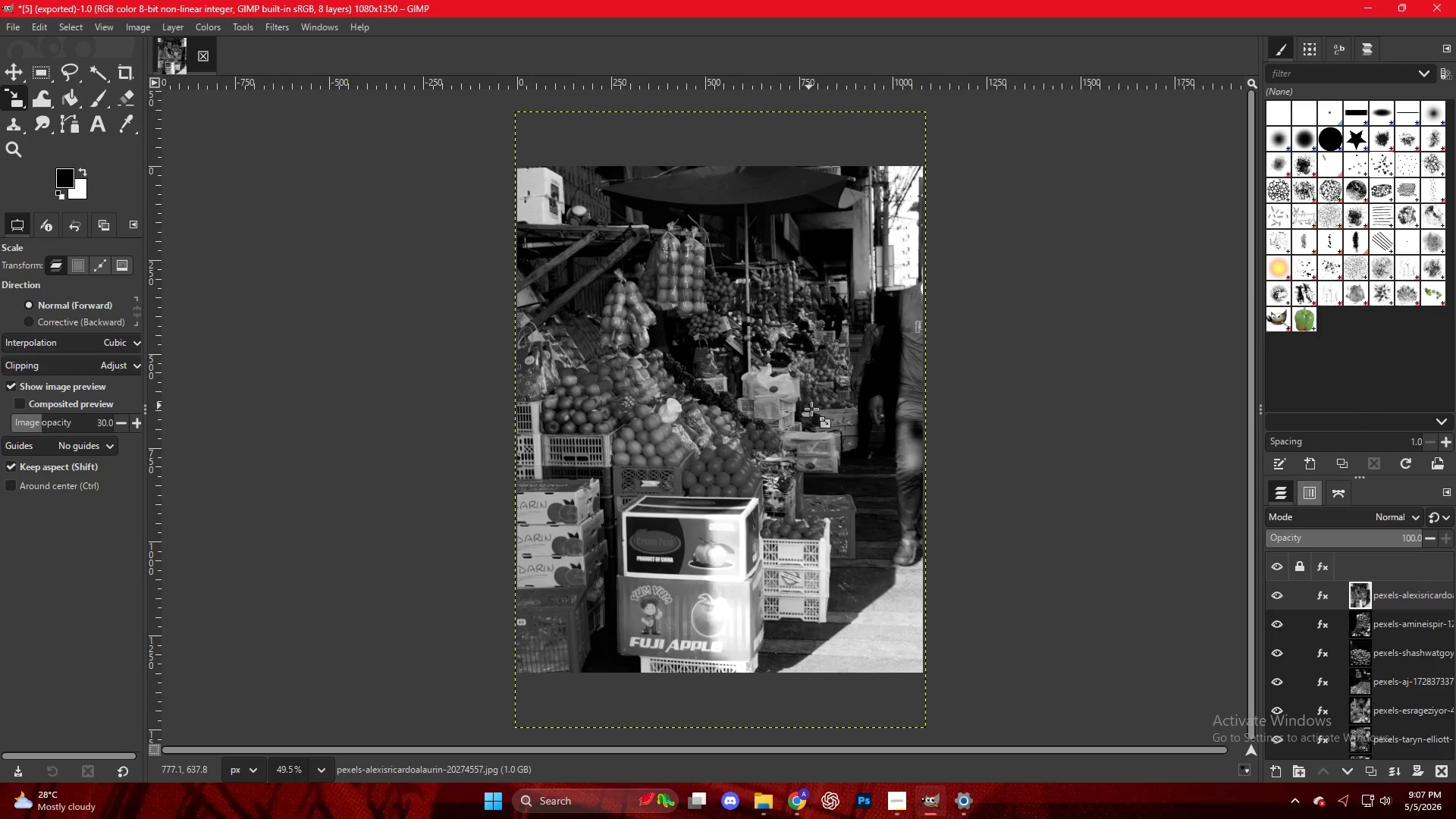 
hold_key(key=ControlLeft, duration=0.31)
scroll: coordinate [815, 416], scroll_direction: up, amount: 5.0
 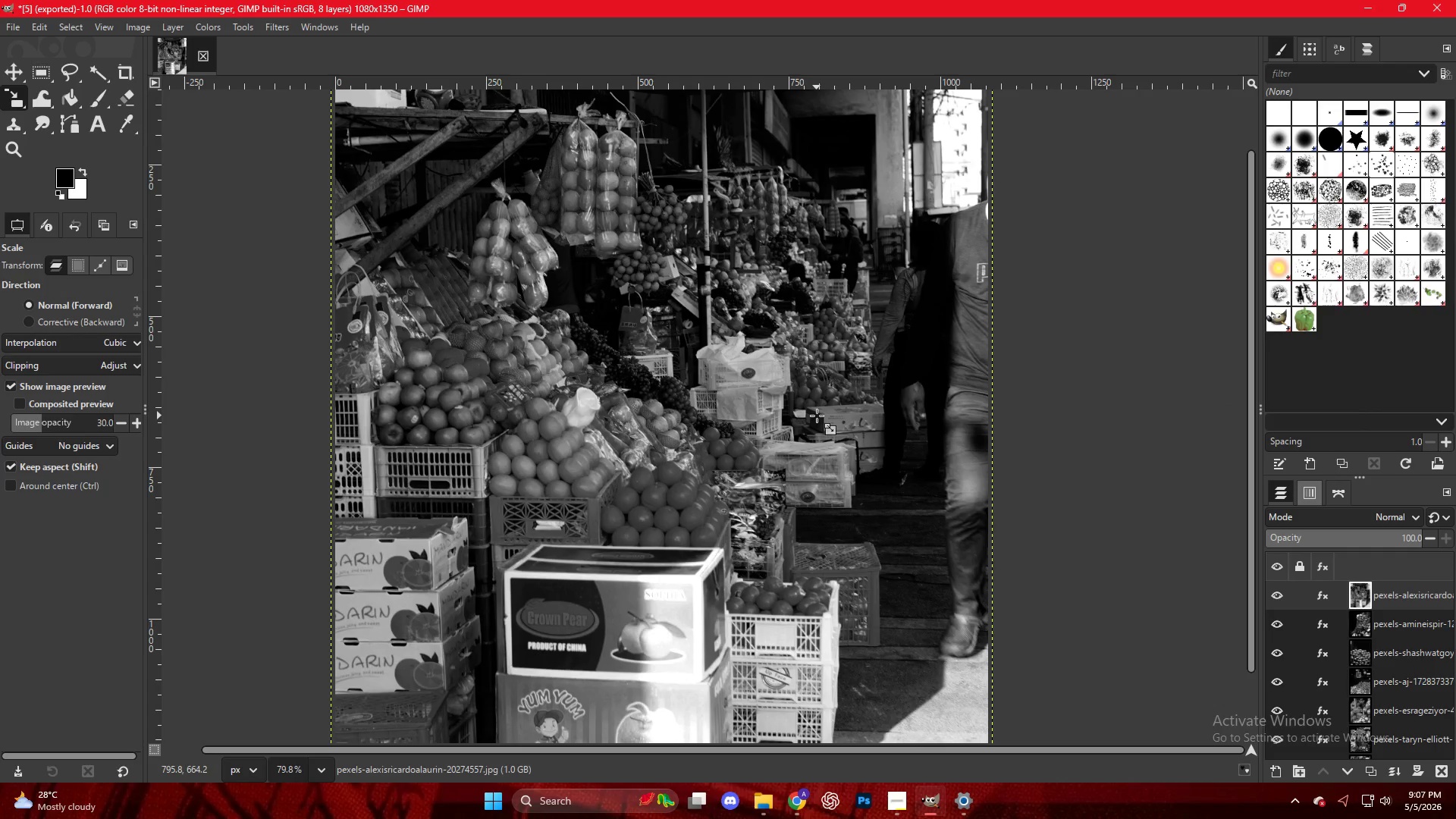 
key(Control+Shift+E)
 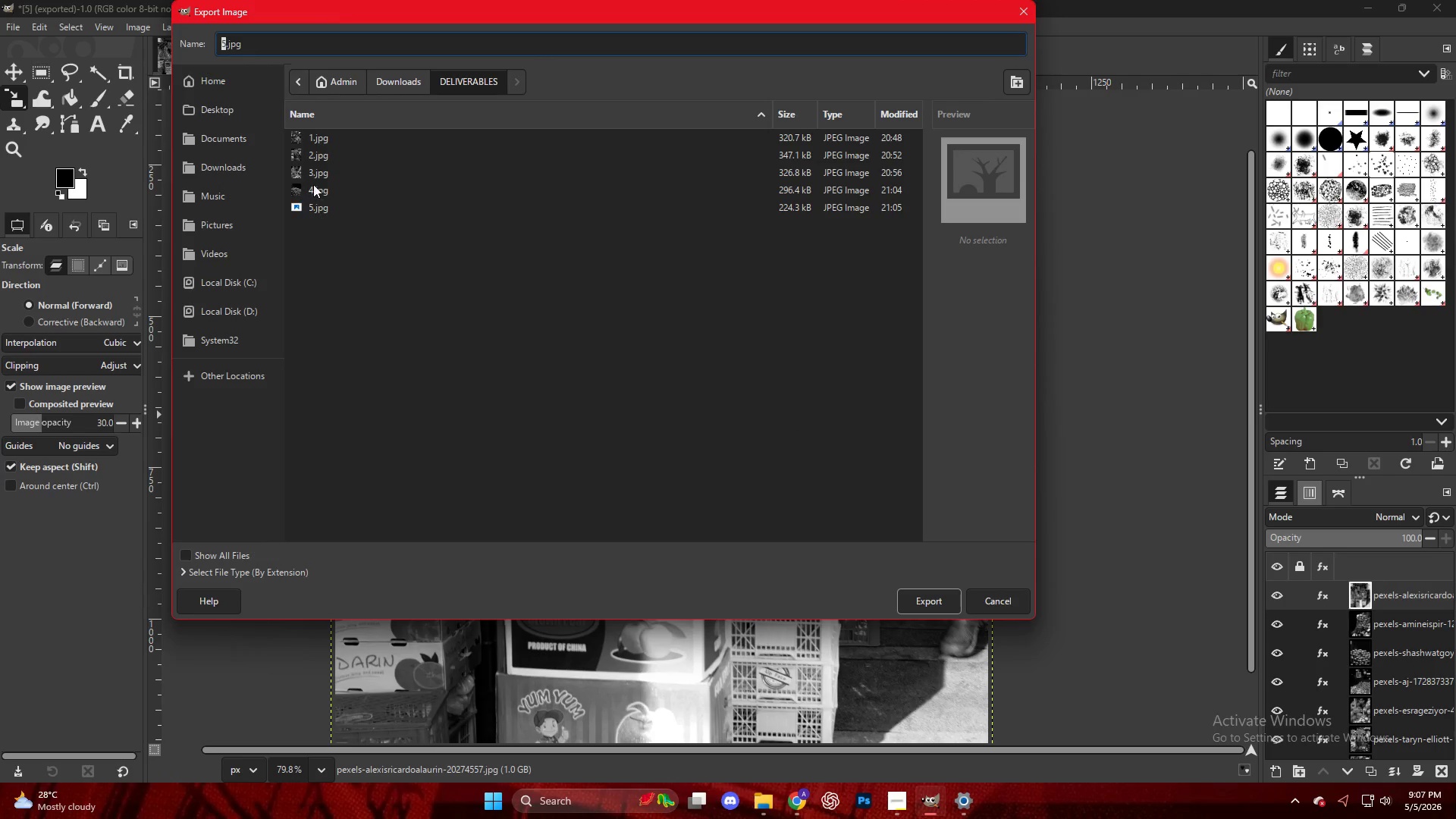 
left_click([322, 210])
 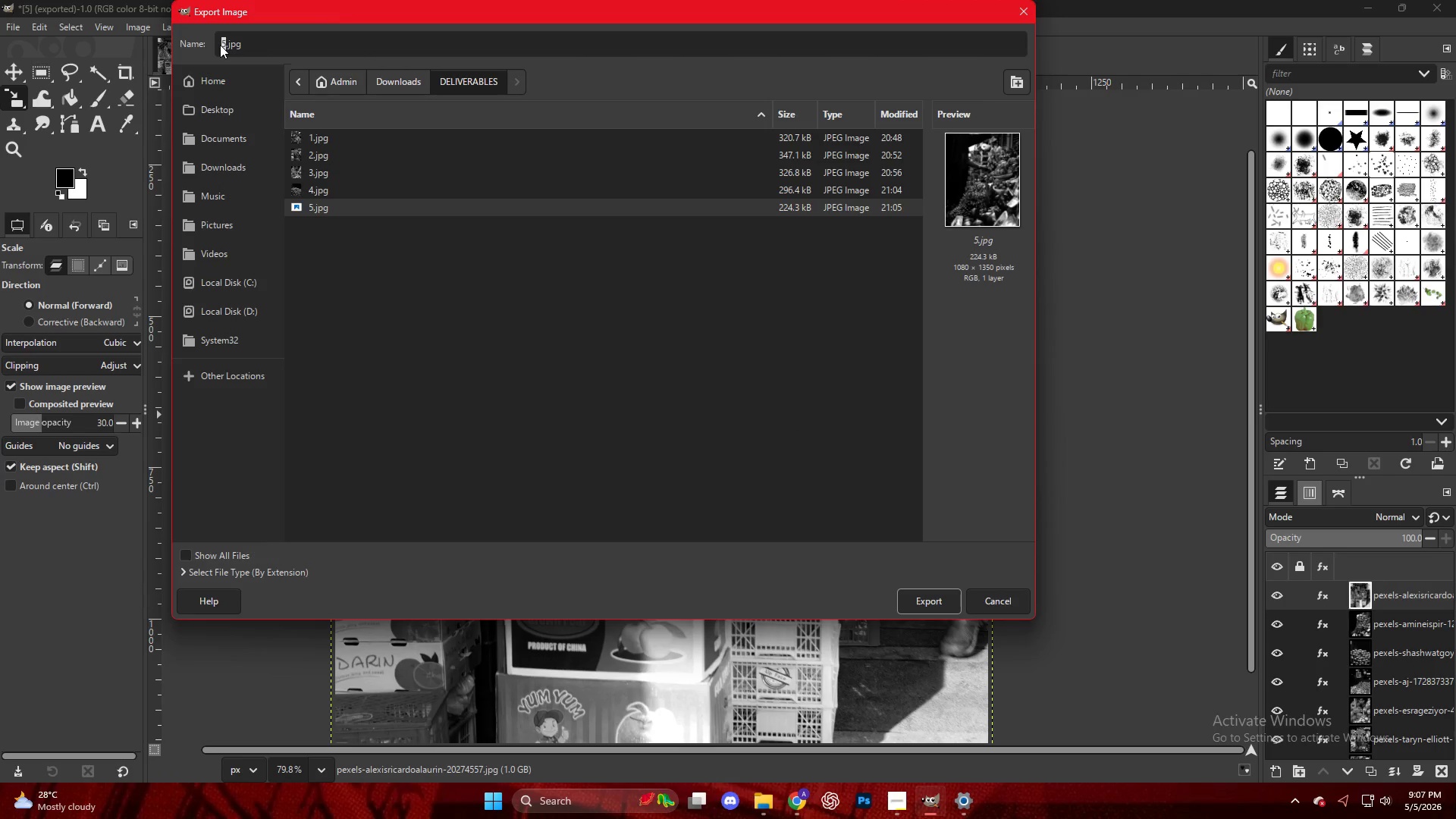 
left_click([224, 45])
 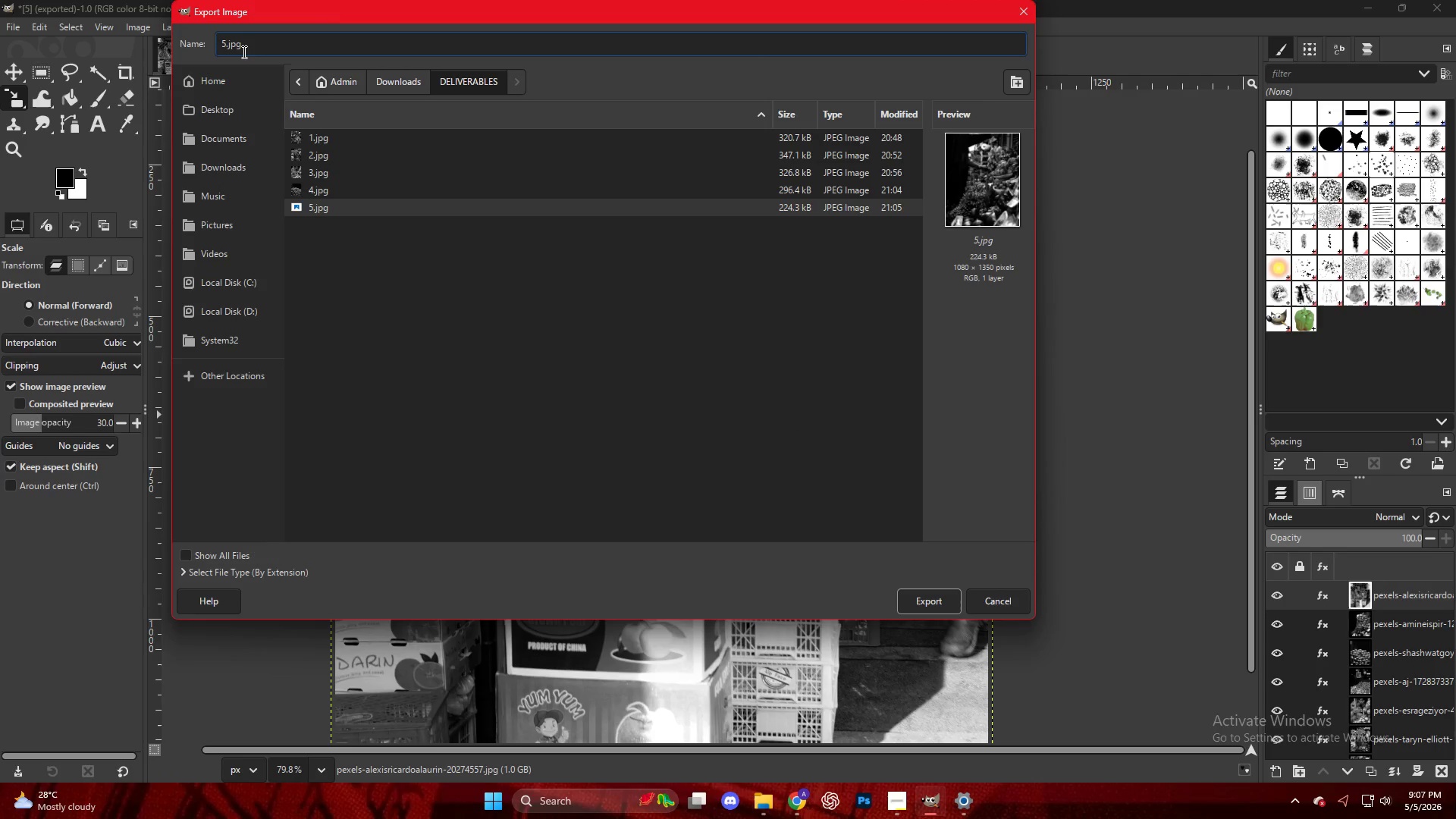 
key(Backspace)
 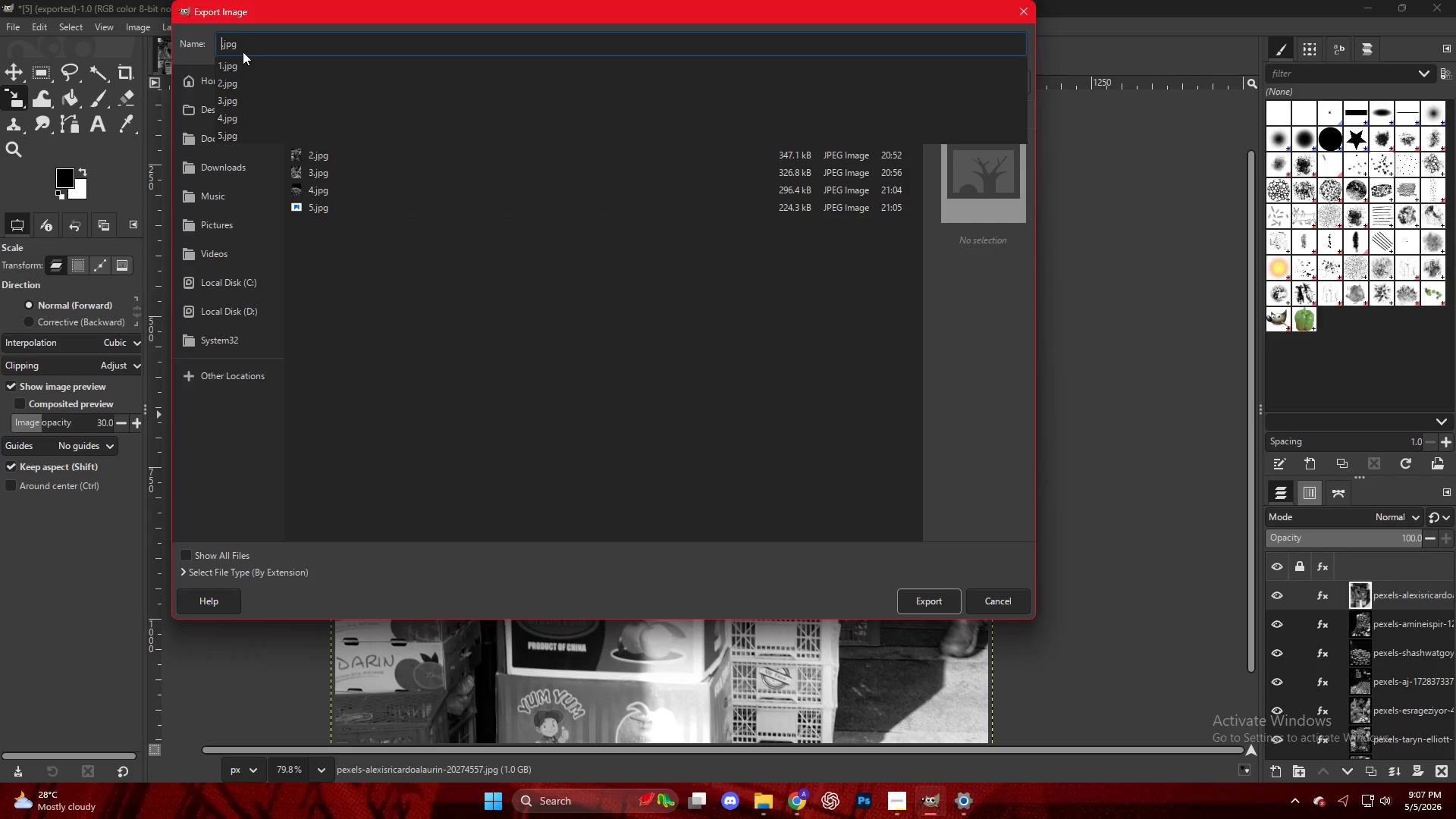 
key(Numpad6)
 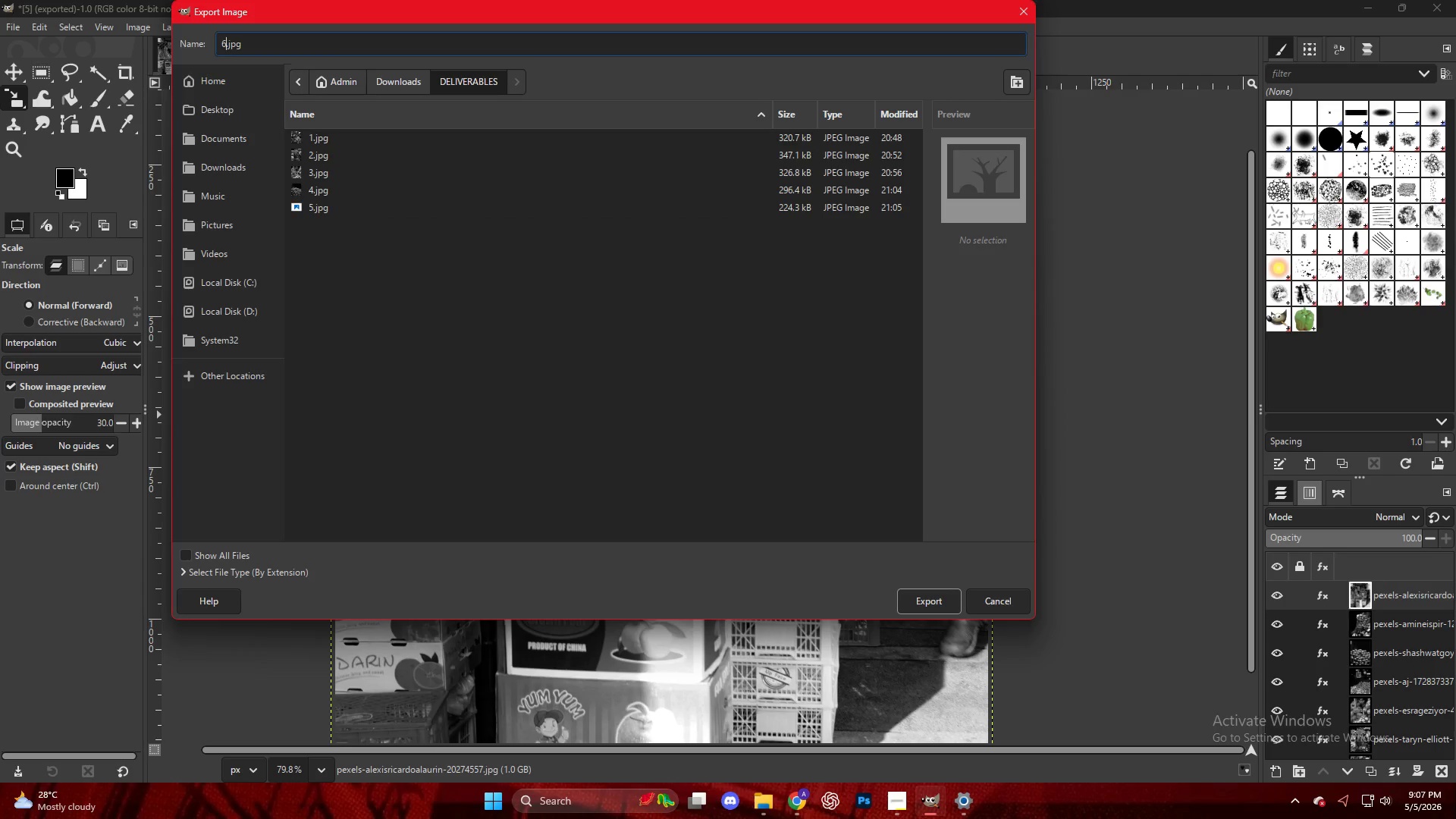 
key(NumpadEnter)
 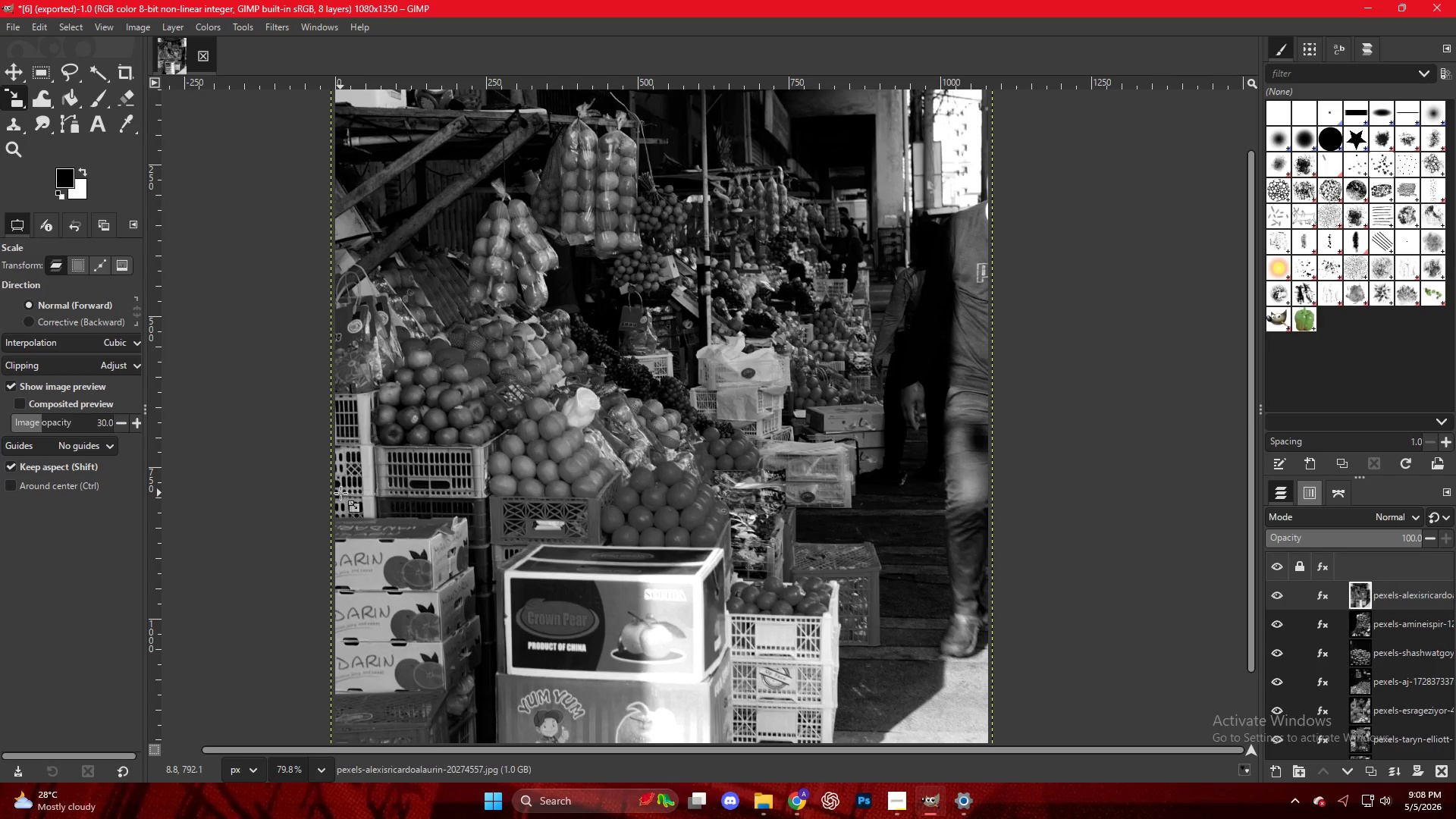 
wait(71.53)
 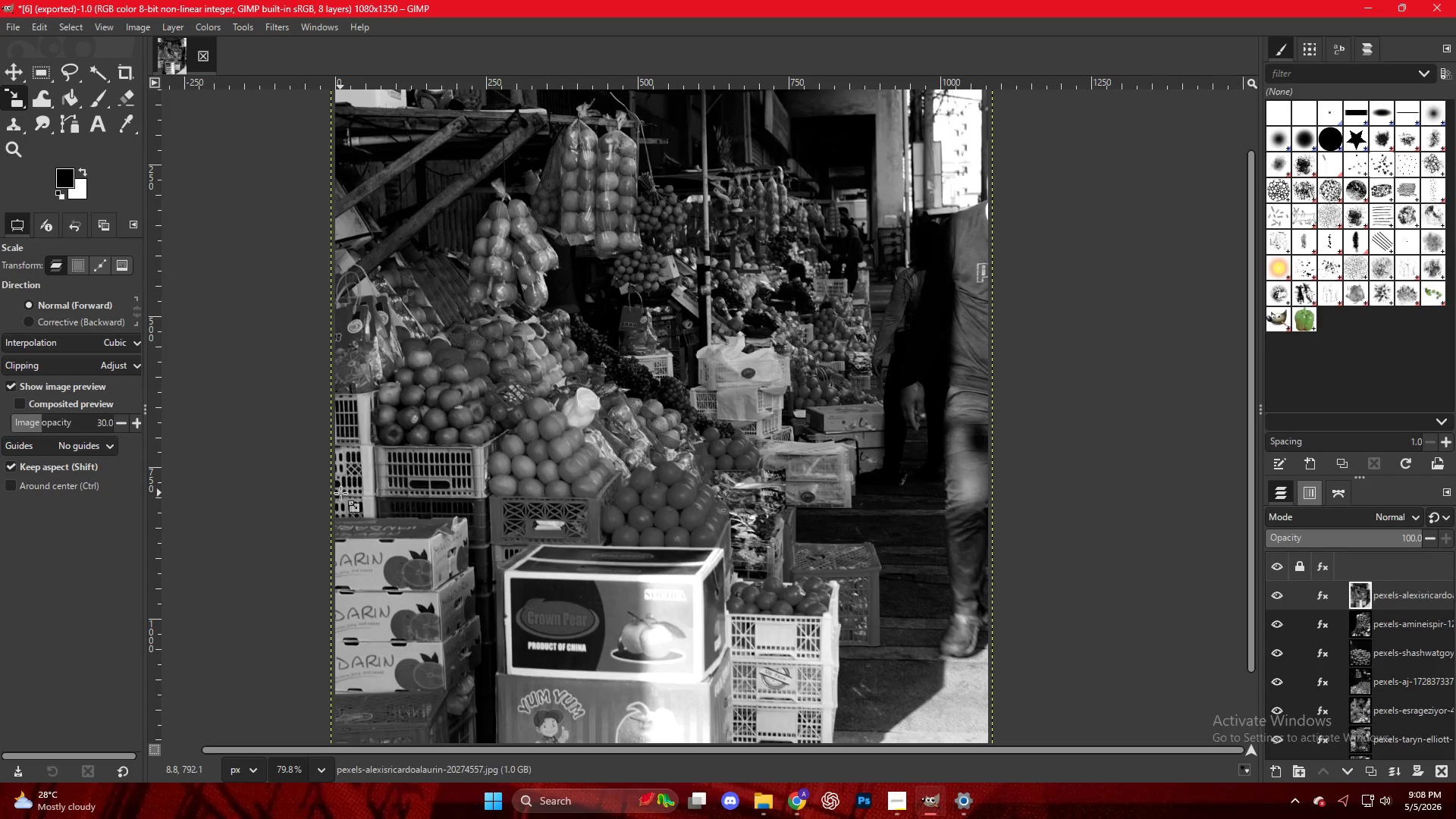 
left_click([794, 807])
 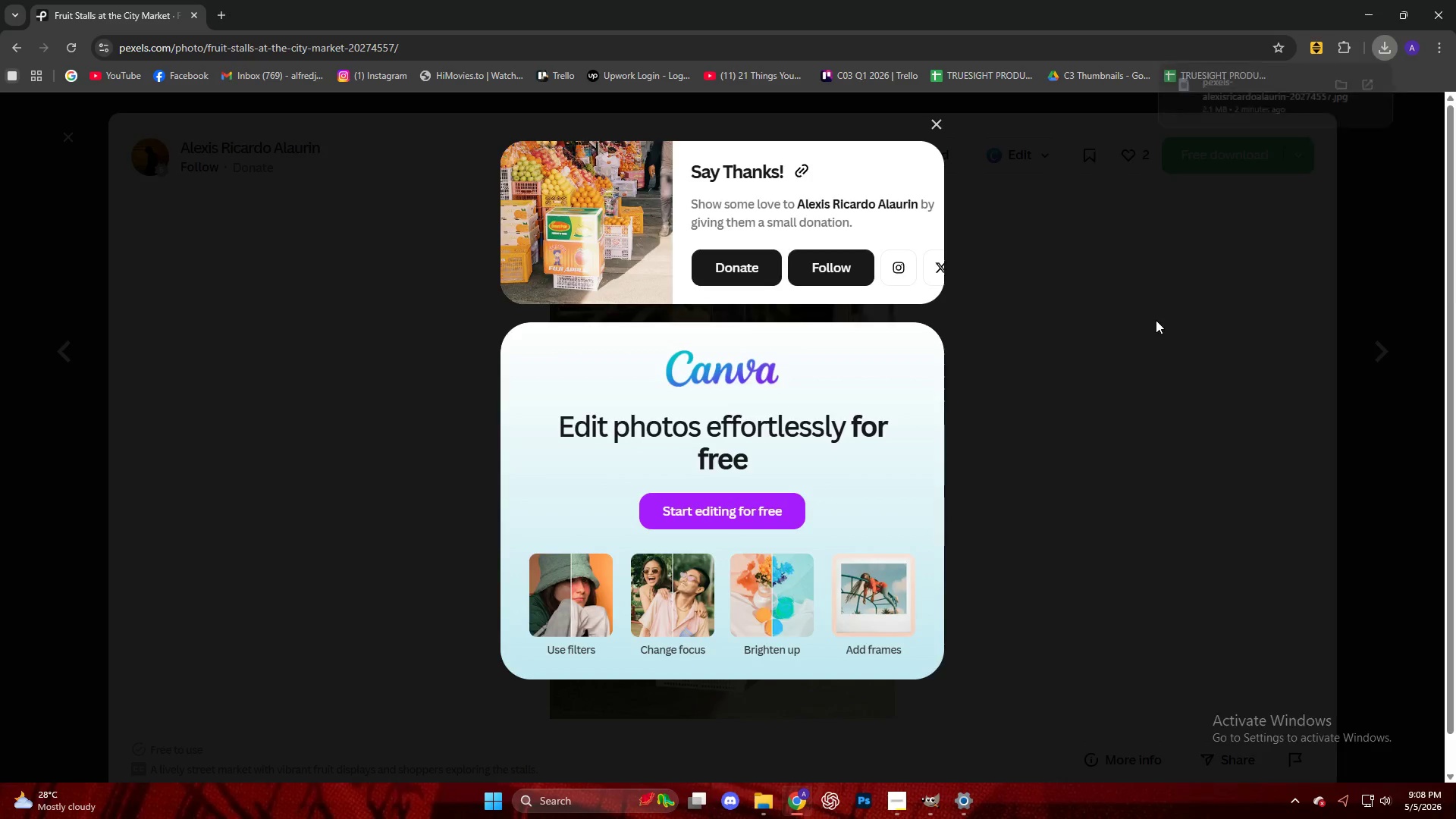 
key(Escape)
 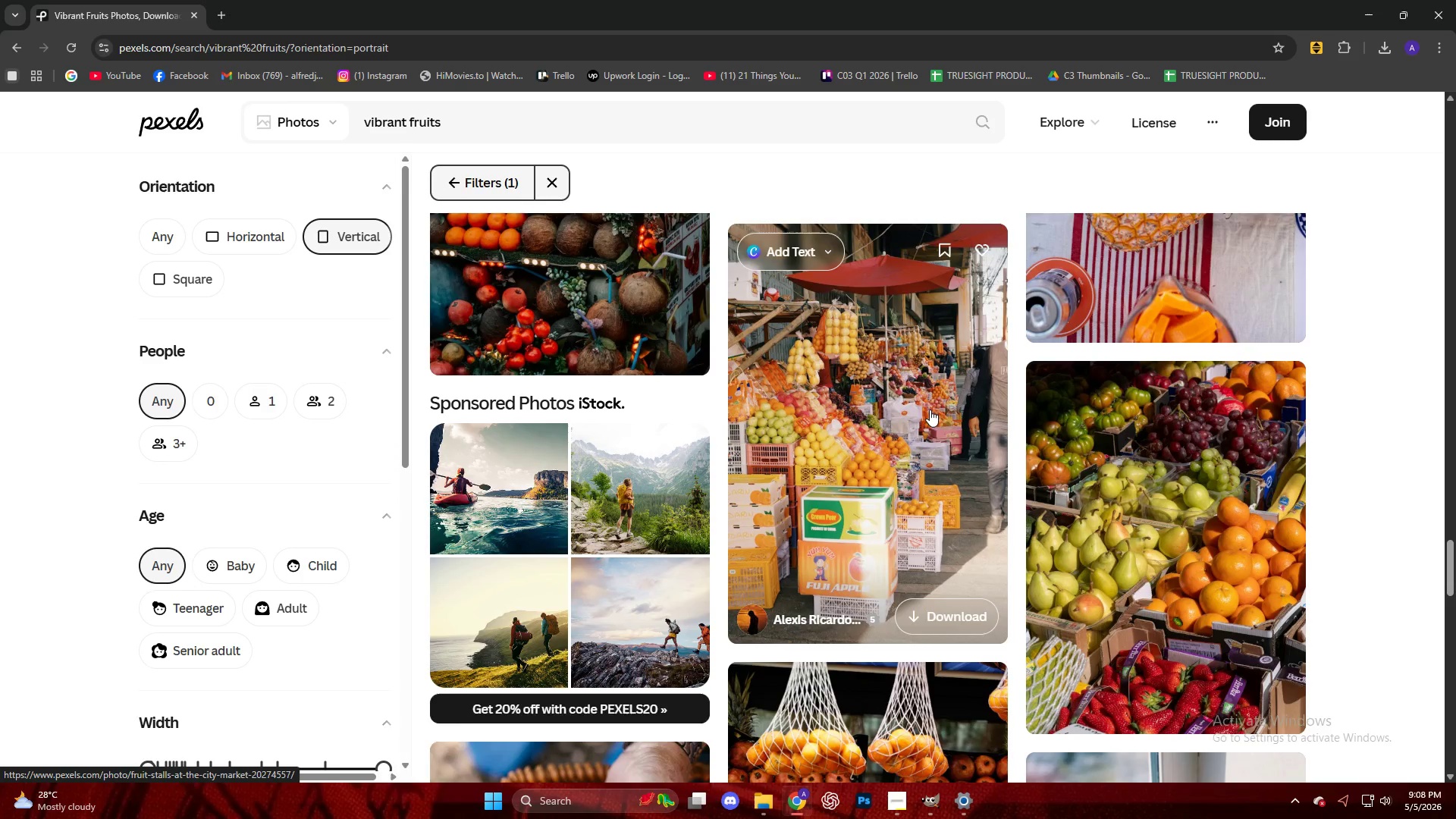 
scroll: coordinate [629, 350], scroll_direction: down, amount: 15.0
 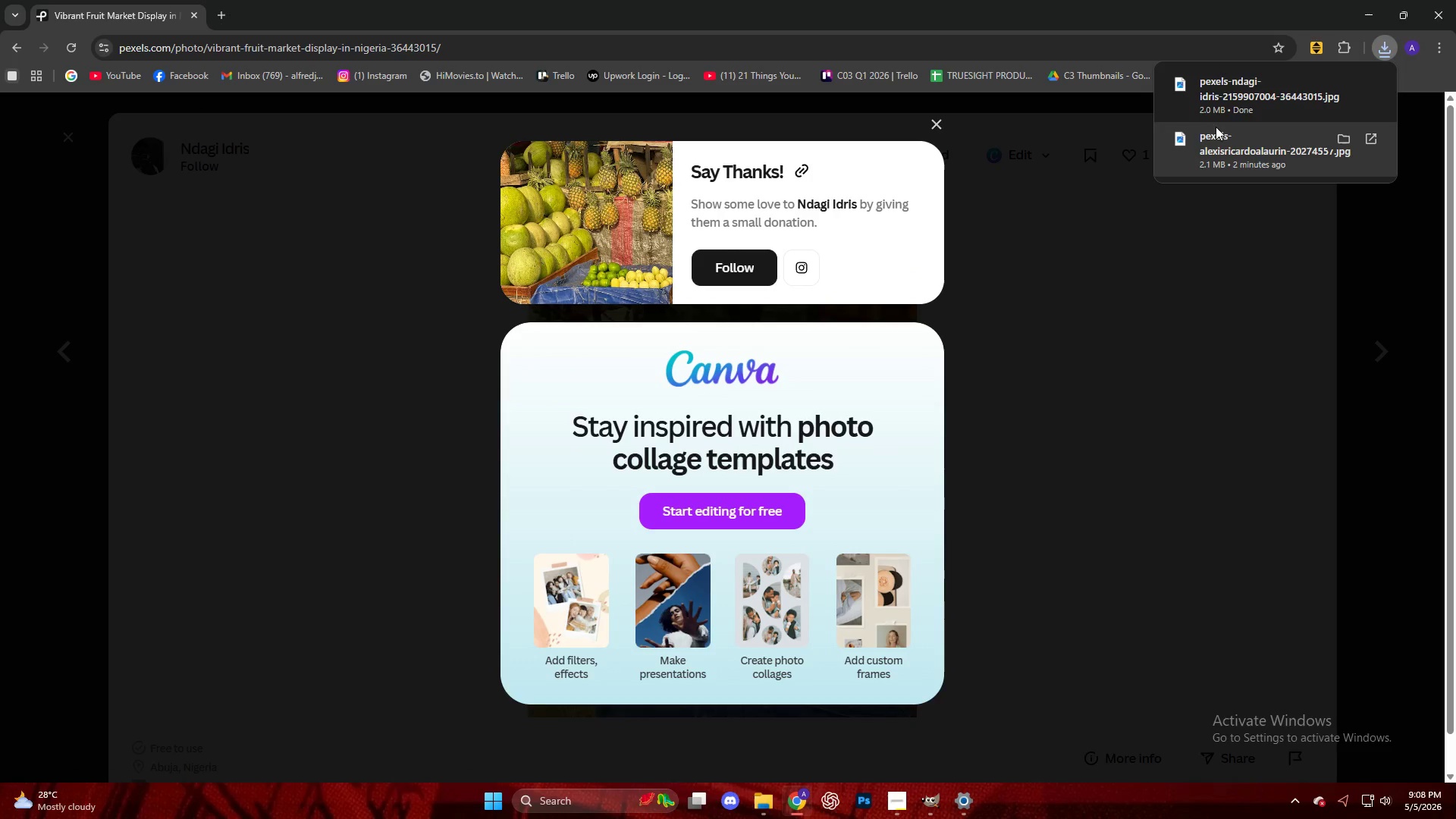 
left_click_drag(start_coordinate=[1235, 101], to_coordinate=[726, 381])
 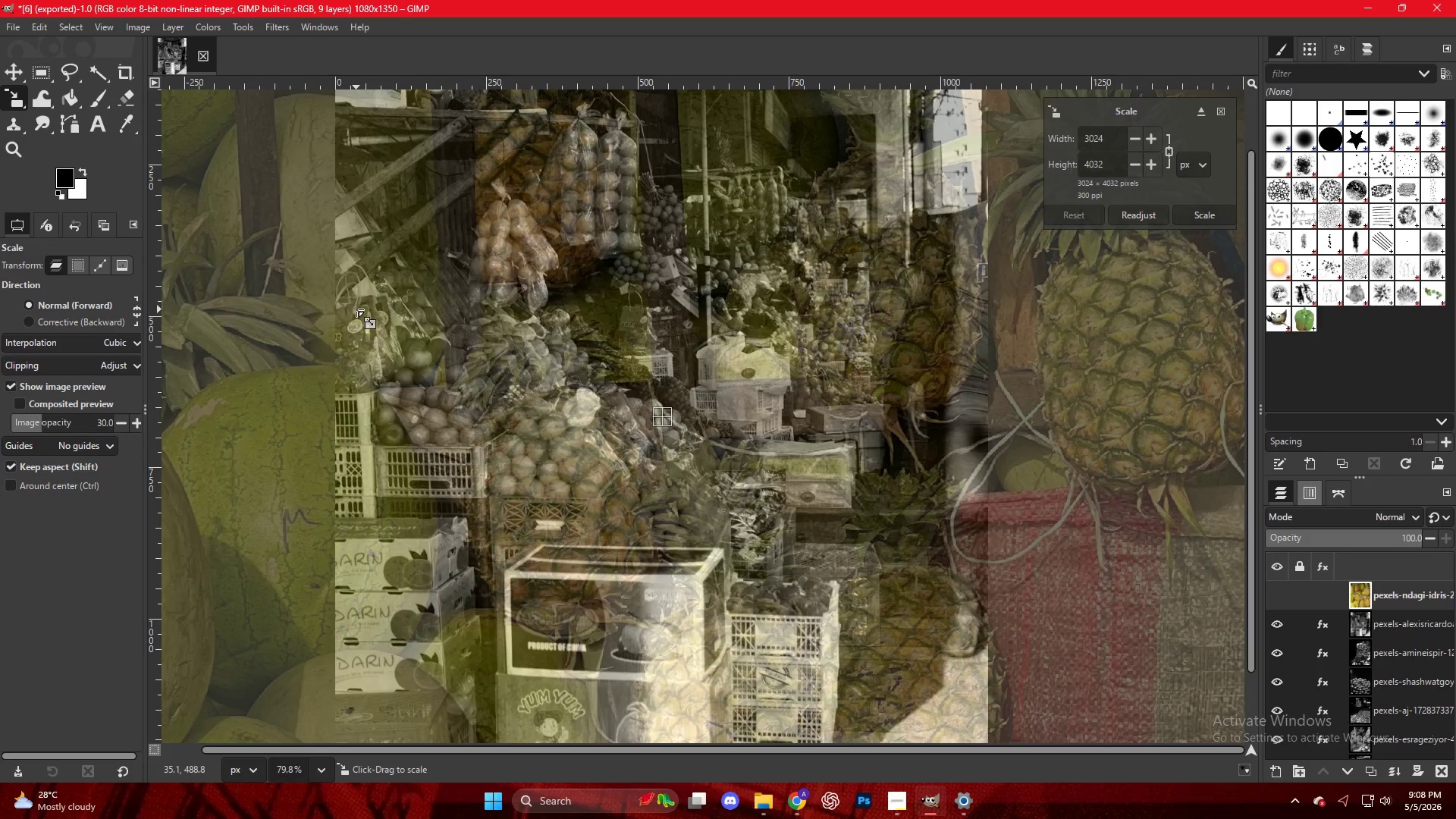 
wait(6.5)
 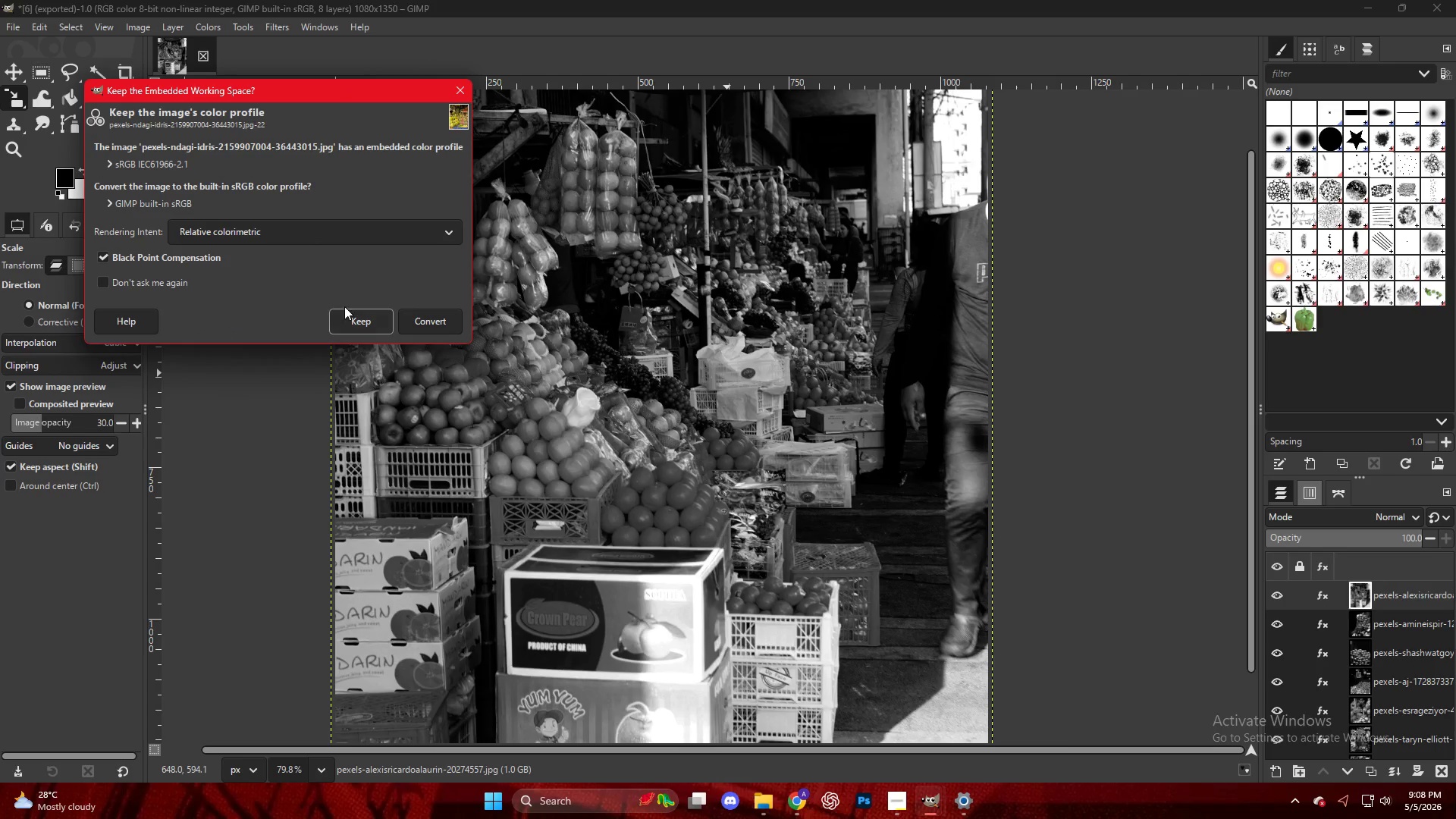 
hold_key(key=ControlLeft, duration=0.58)
scroll: coordinate [507, 193], scroll_direction: down, amount: 10.0
 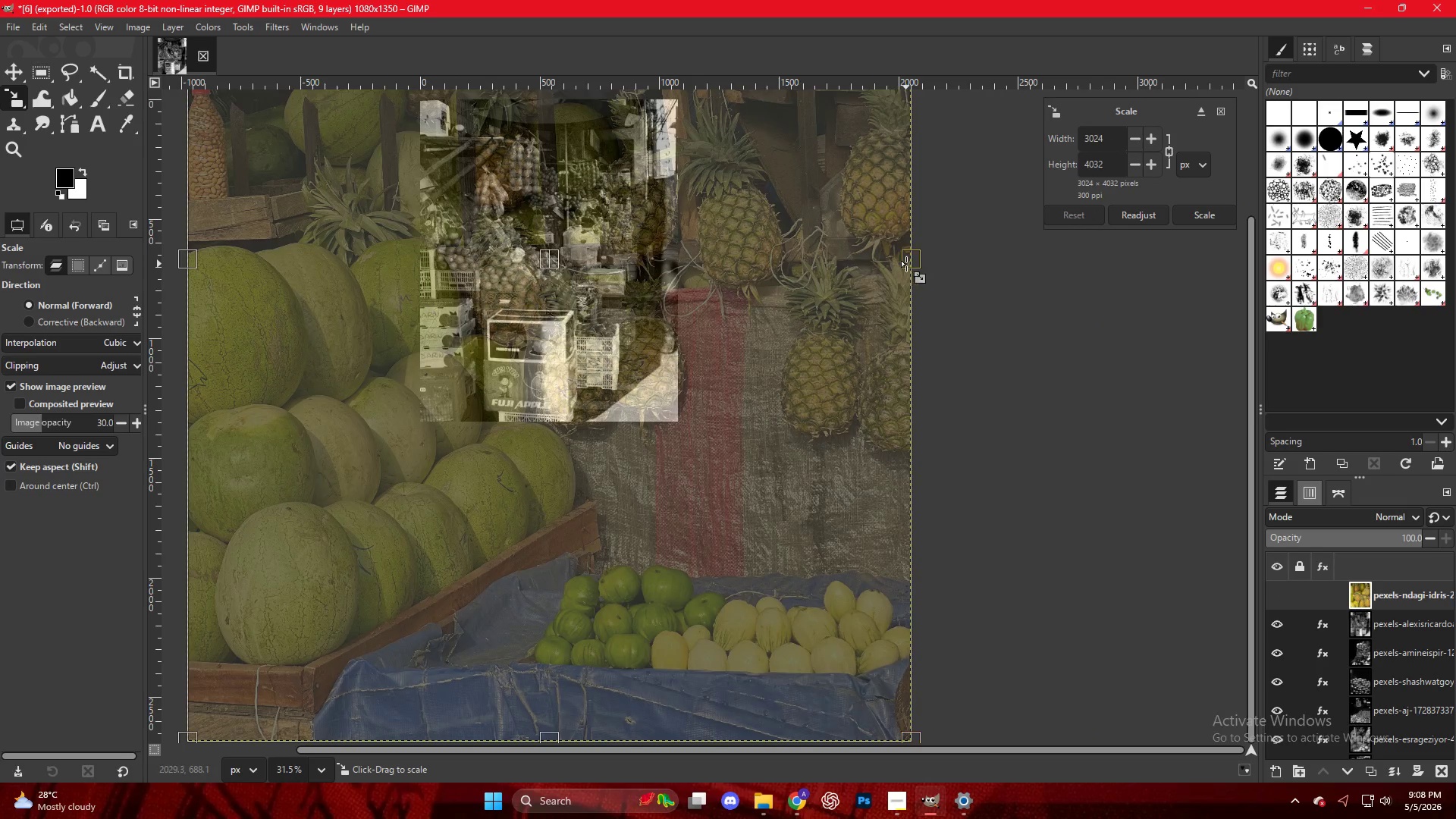 
left_click_drag(start_coordinate=[911, 264], to_coordinate=[682, 248])
 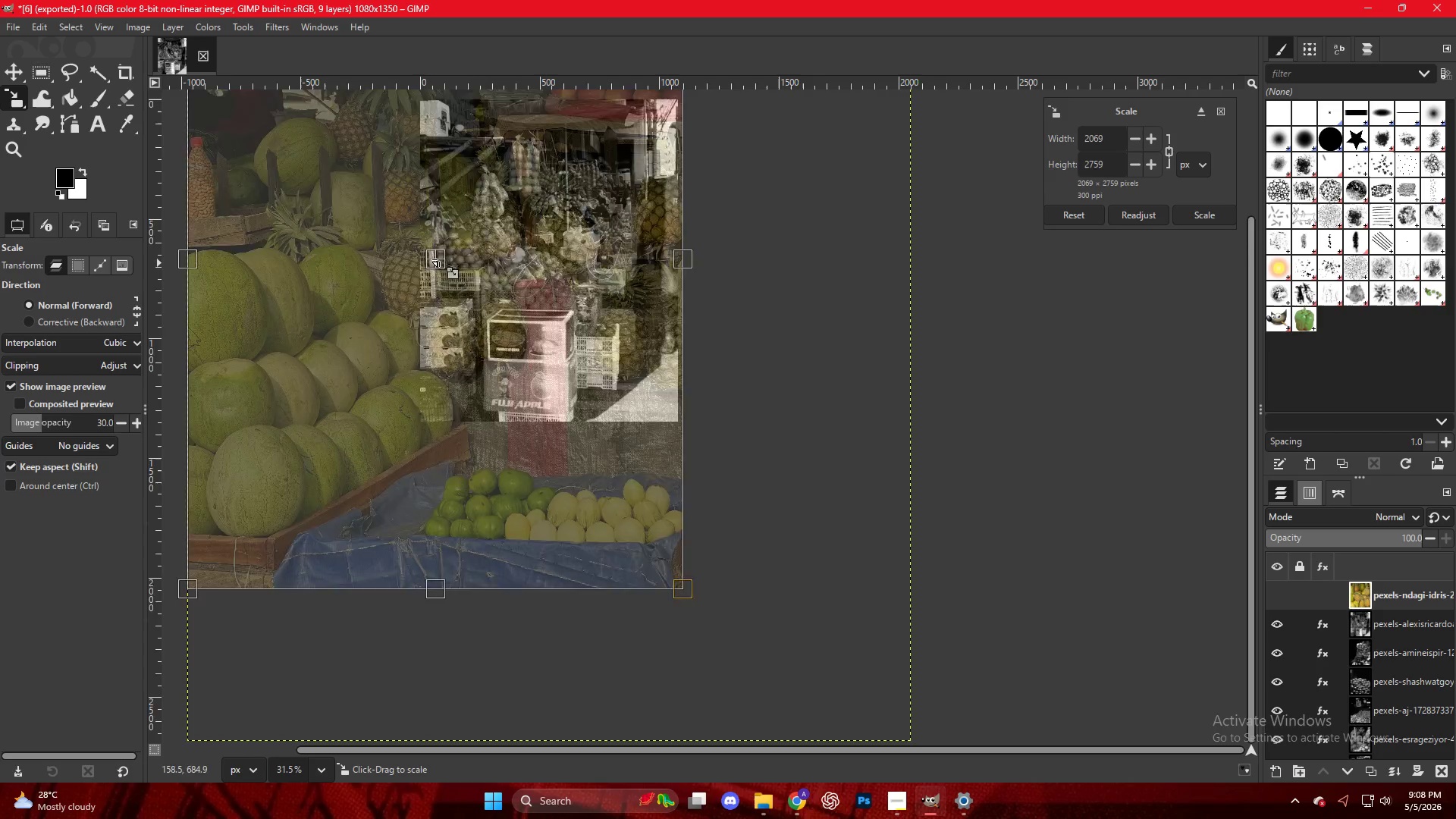 
scroll: coordinate [435, 259], scroll_direction: up, amount: 4.0
 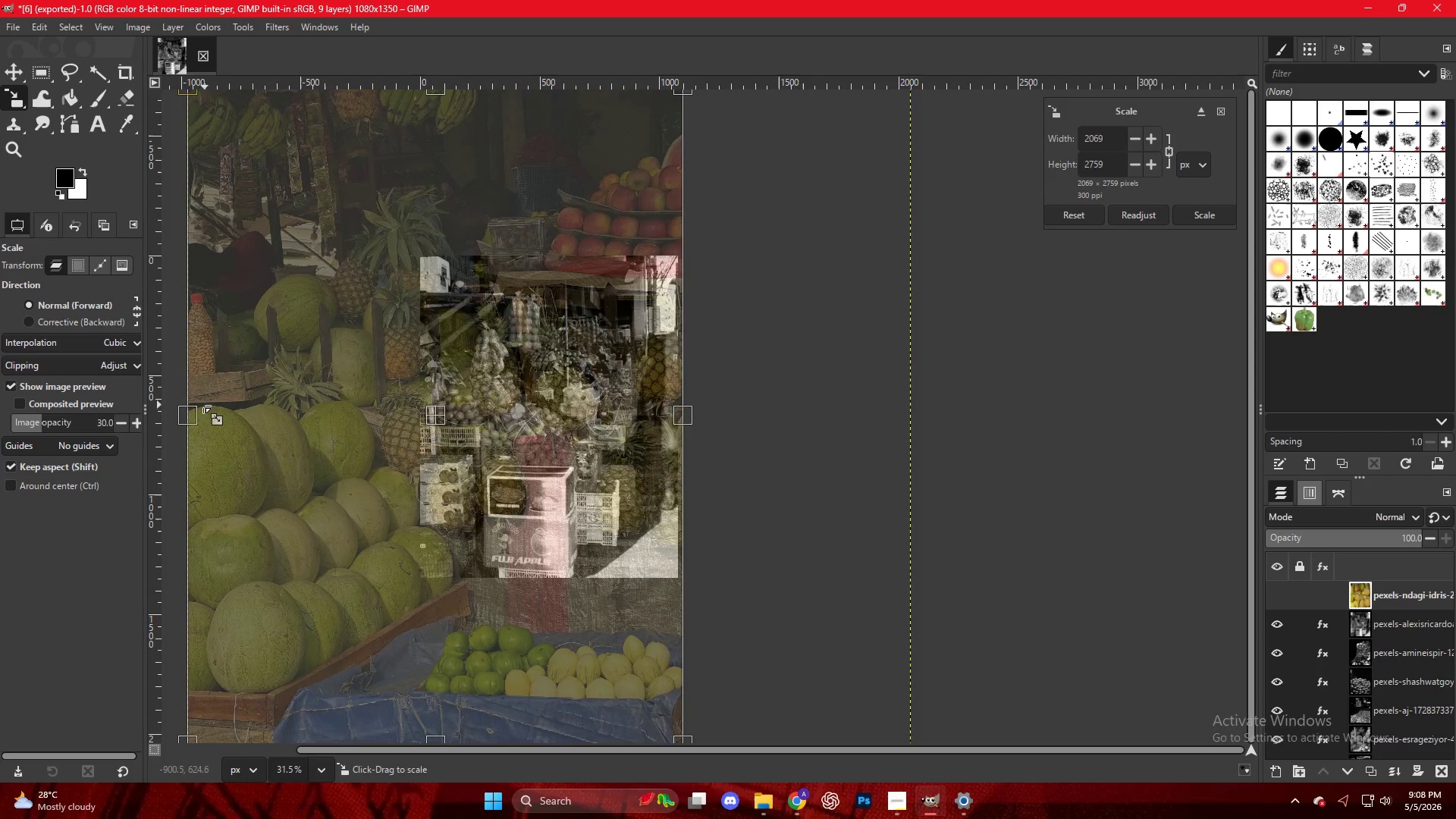 
left_click_drag(start_coordinate=[194, 416], to_coordinate=[416, 381])
 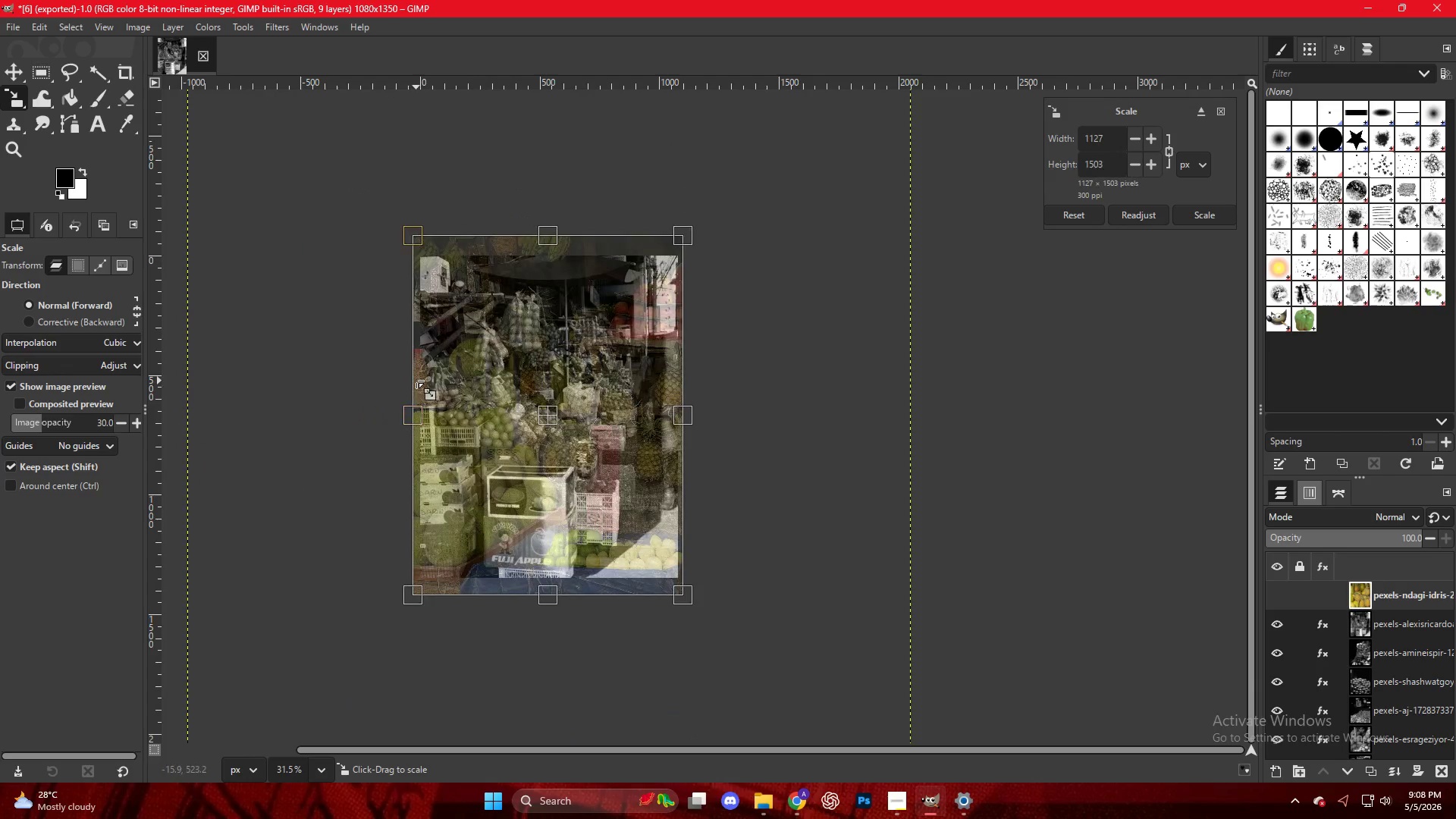 
hold_key(key=ControlLeft, duration=0.62)
scroll: coordinate [486, 455], scroll_direction: up, amount: 10.0
 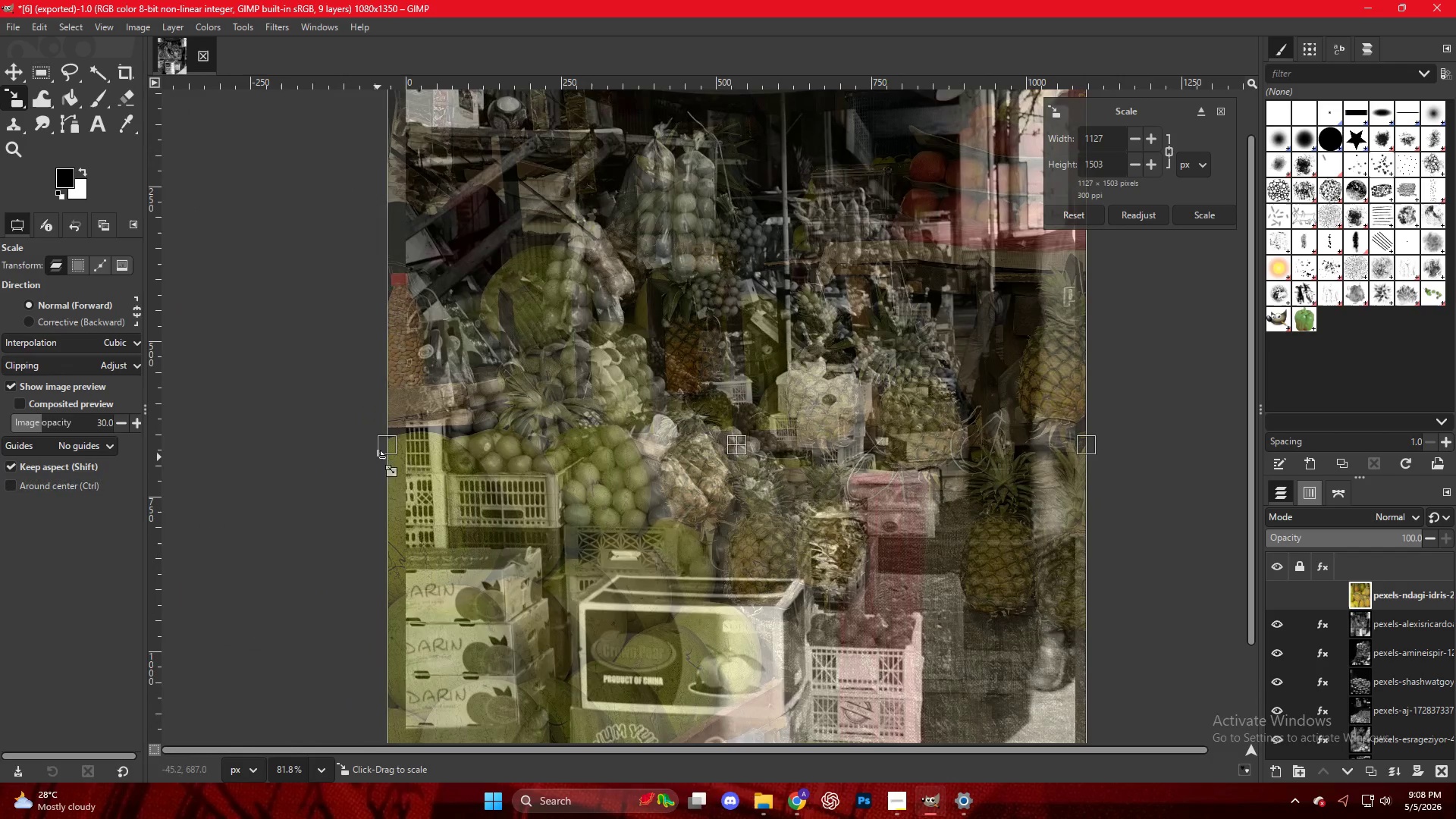 
left_click_drag(start_coordinate=[389, 457], to_coordinate=[413, 453])
 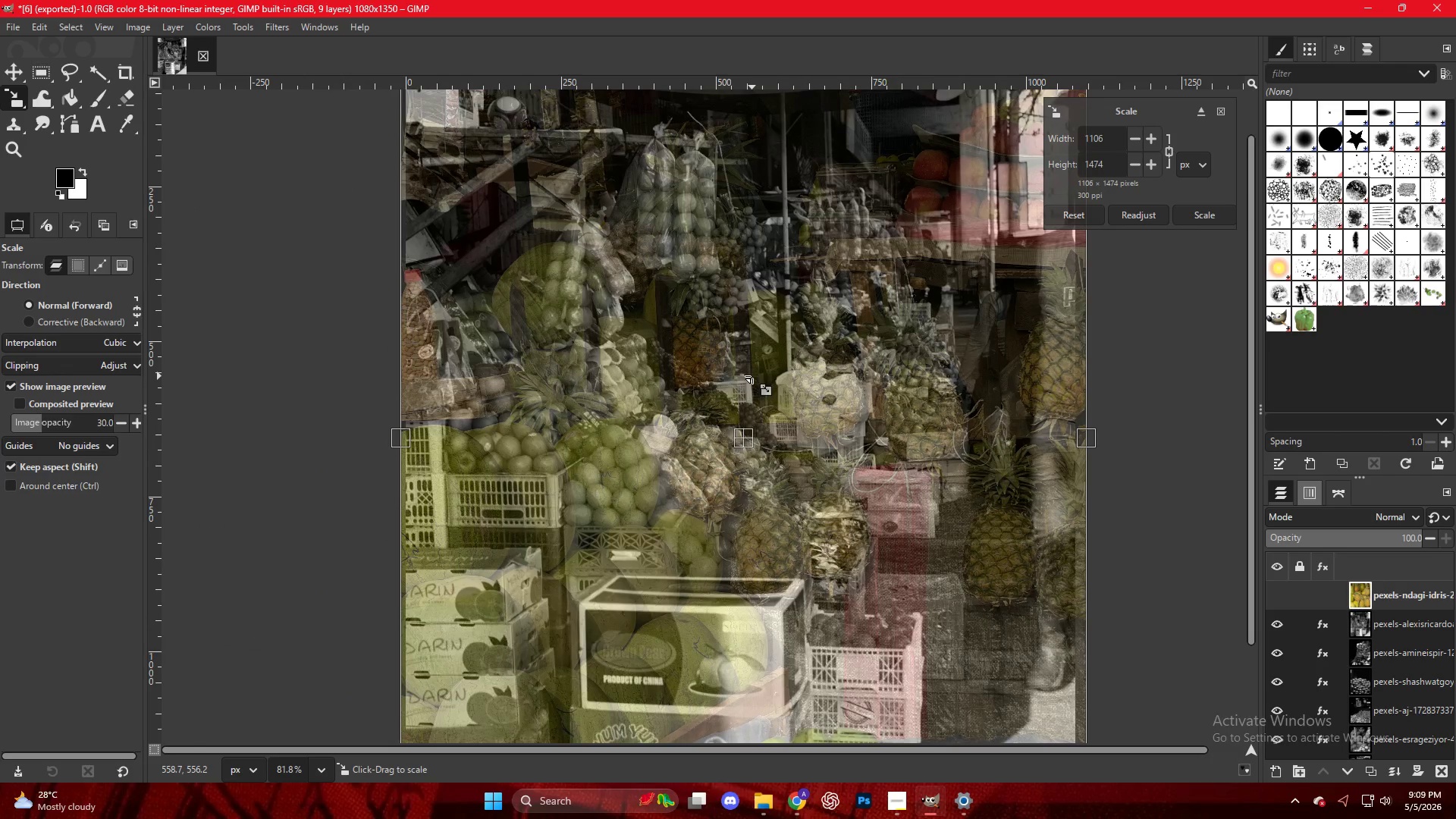 
key(M)
 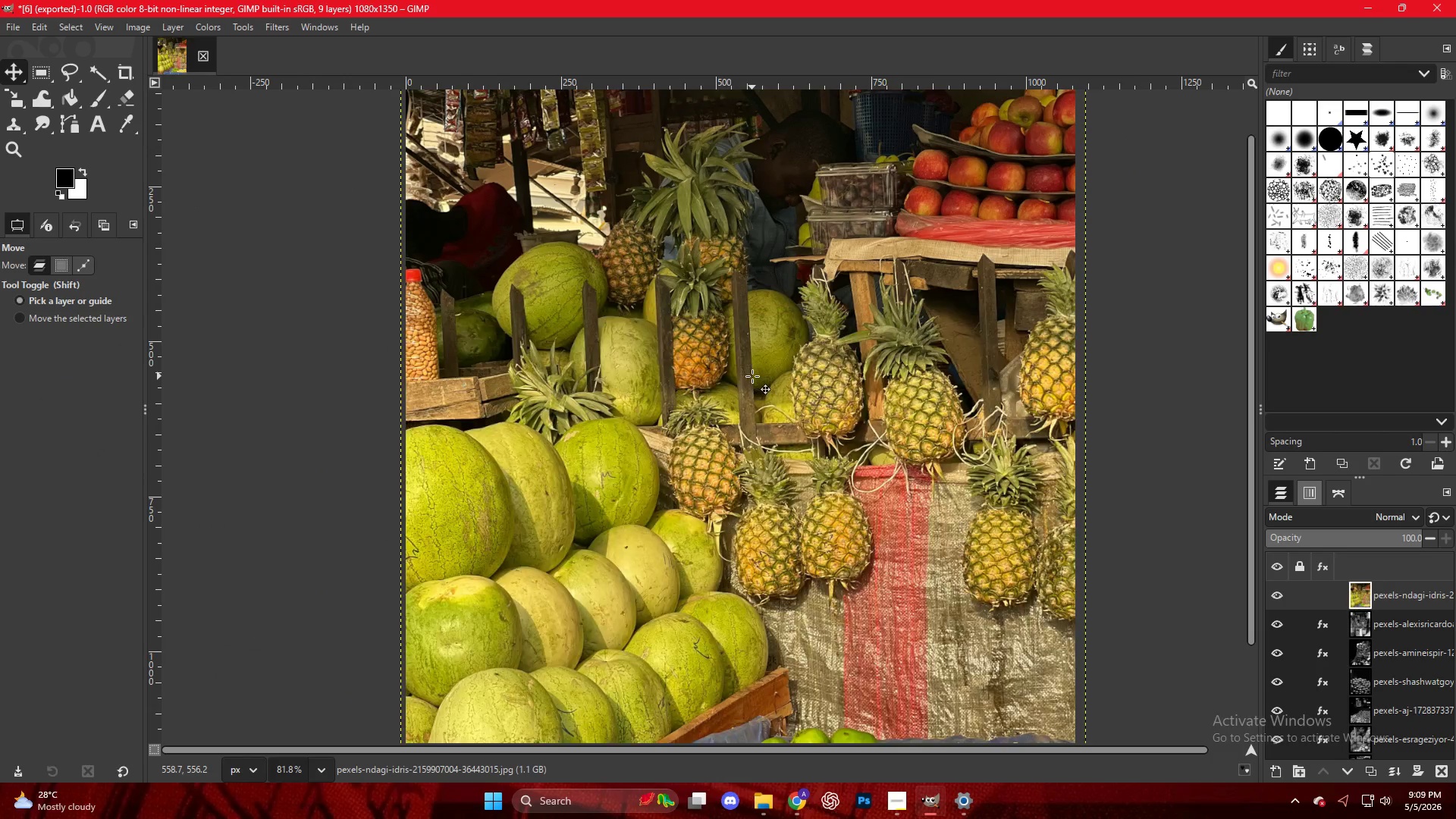 
hold_key(key=ControlLeft, duration=0.34)
scroll: coordinate [752, 376], scroll_direction: down, amount: 5.0
 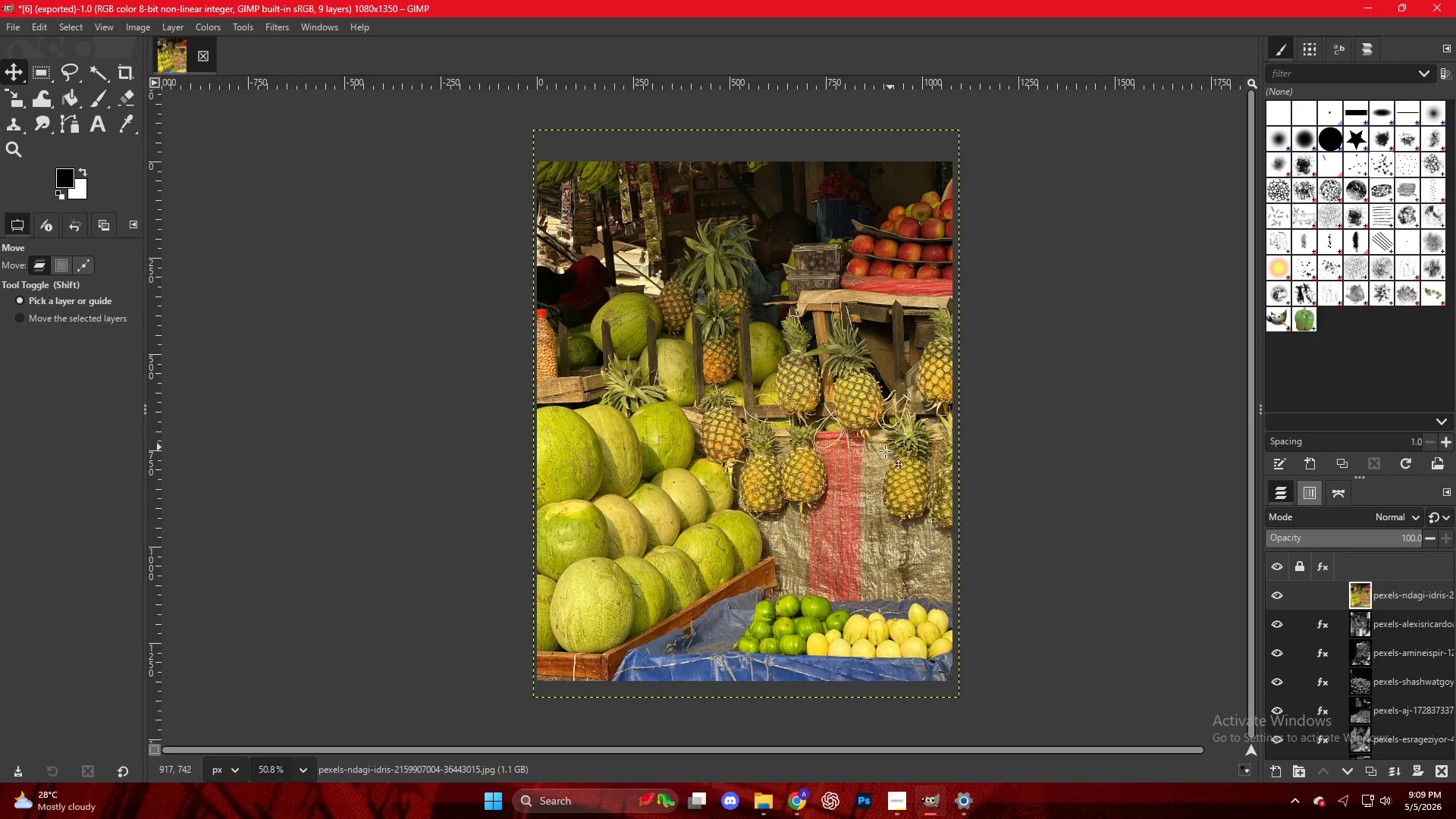 
key(Control+ControlLeft)
 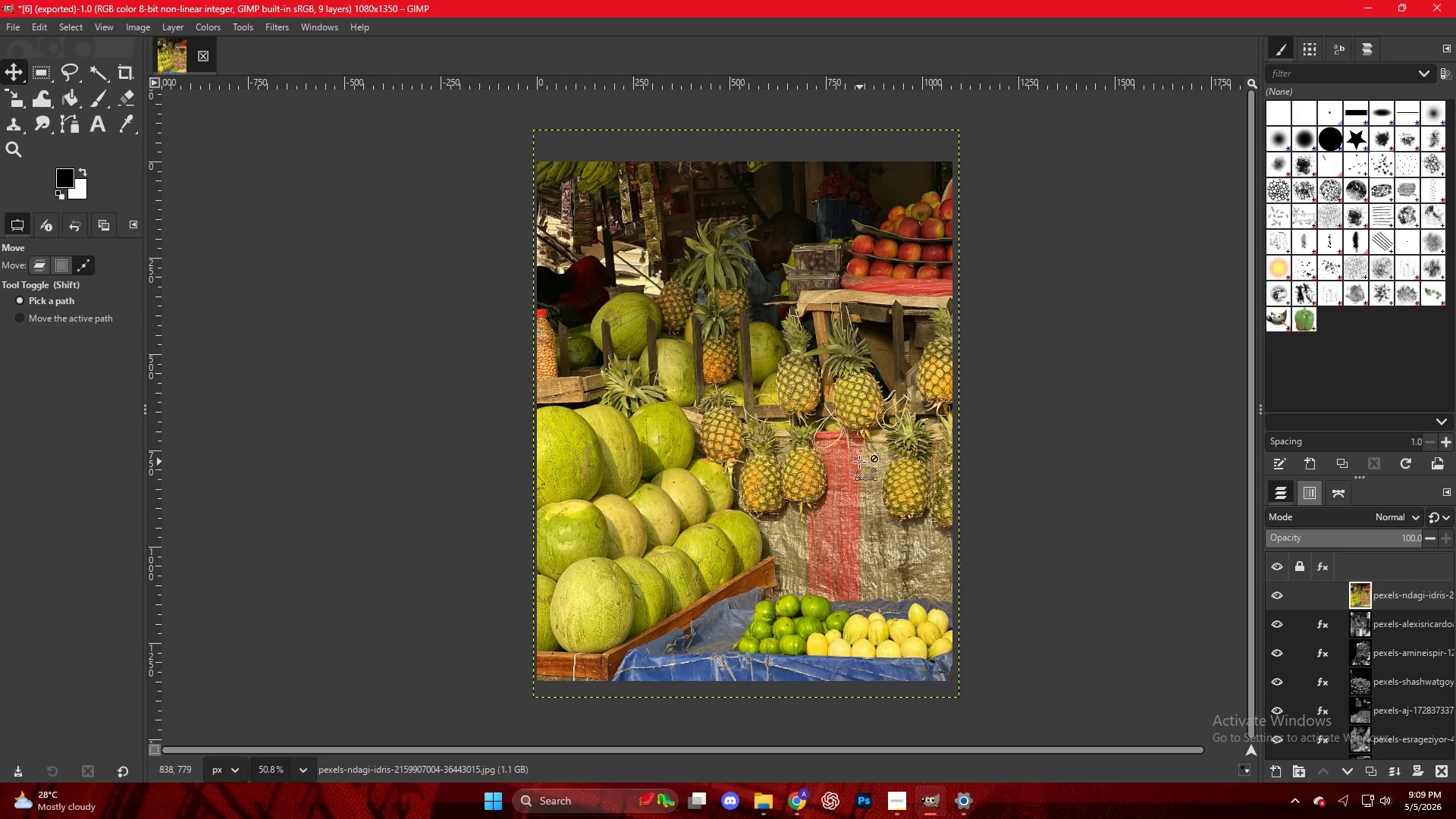 
left_click_drag(start_coordinate=[862, 450], to_coordinate=[860, 437])
 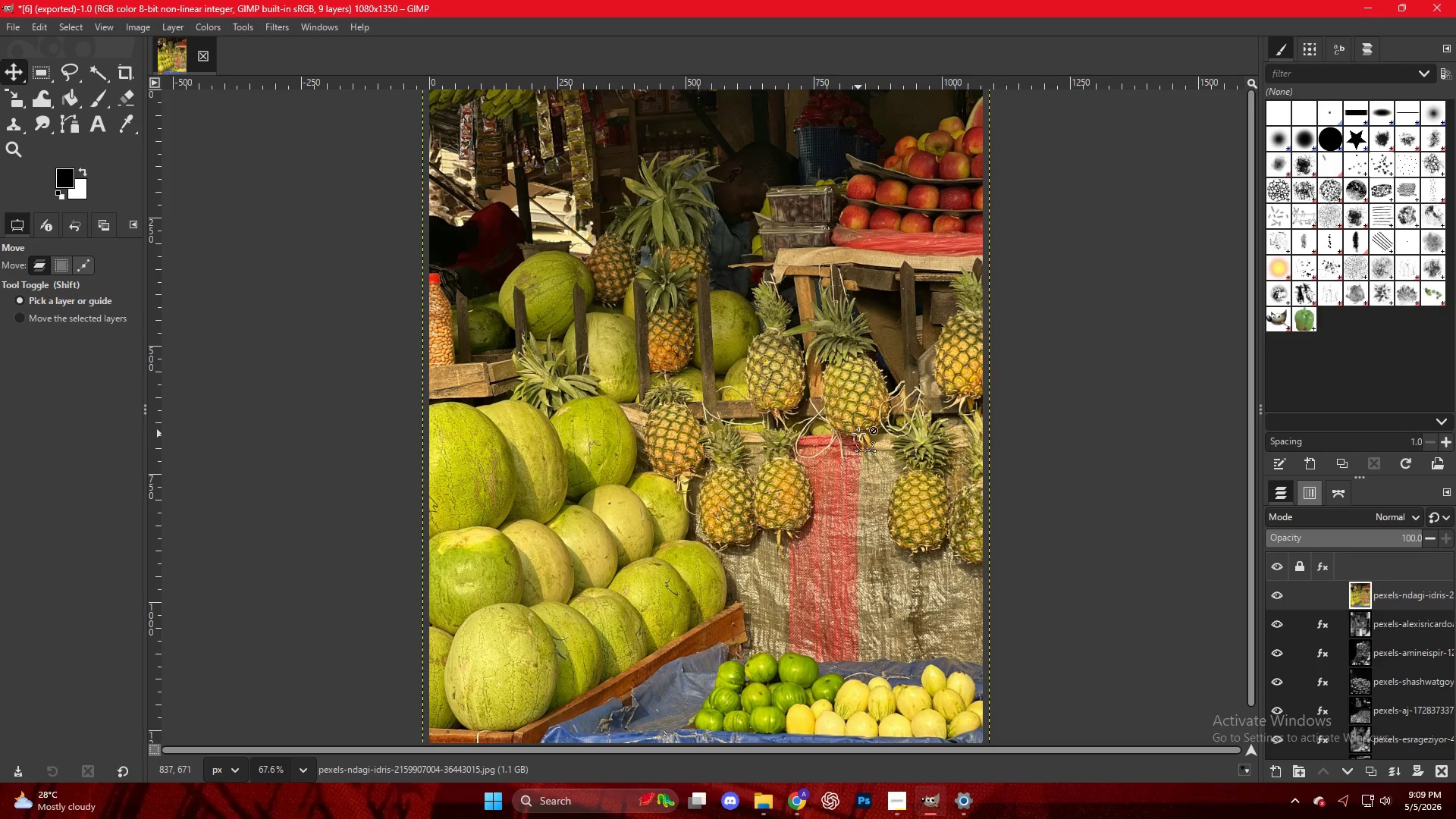 
scroll: coordinate [864, 457], scroll_direction: up, amount: 5.0
 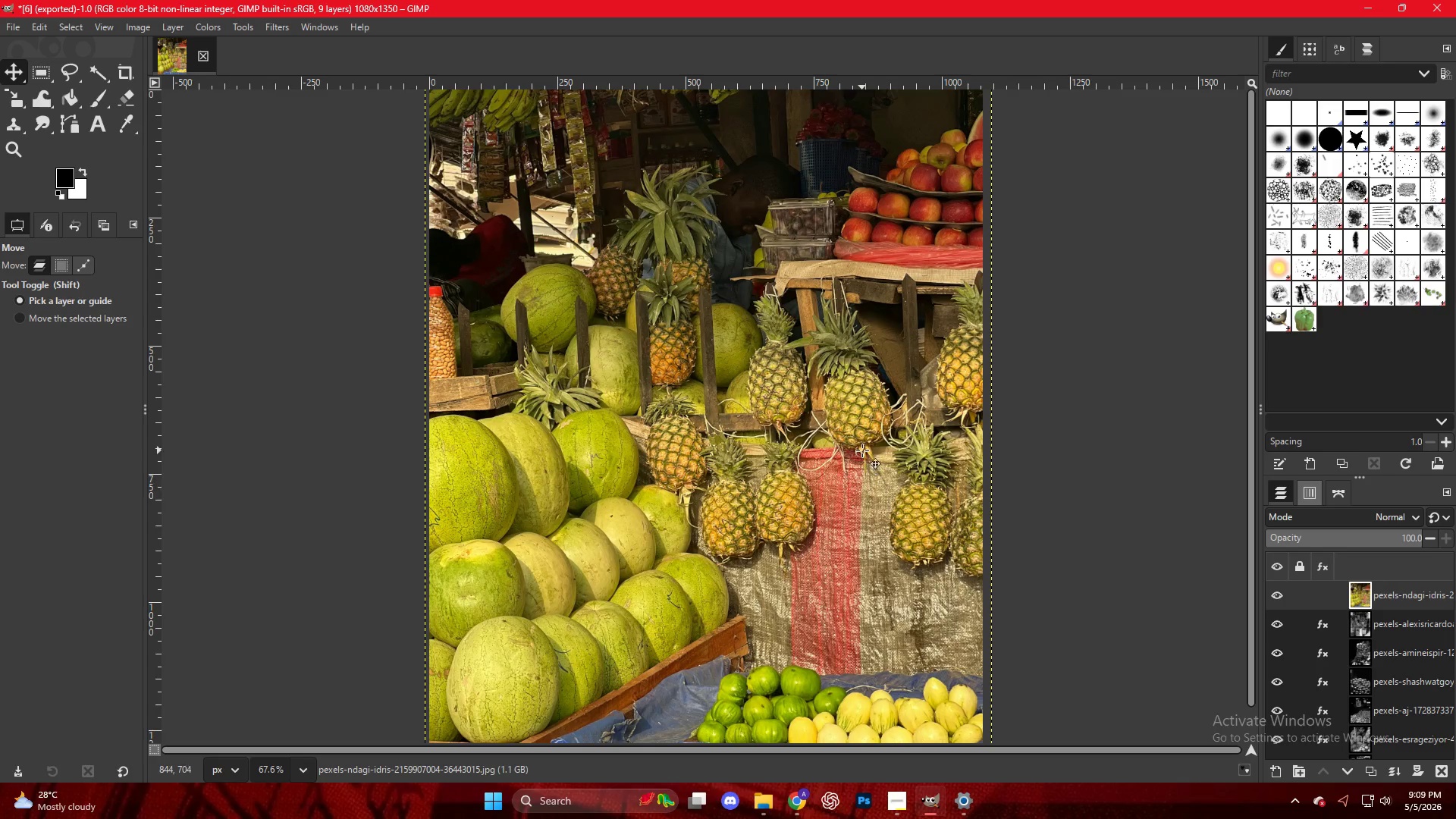 
key(Control+ControlLeft)
 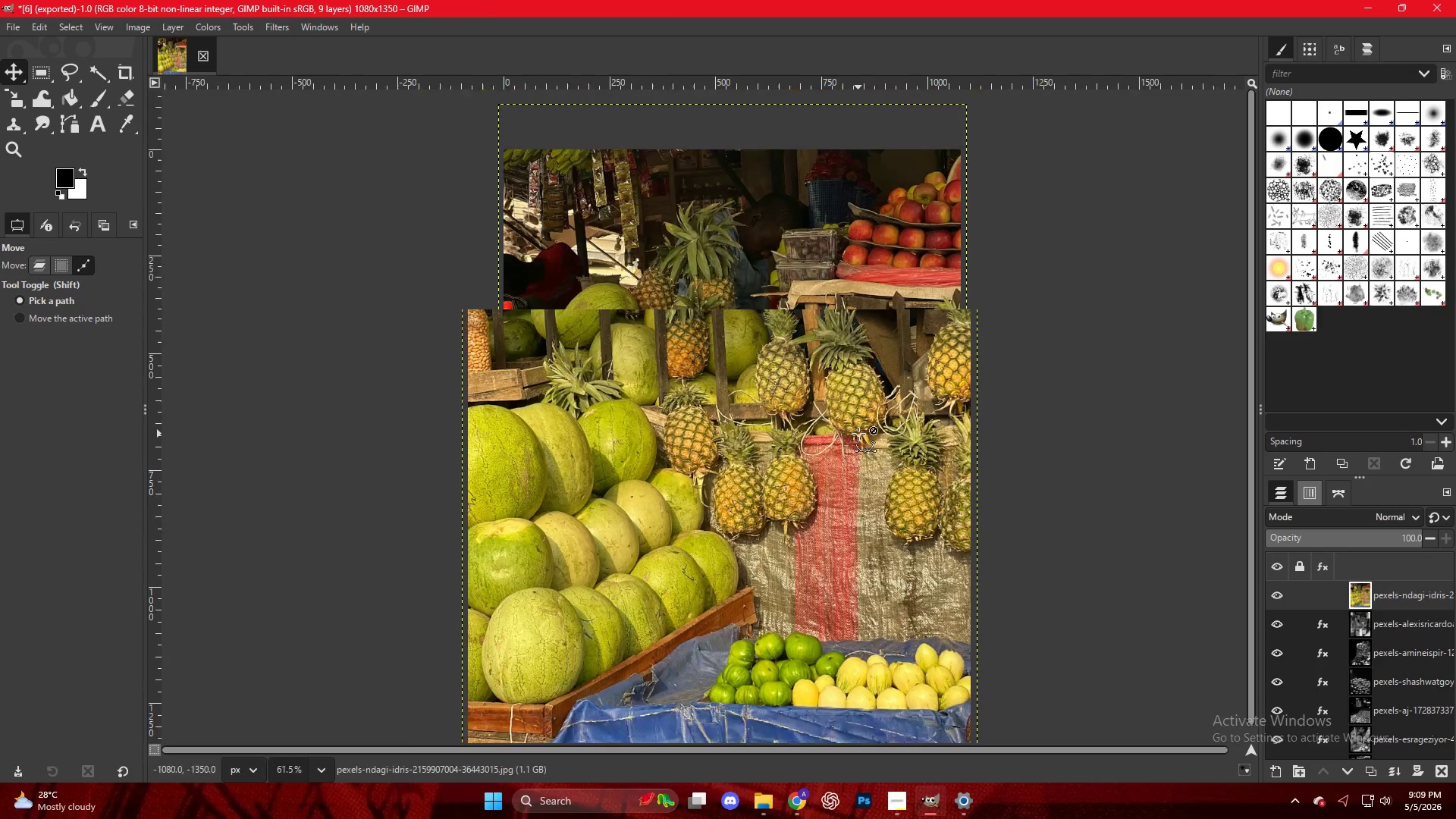 
scroll: coordinate [858, 434], scroll_direction: down, amount: 3.0
 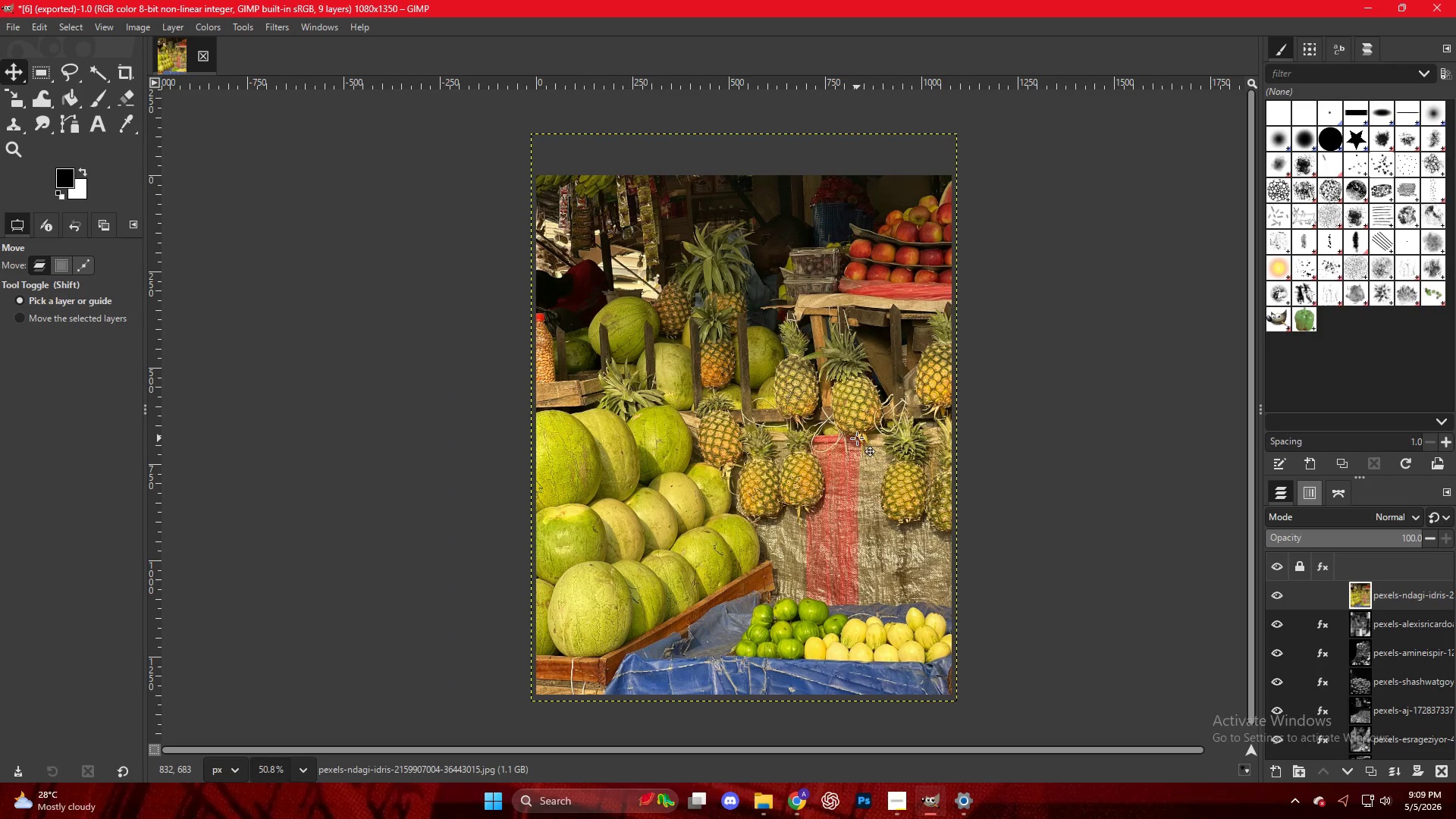 
key(Control+ControlLeft)
 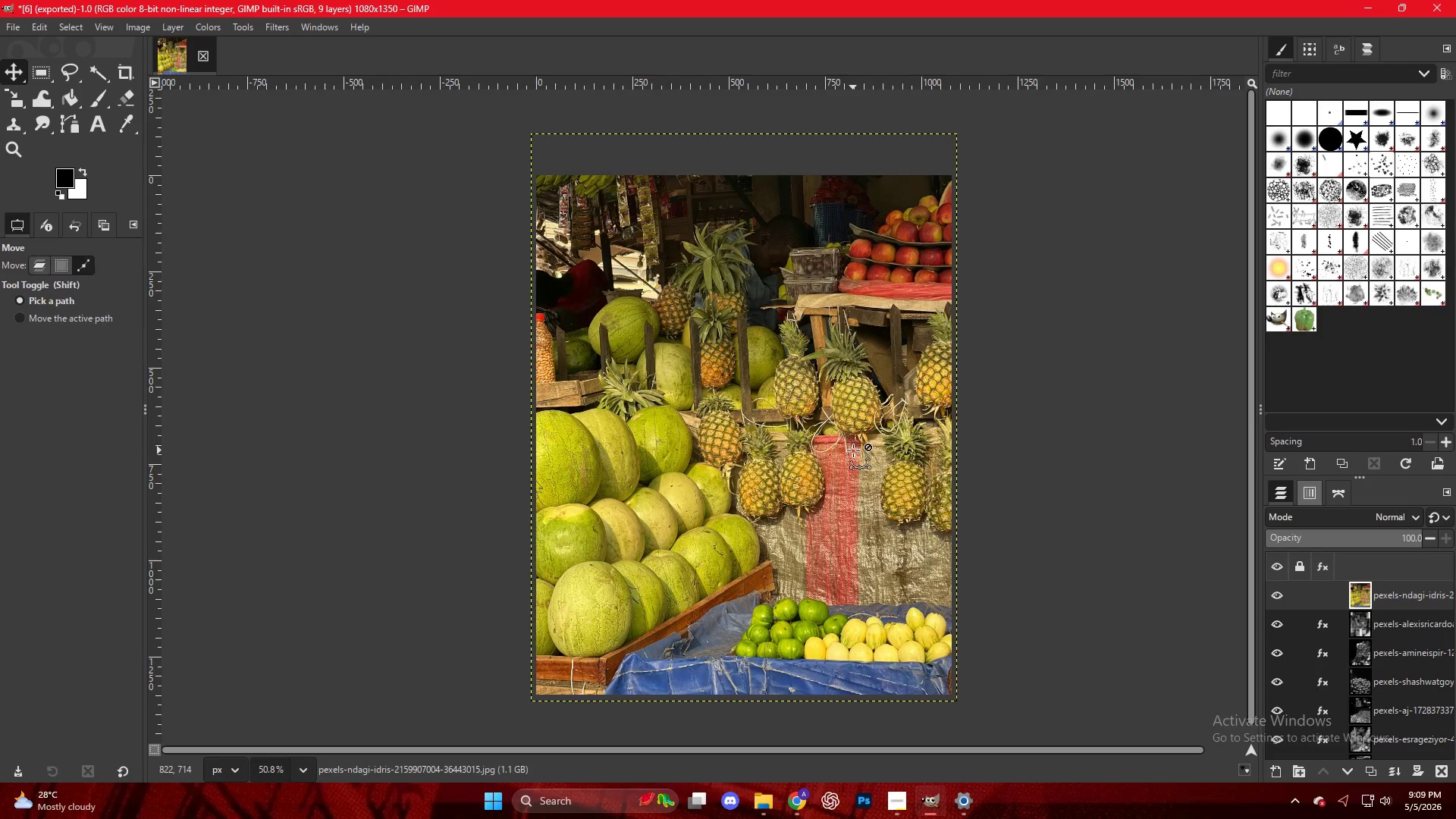 
scroll: coordinate [853, 450], scroll_direction: up, amount: 2.0
 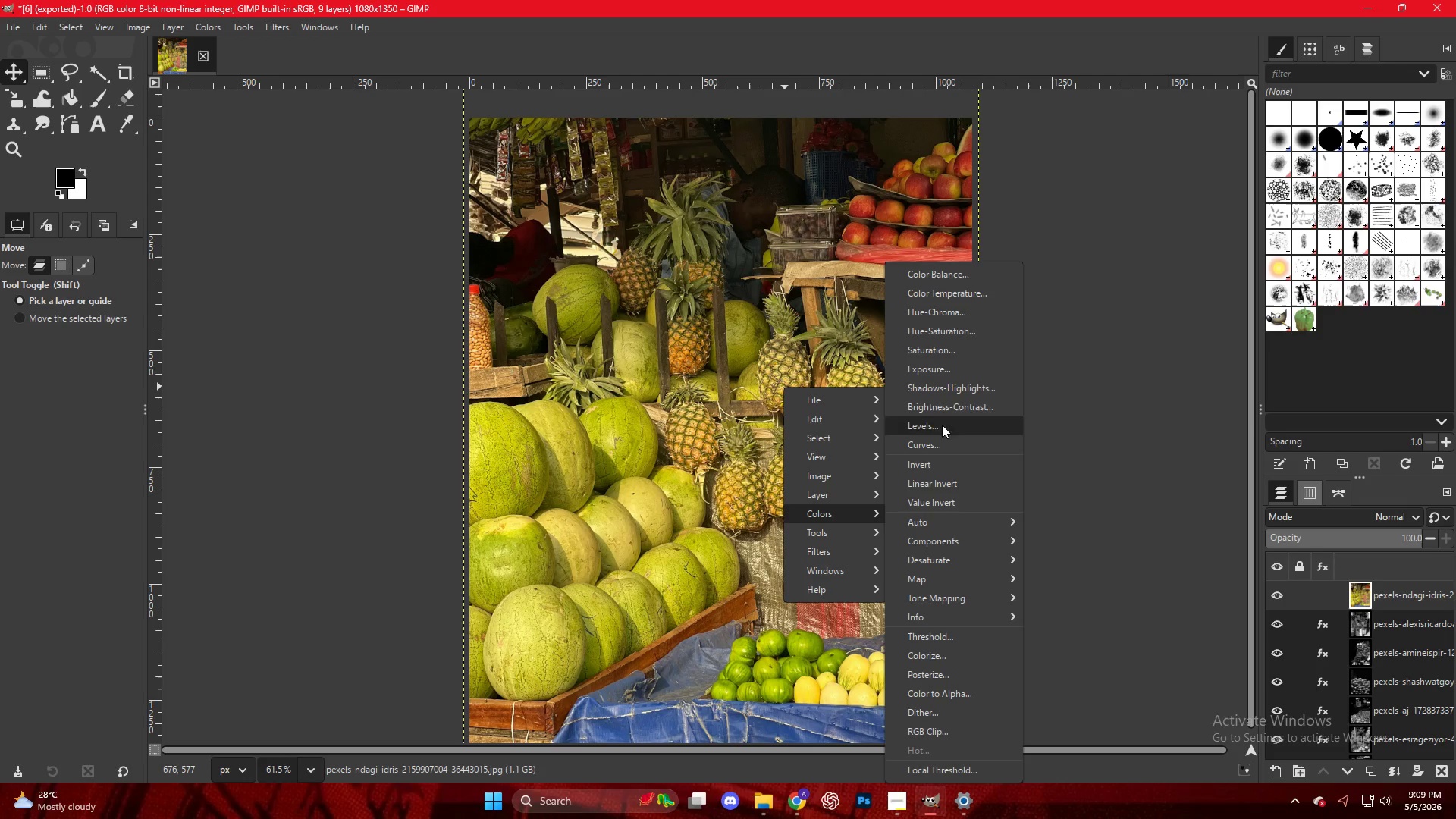 
left_click([931, 337])
 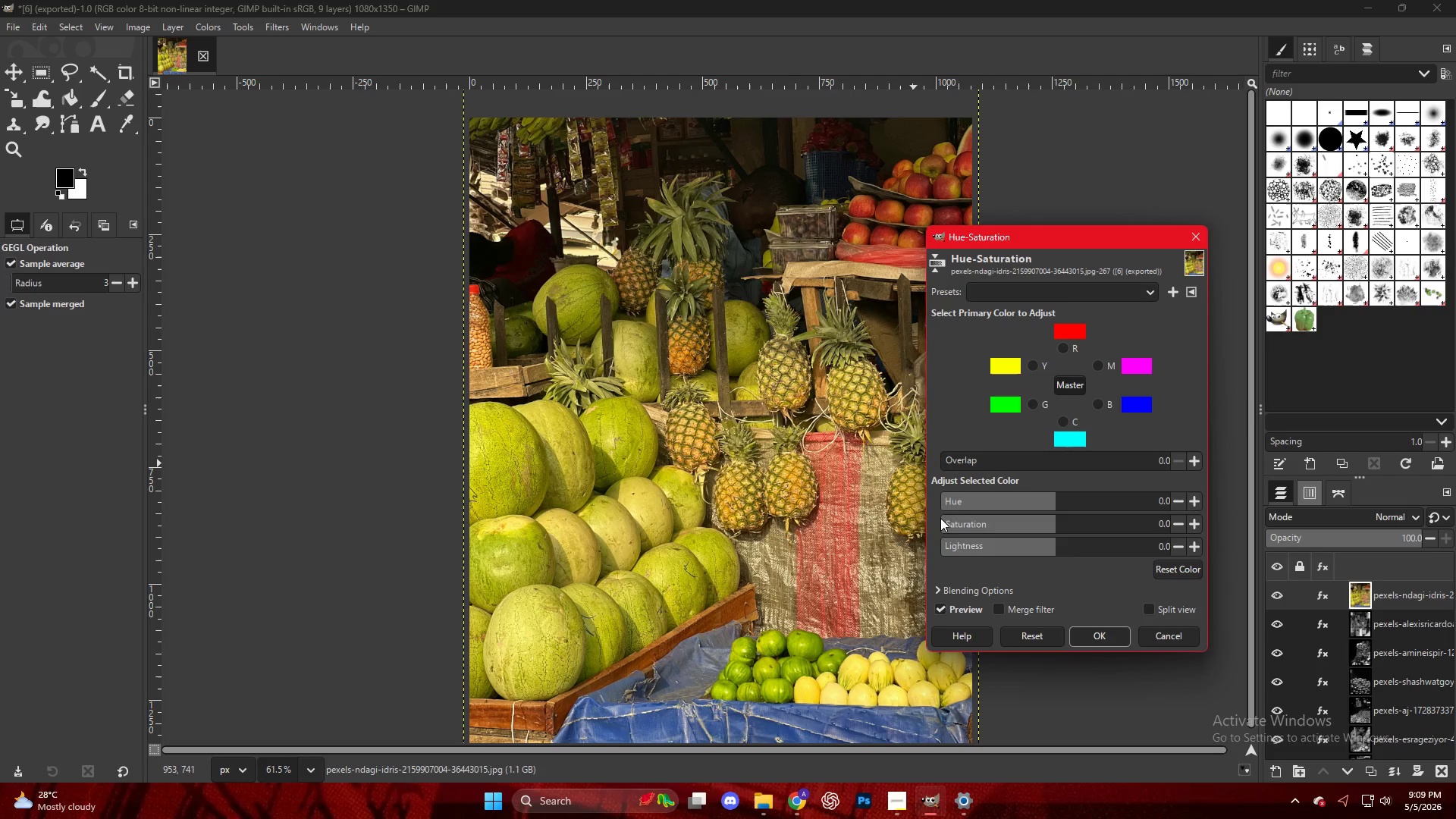 
left_click_drag(start_coordinate=[943, 522], to_coordinate=[884, 526])
 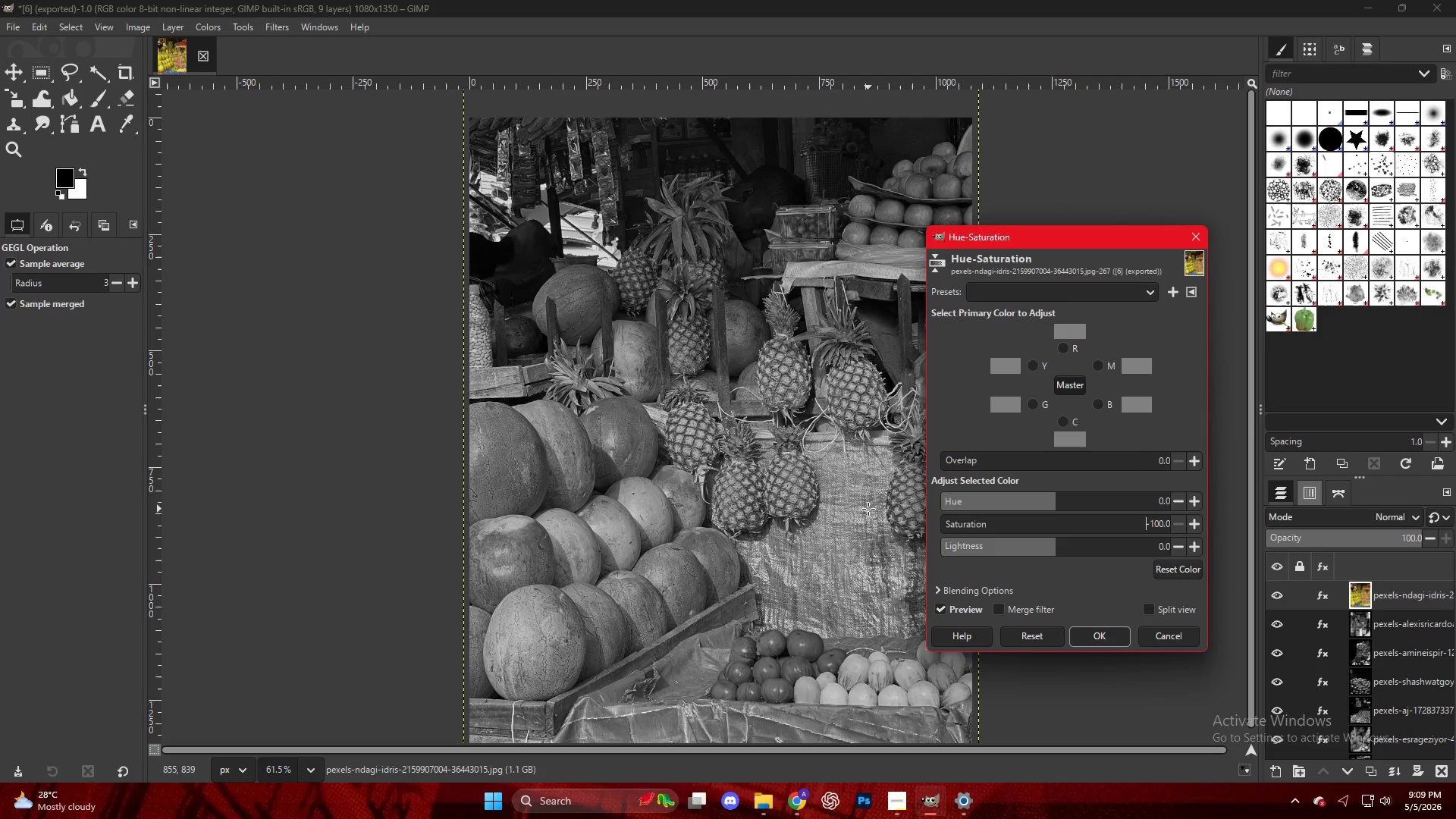 
key(NumpadEnter)
 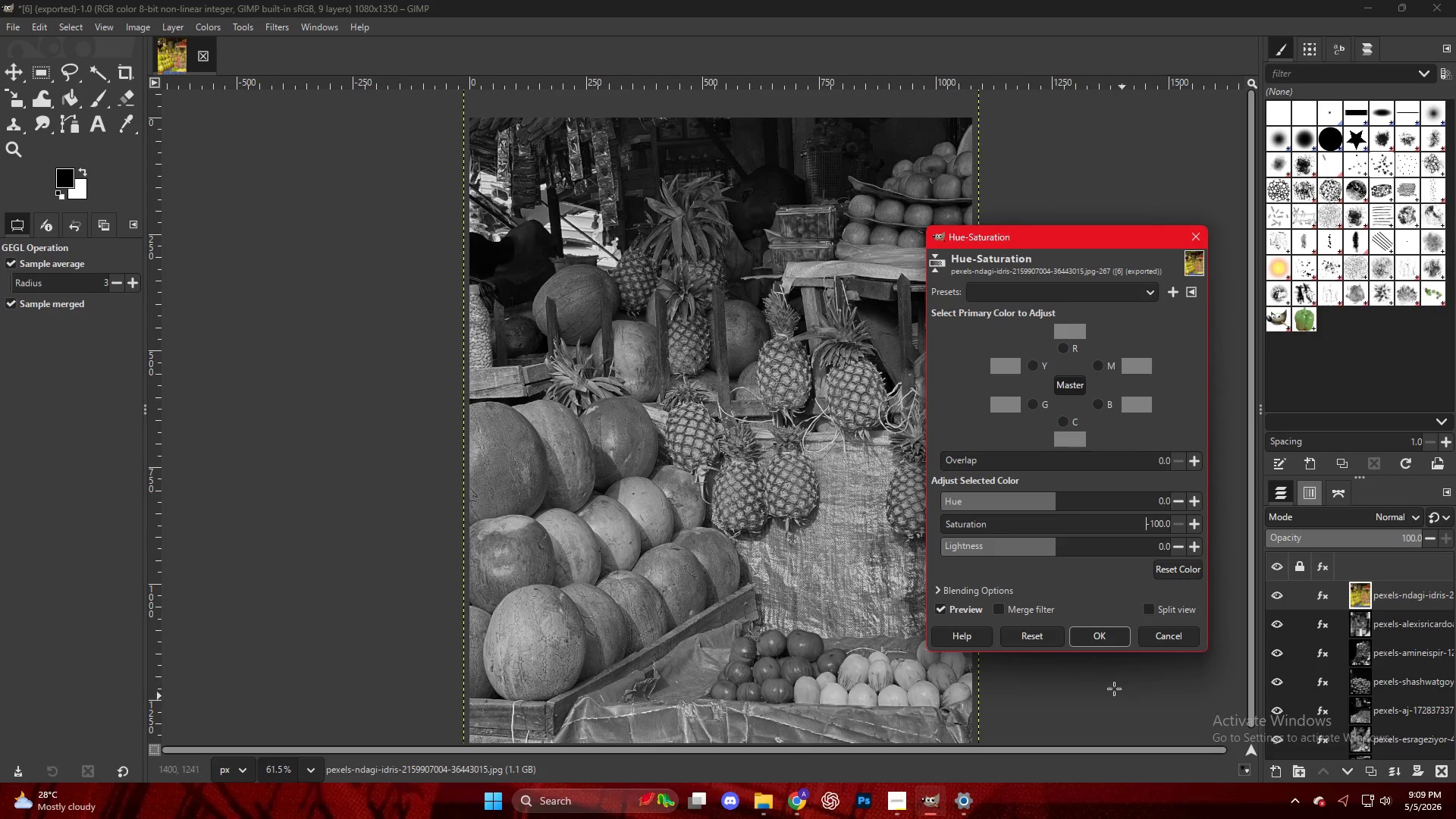 
left_click([1108, 636])
 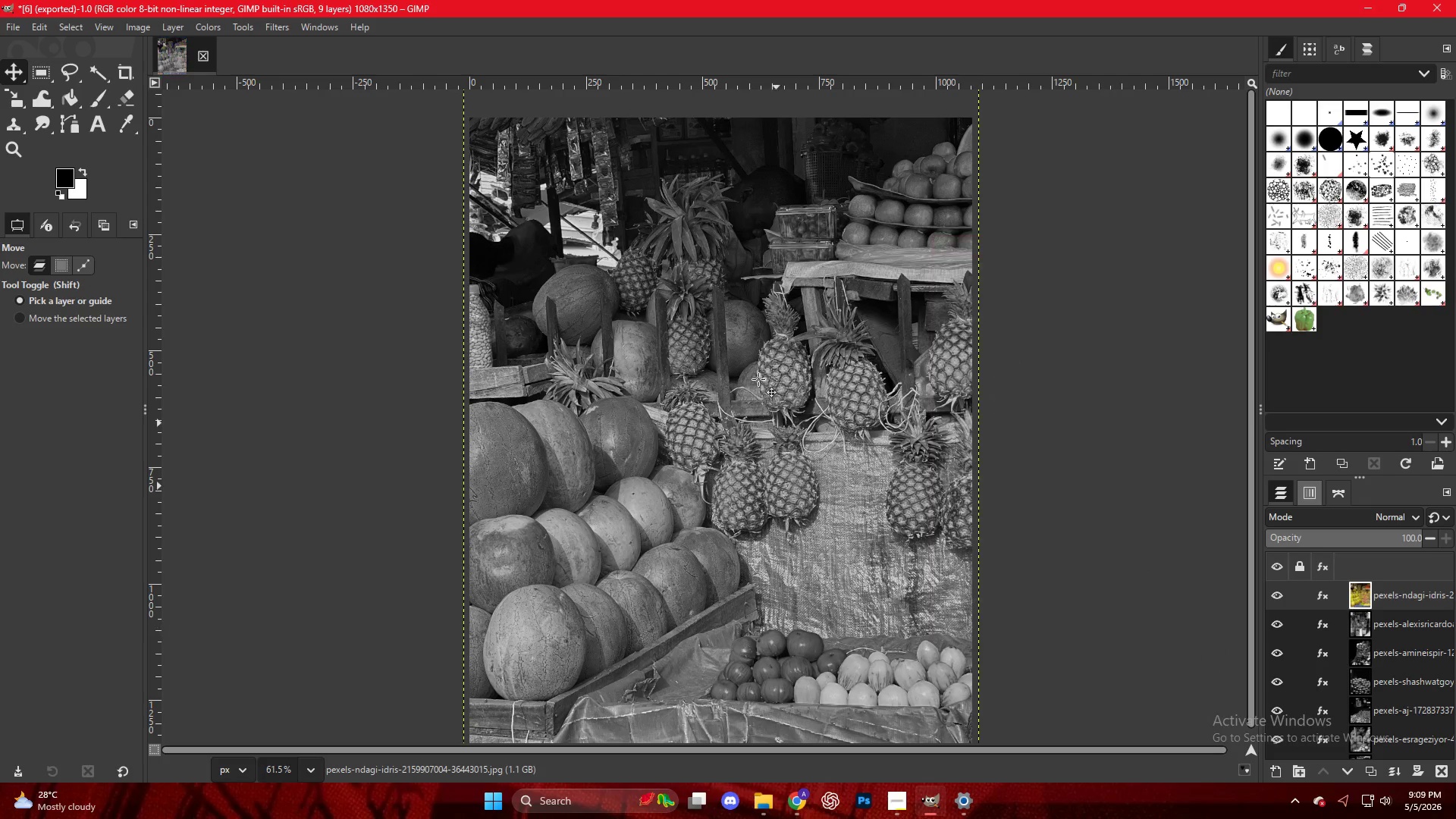 
right_click([742, 318])
 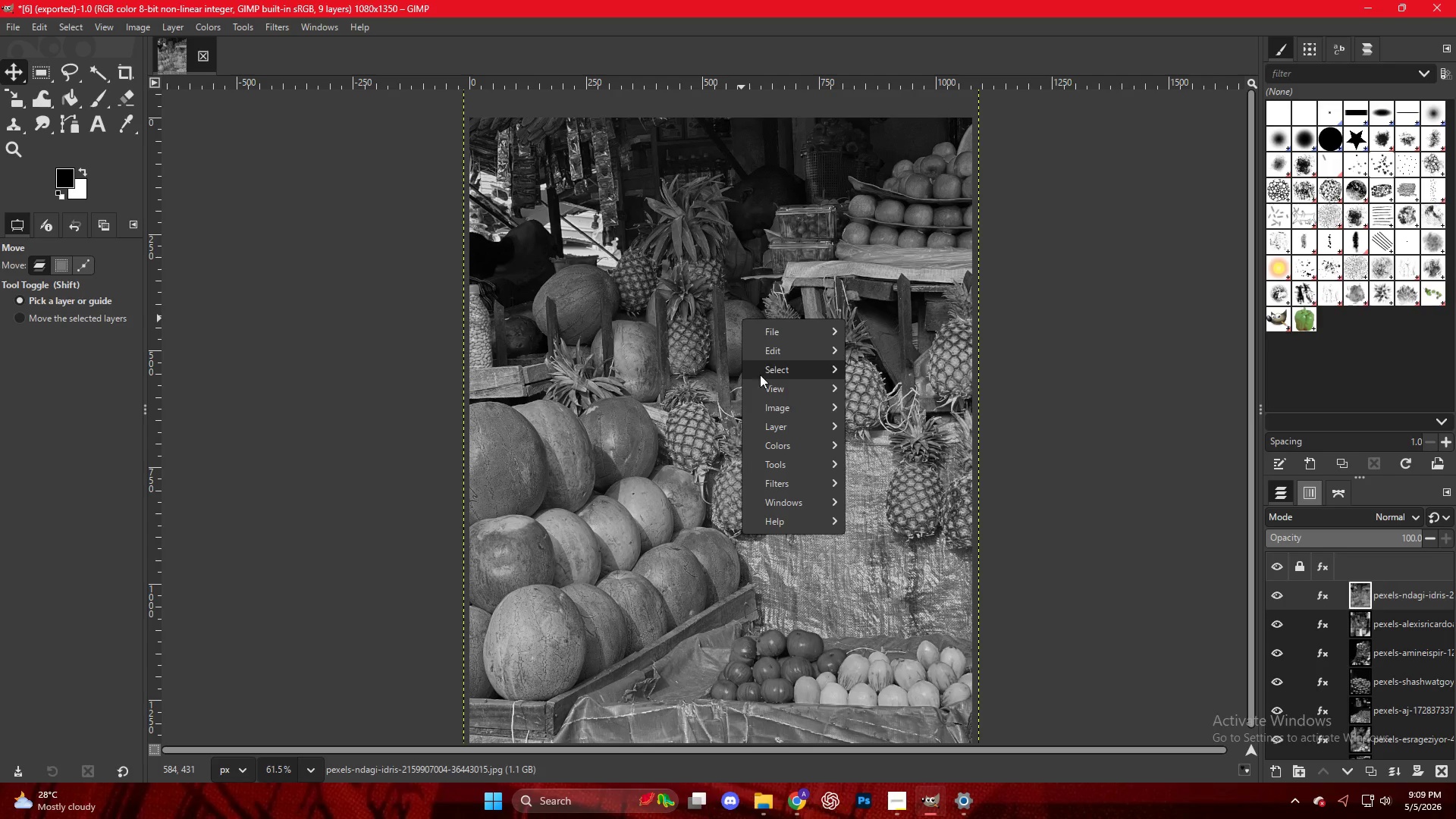 
mouse_move([767, 410])
 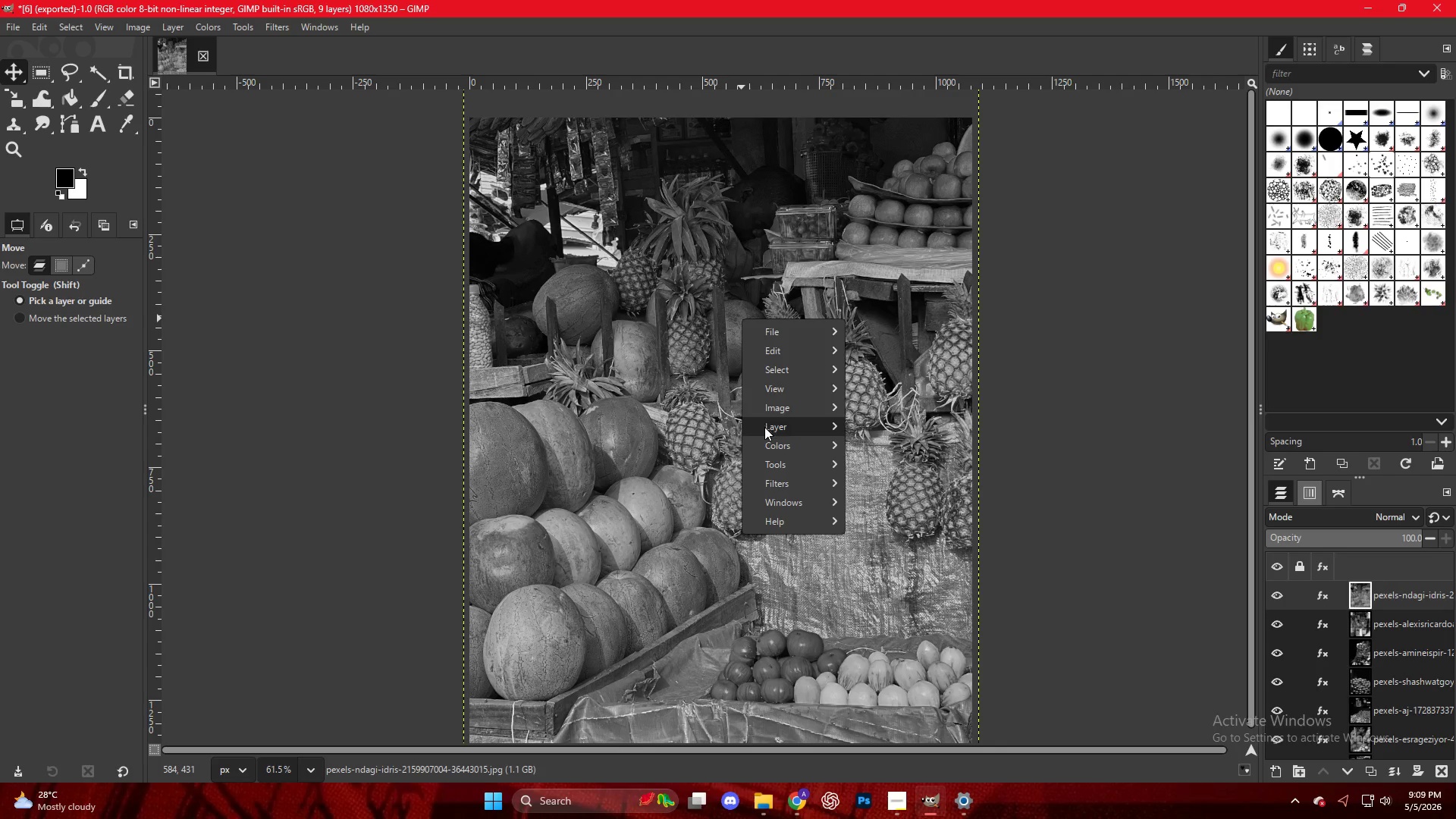 
mouse_move([776, 442])
 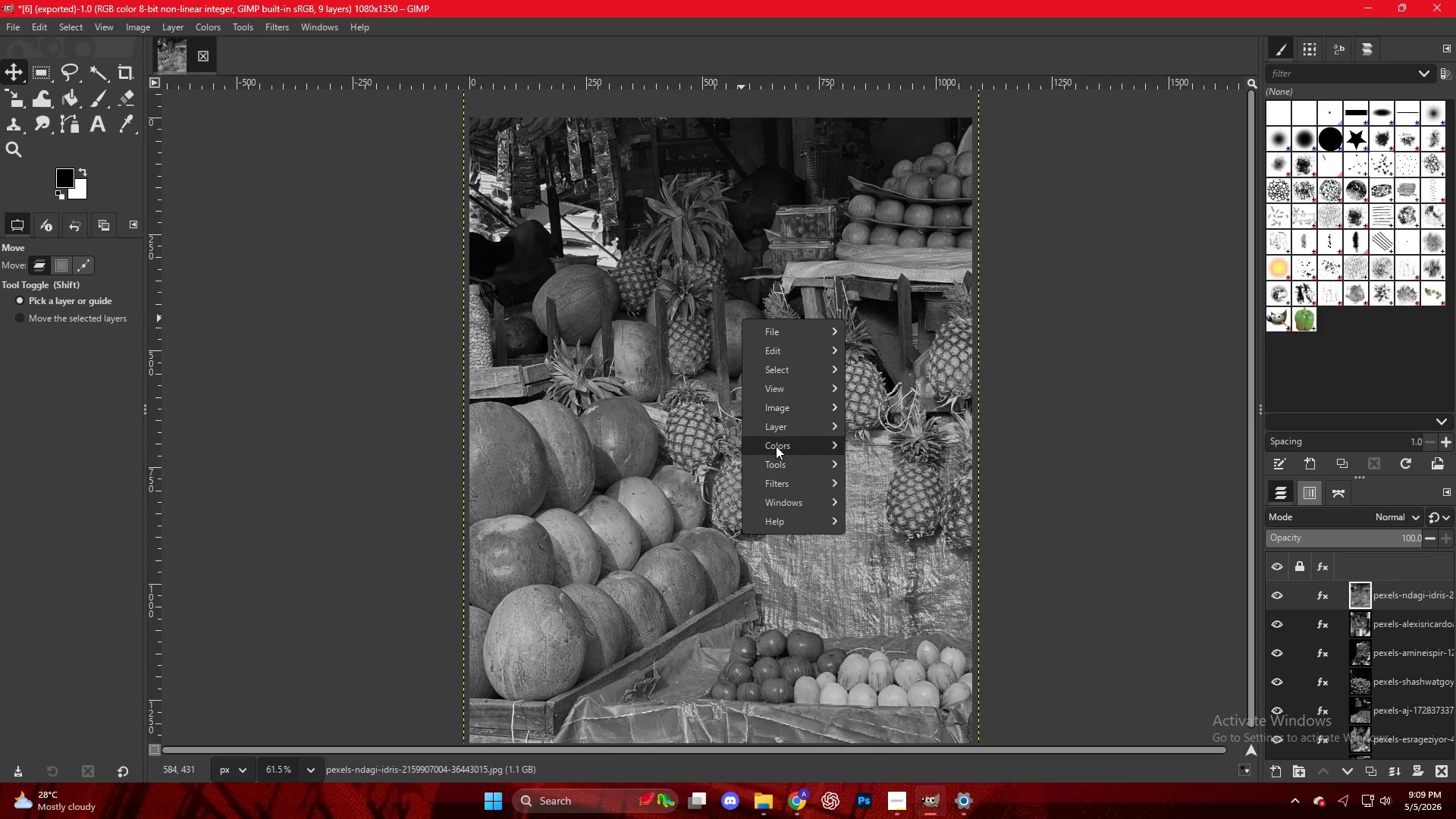 
left_click([776, 446])
 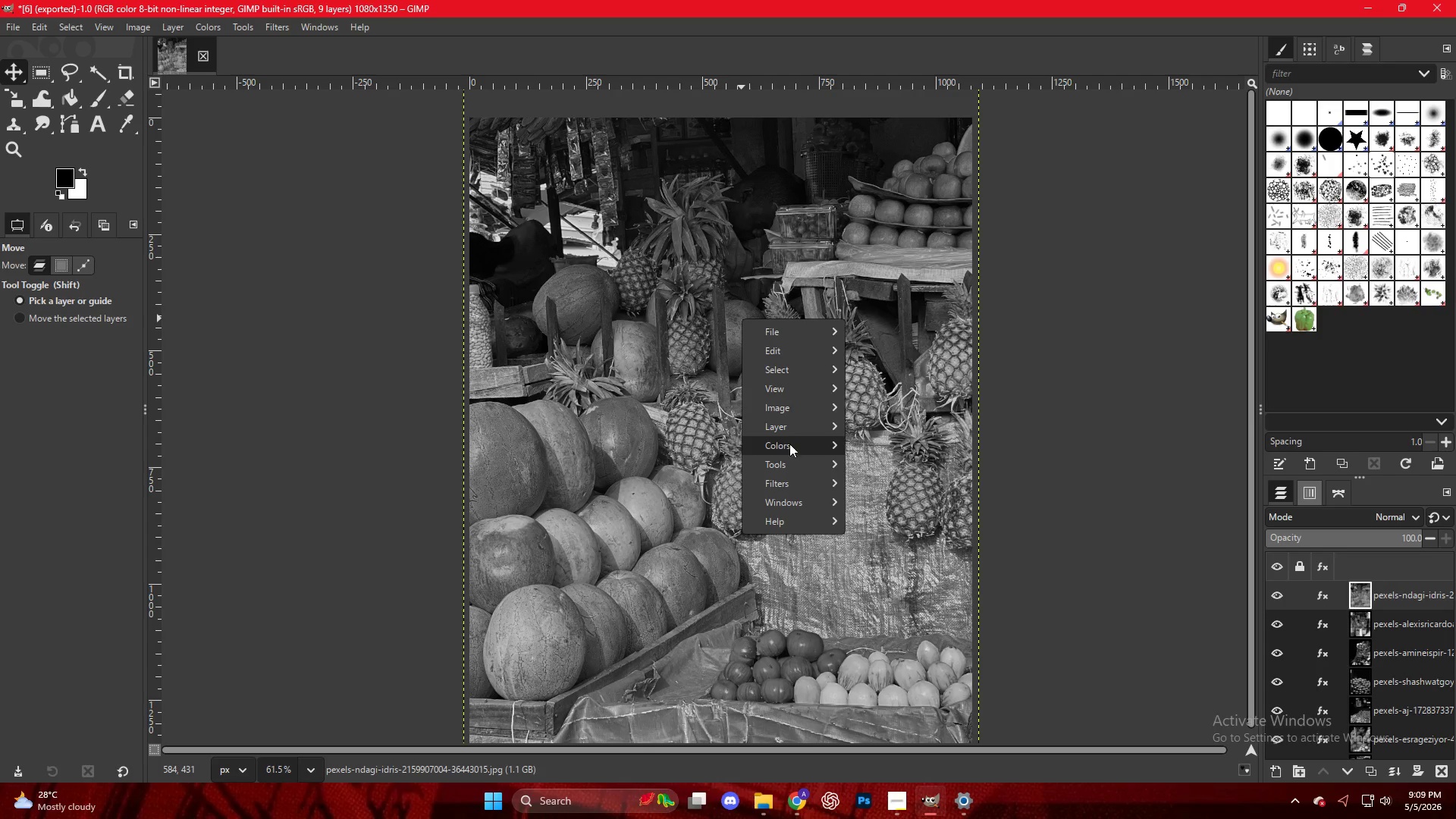 
left_click([811, 444])
 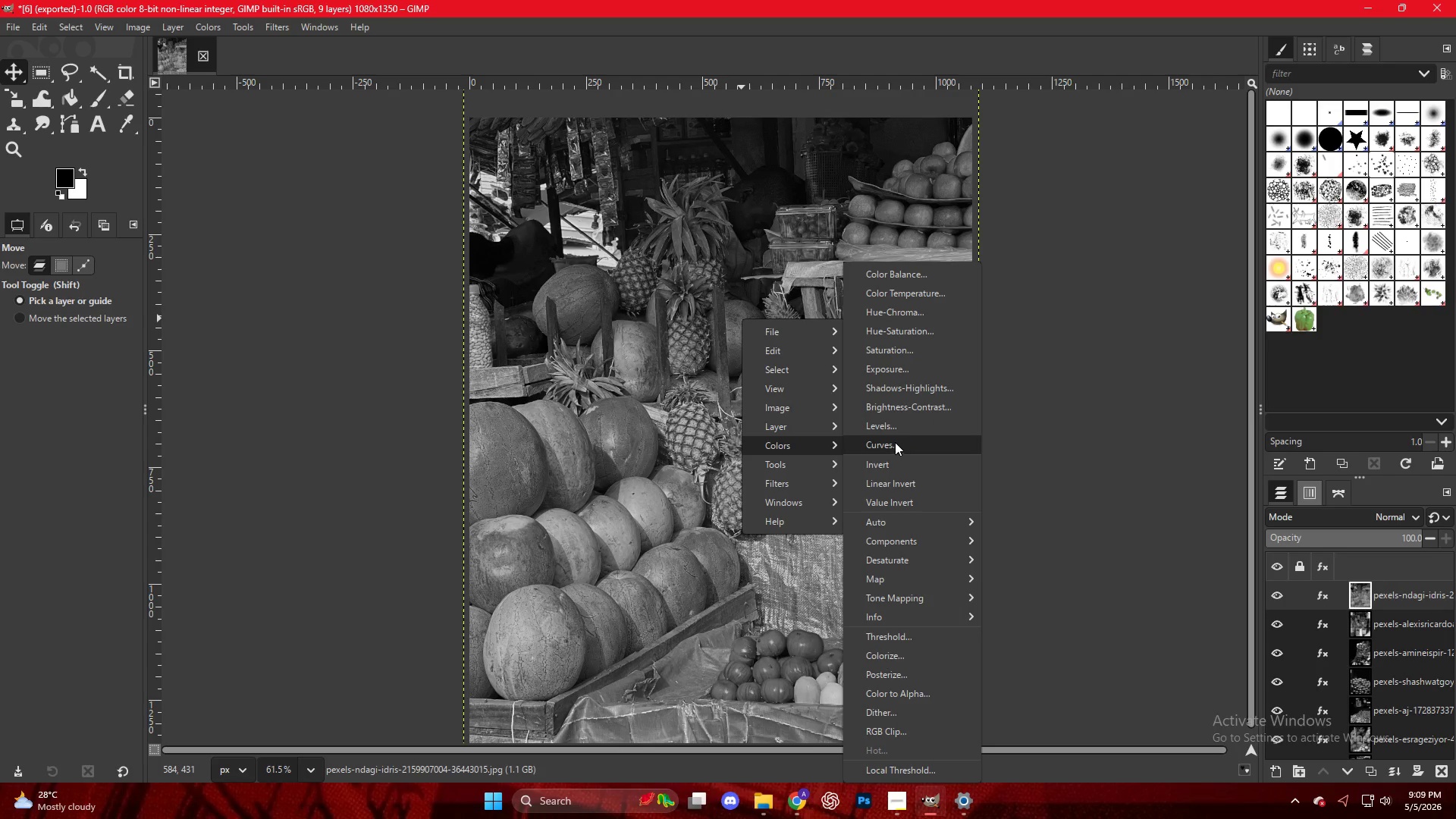 
left_click([893, 431])
 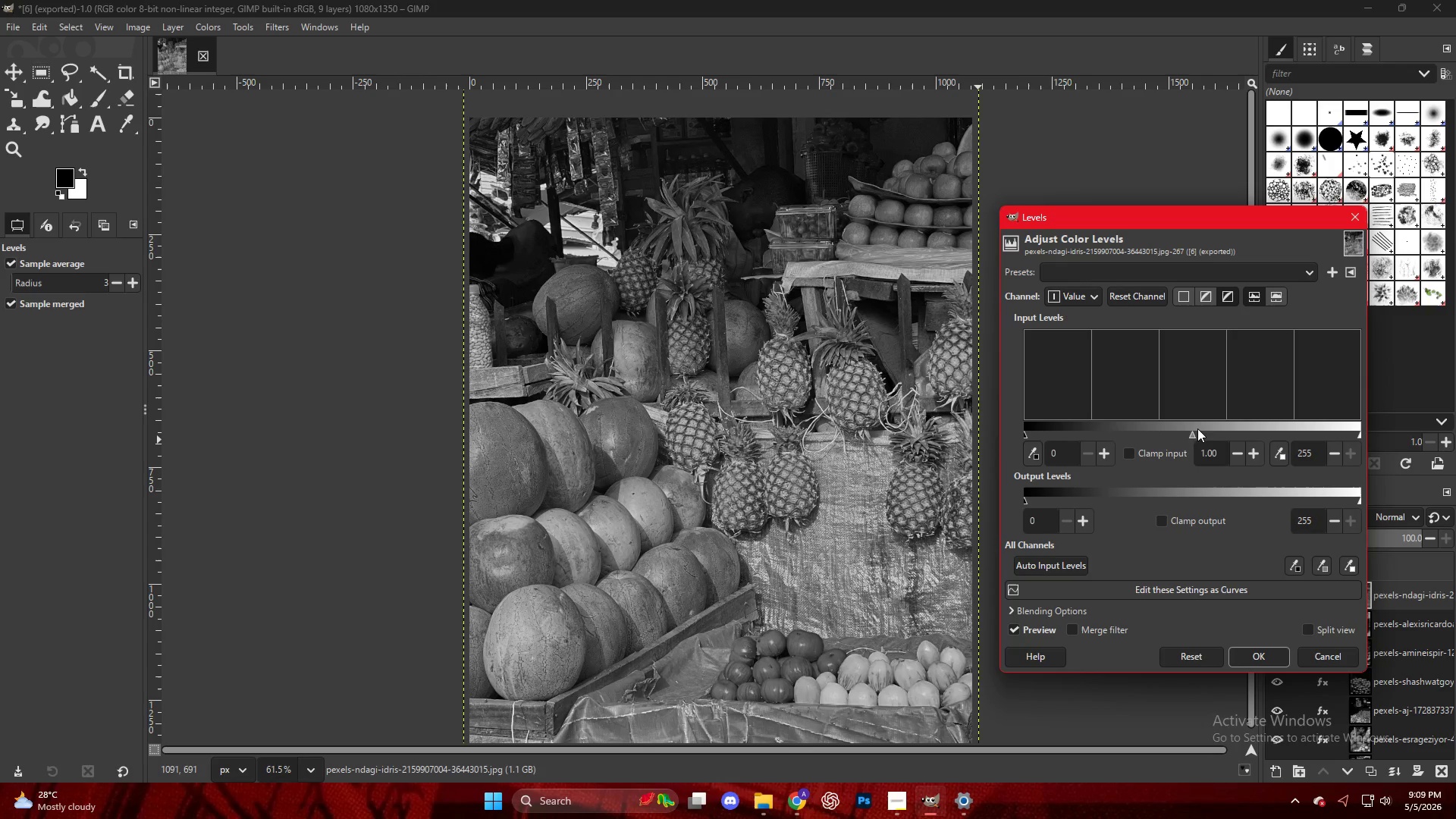 
left_click_drag(start_coordinate=[1190, 435], to_coordinate=[1241, 450])
 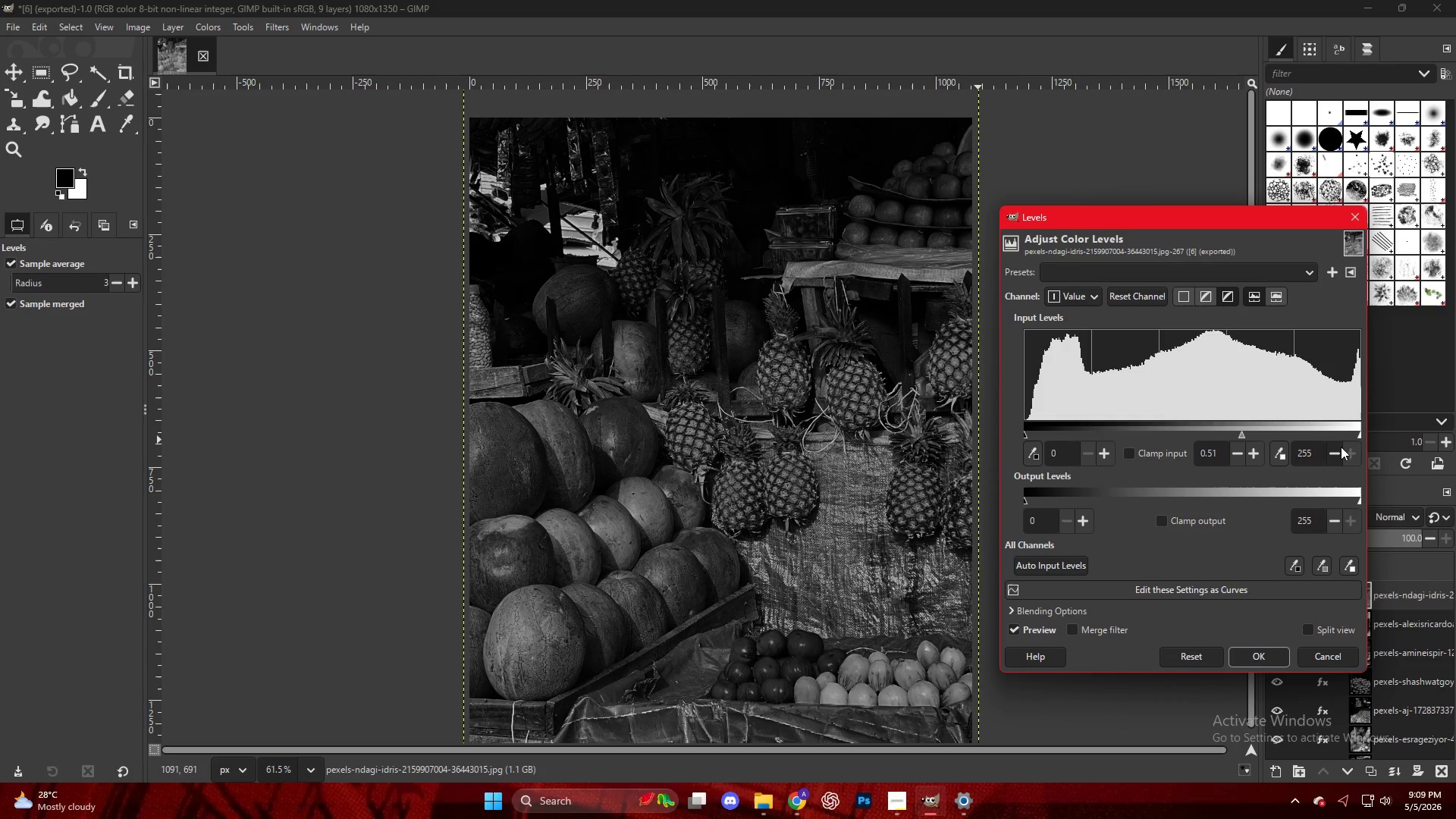 
left_click_drag(start_coordinate=[1352, 438], to_coordinate=[1334, 438])
 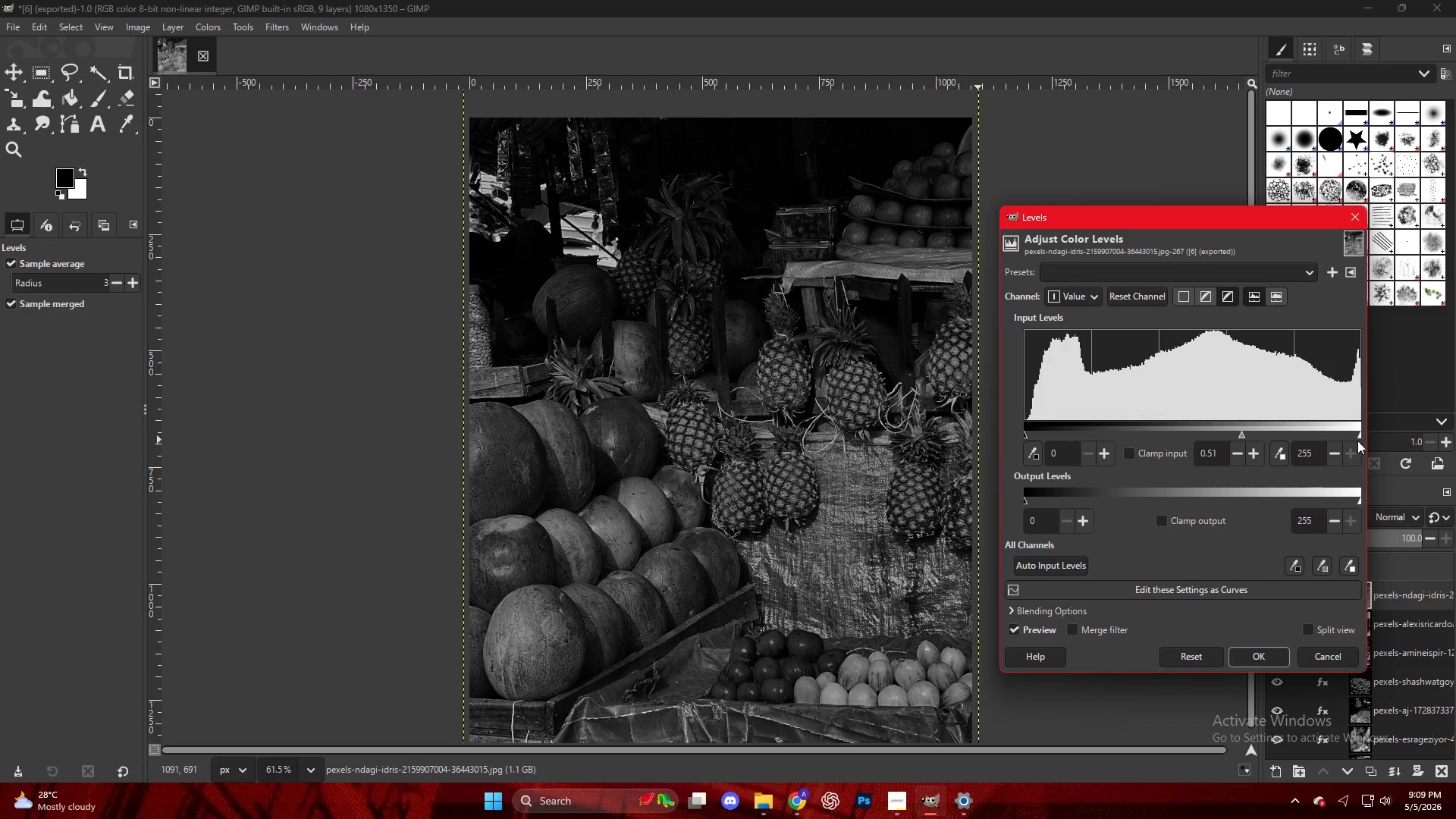 
left_click_drag(start_coordinate=[1357, 441], to_coordinate=[1338, 441])
 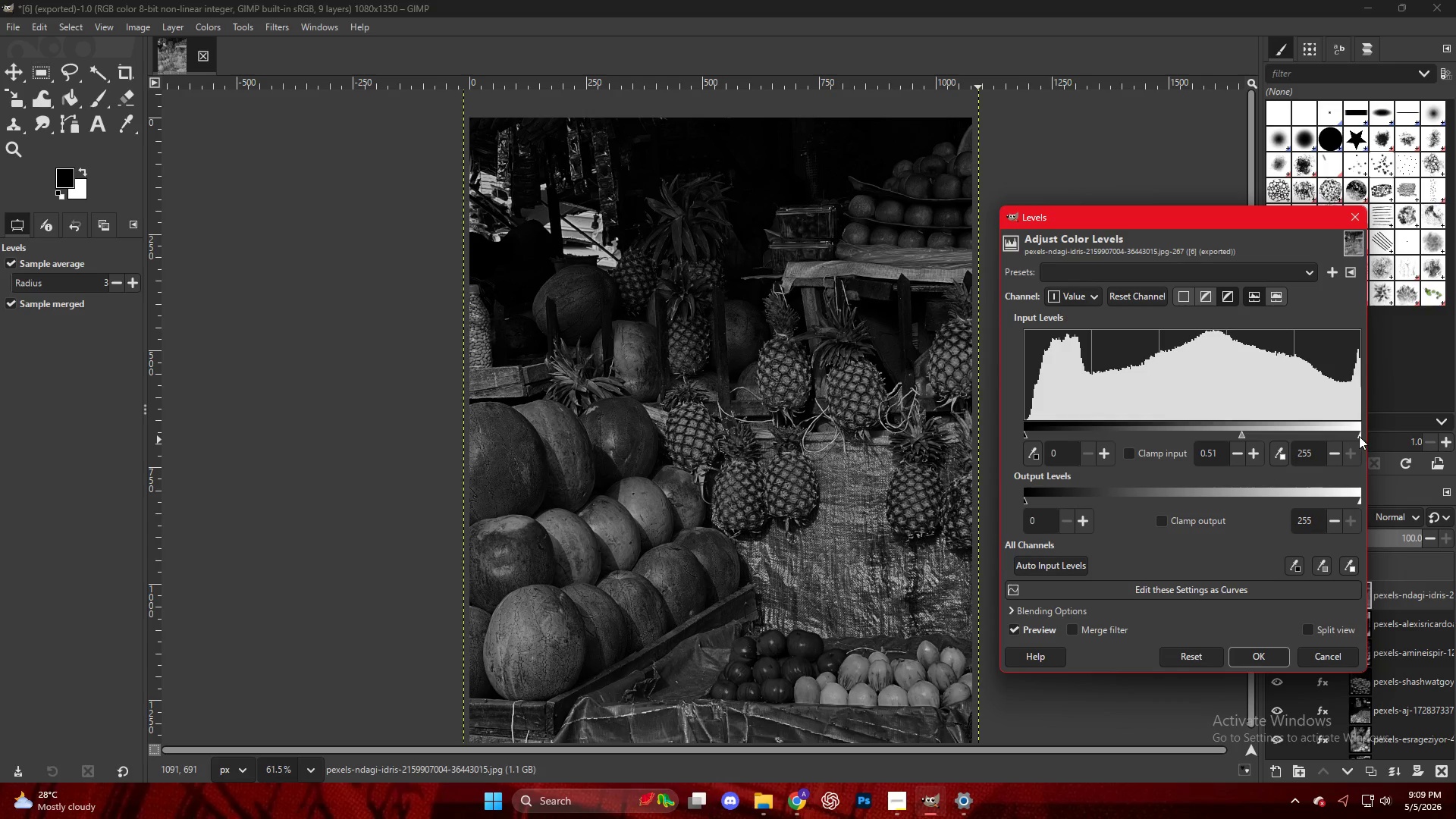 
left_click_drag(start_coordinate=[1359, 436], to_coordinate=[1326, 444])
 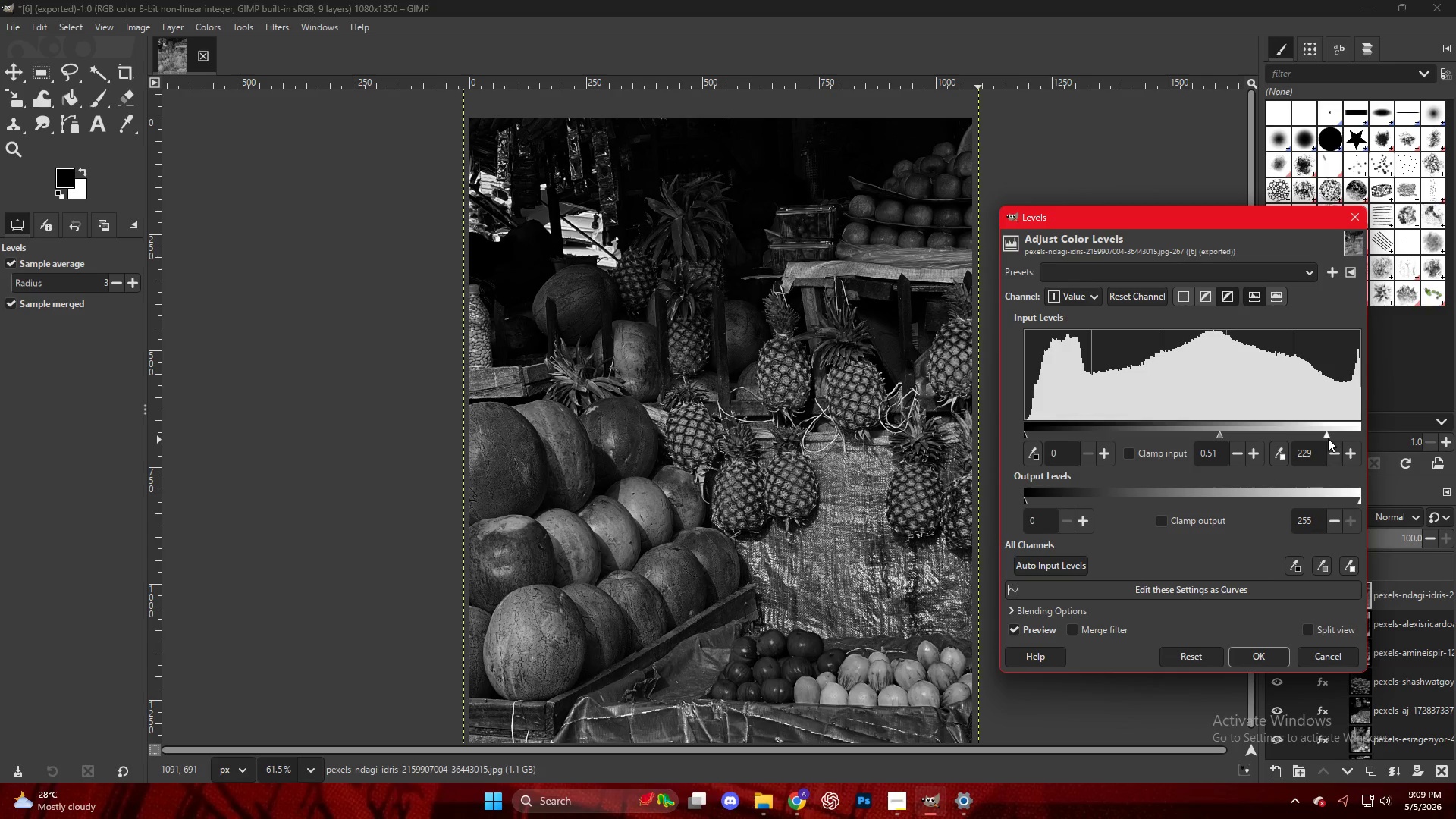 
key(NumpadEnter)
 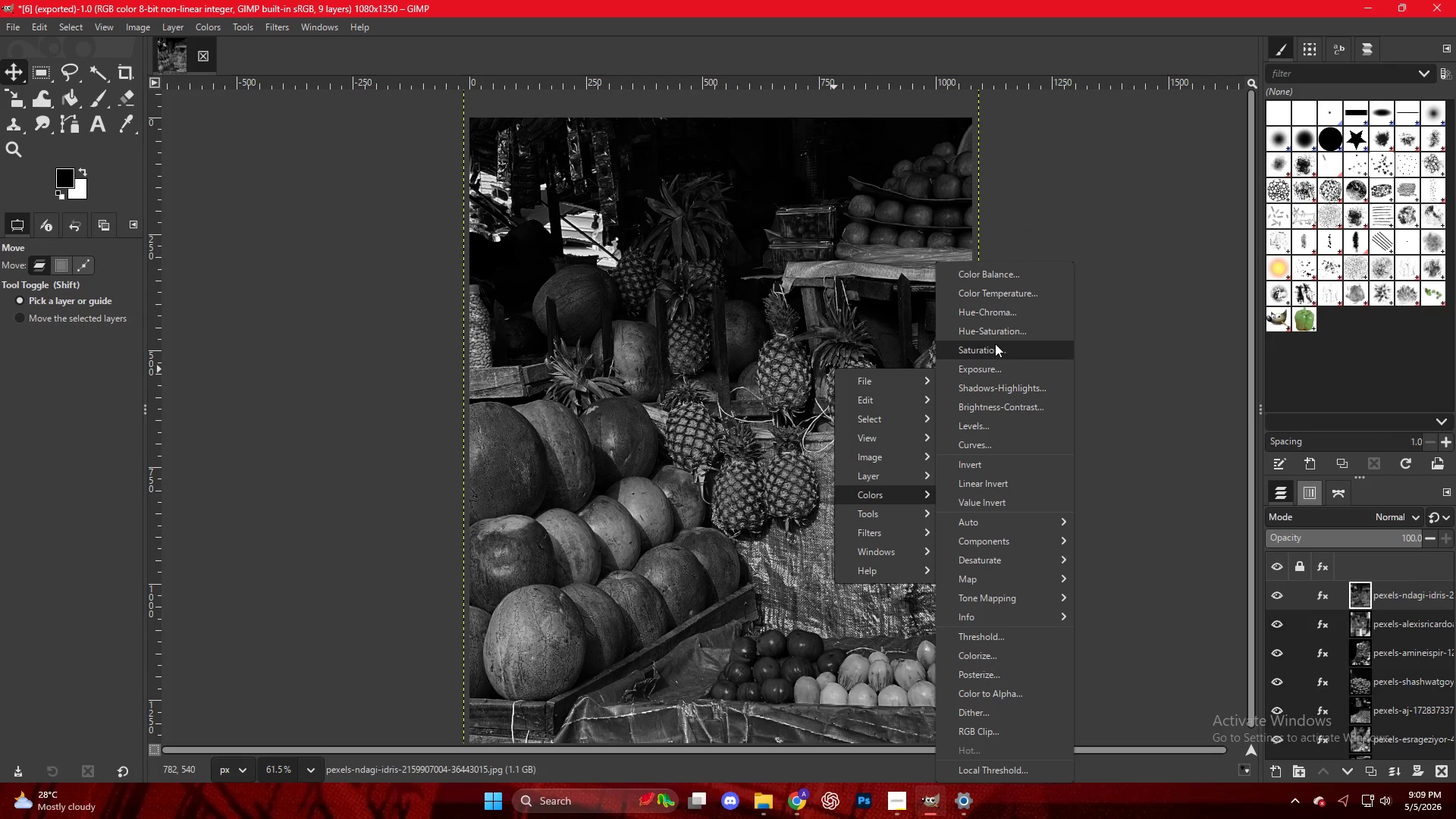 
left_click([990, 447])
 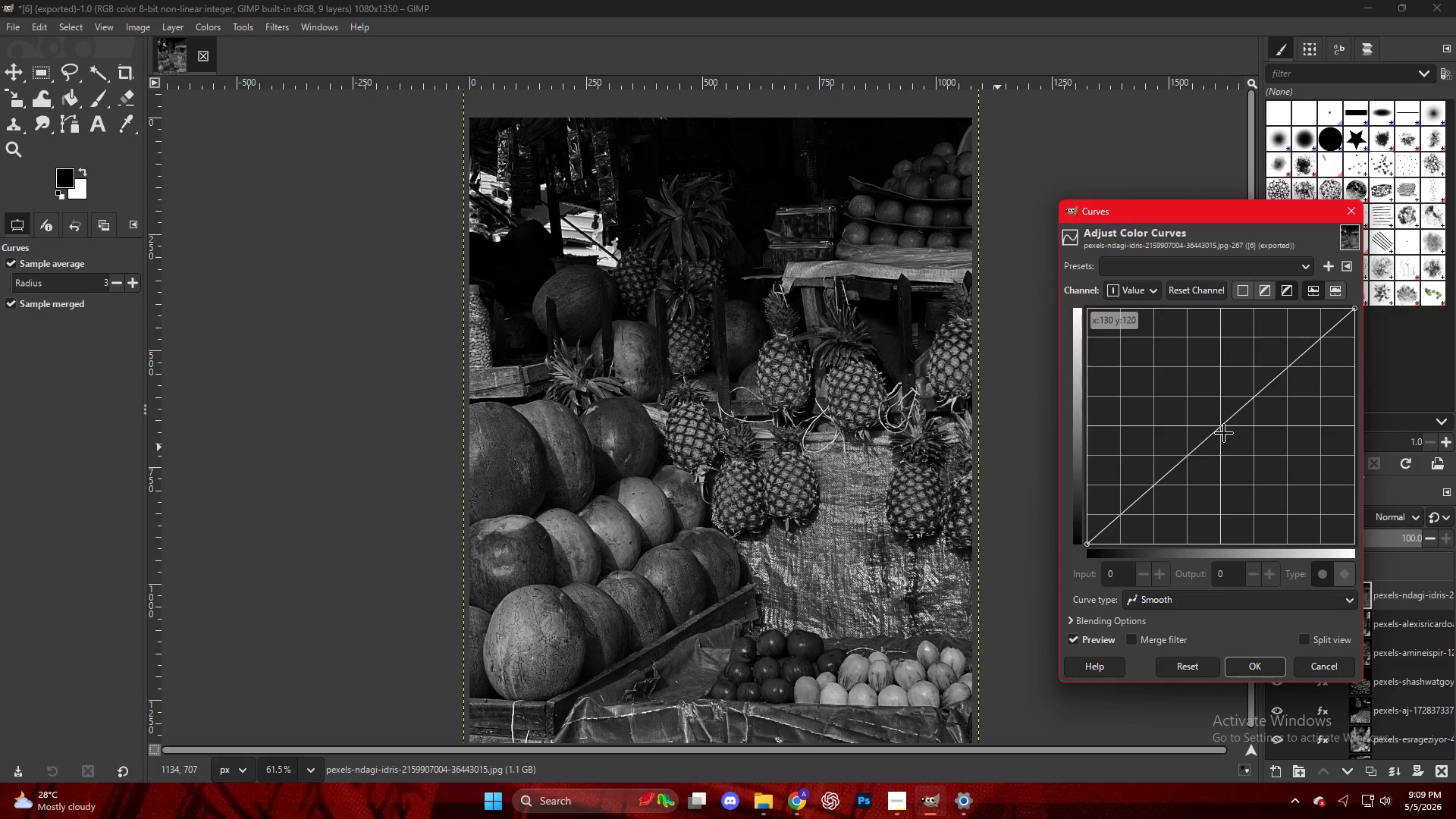 
left_click_drag(start_coordinate=[1224, 429], to_coordinate=[1218, 407])
 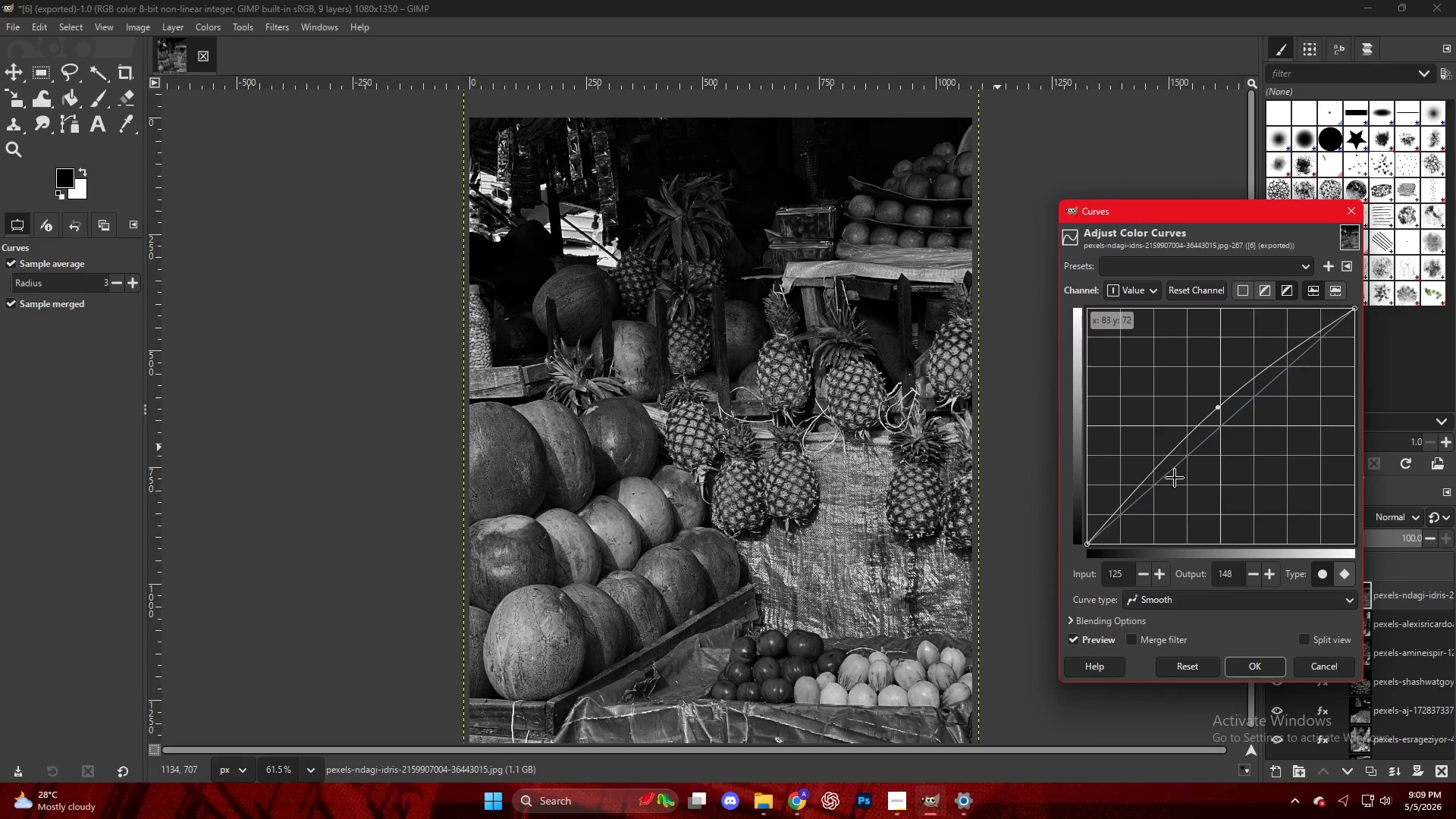 
key(Control+Z)
 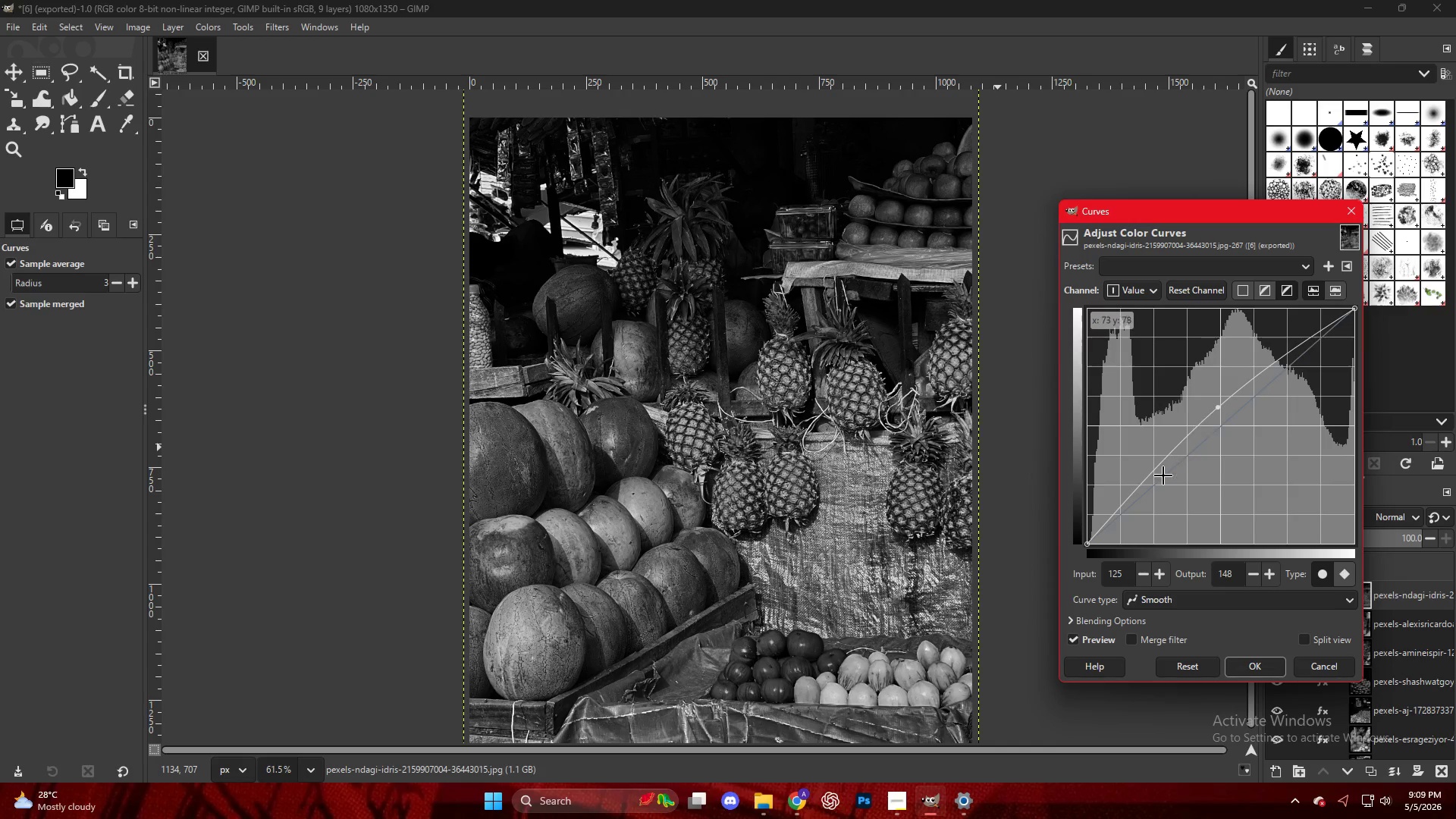 
left_click_drag(start_coordinate=[1116, 522], to_coordinate=[1124, 510])
 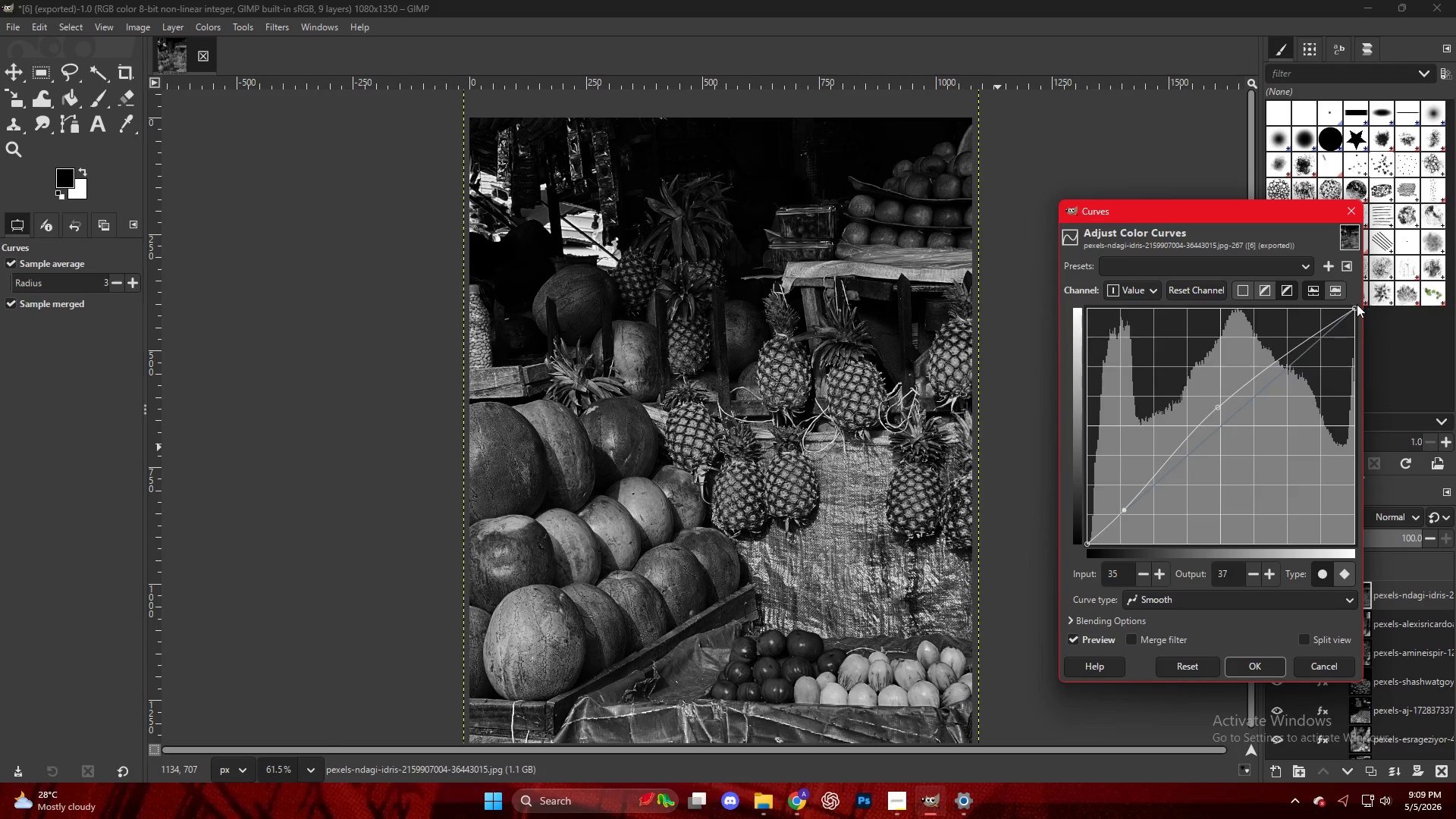 
left_click_drag(start_coordinate=[1357, 308], to_coordinate=[1347, 411])
 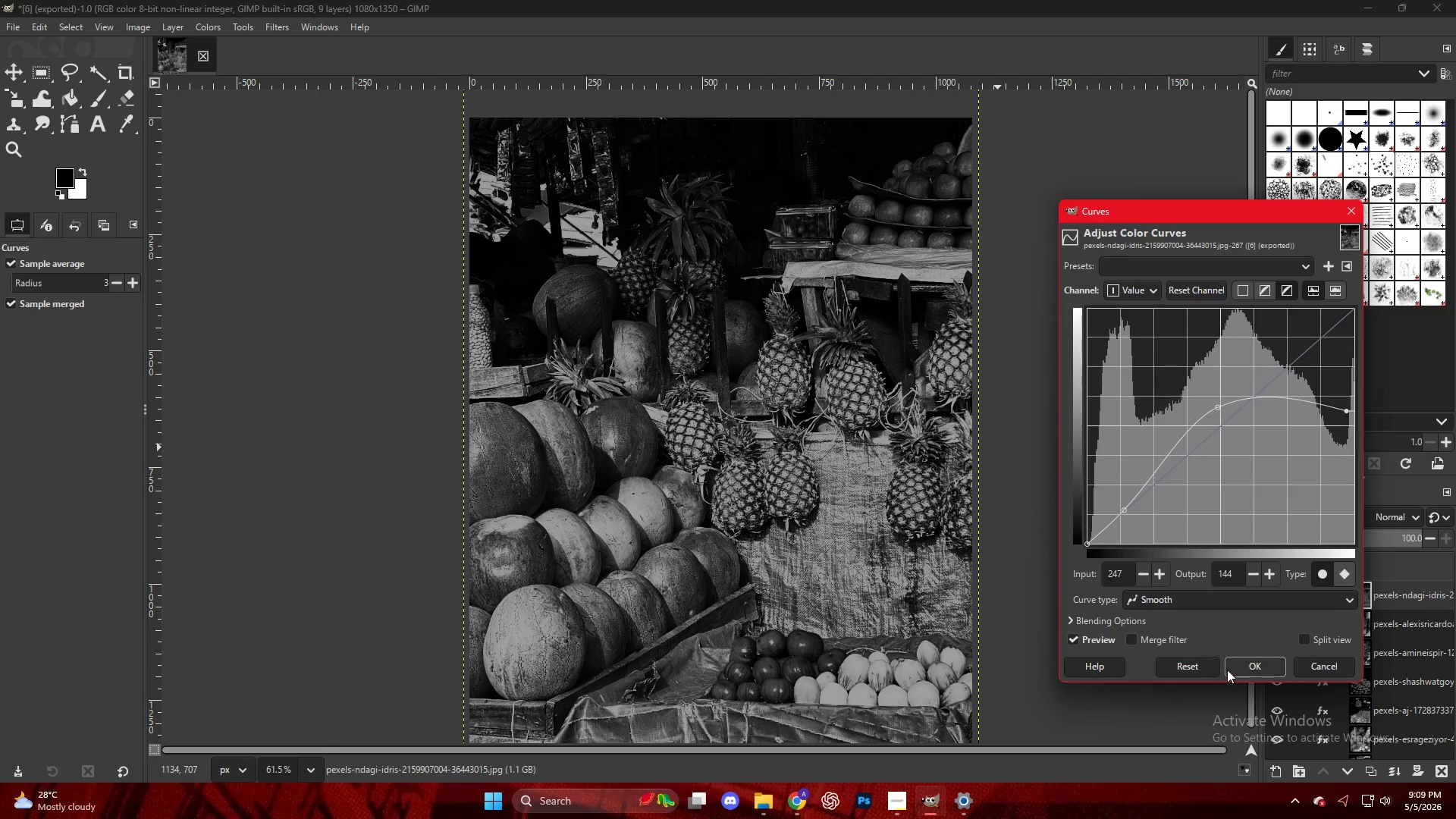 
left_click([1247, 667])
 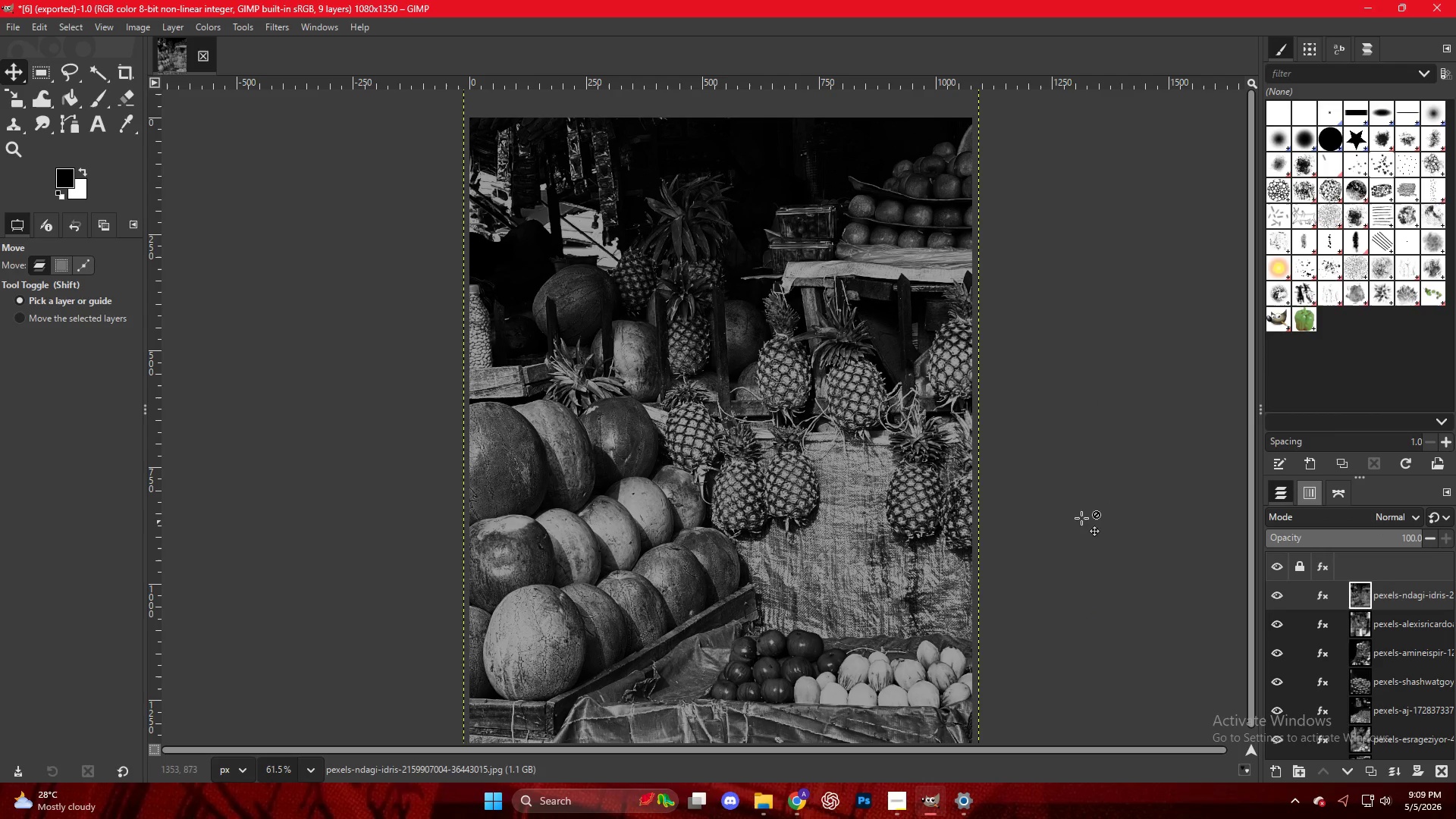 
key(Control+ControlLeft)
 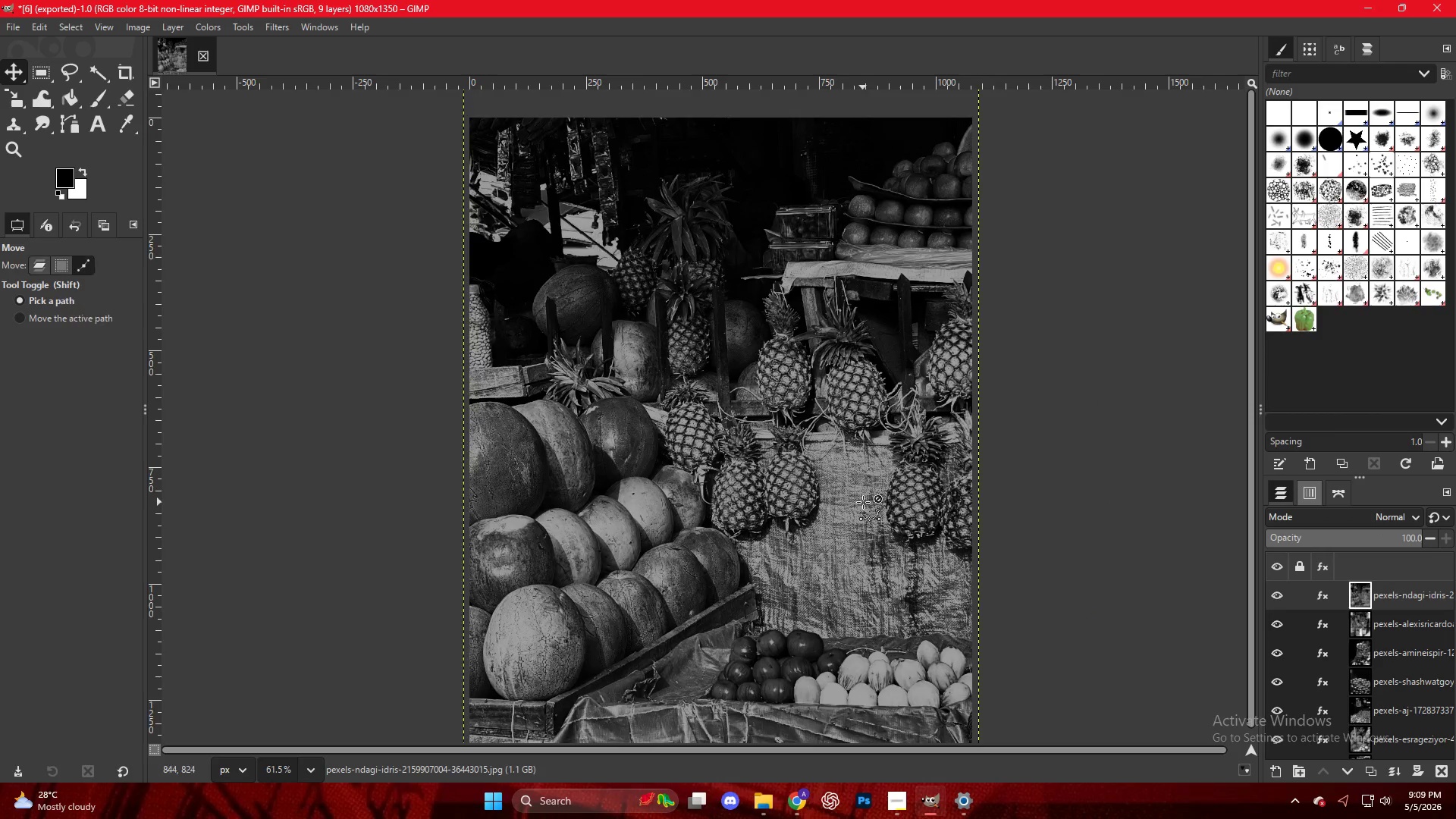 
scroll: coordinate [863, 502], scroll_direction: down, amount: 5.0
 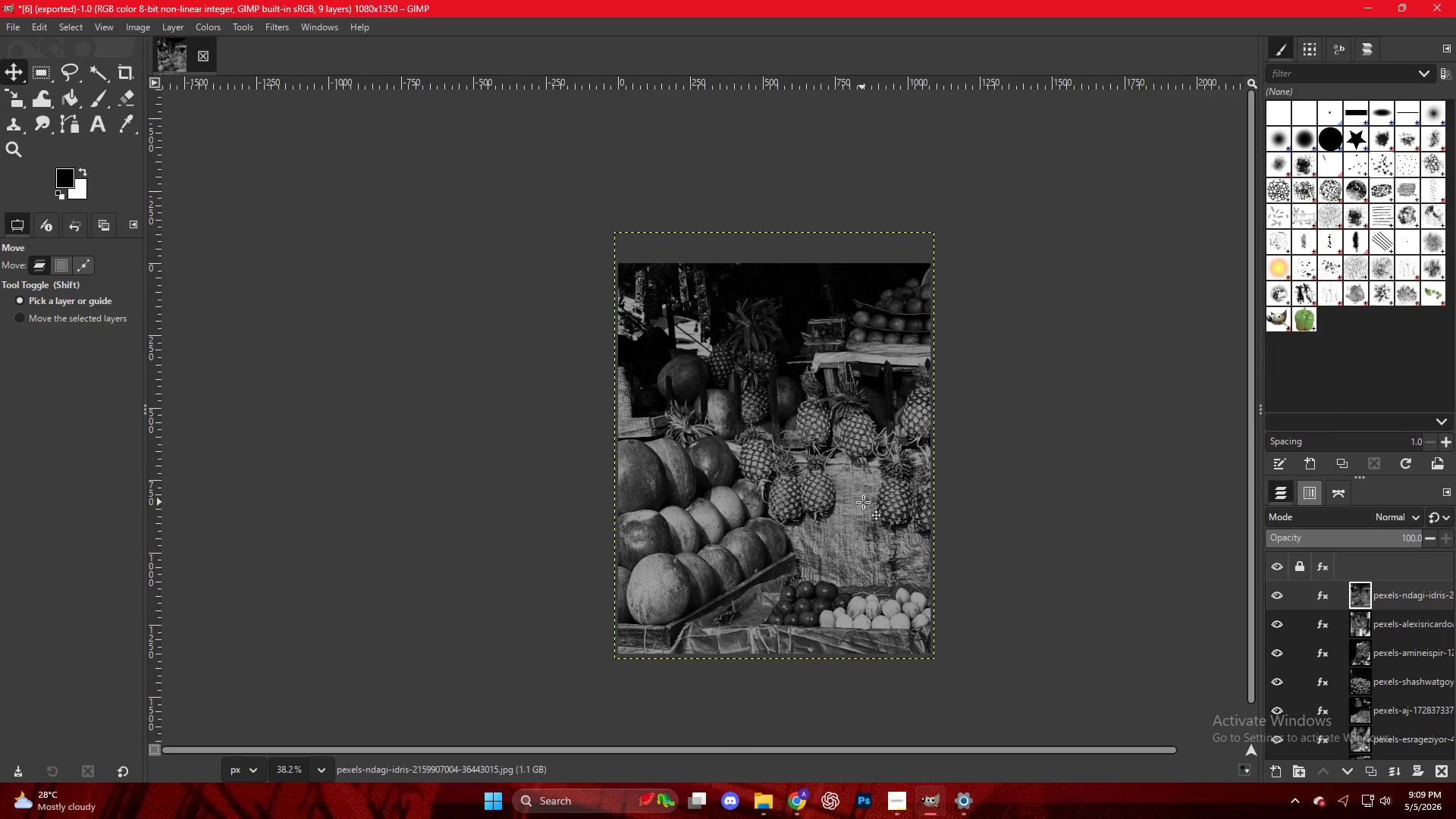 
key(Control+ControlLeft)
 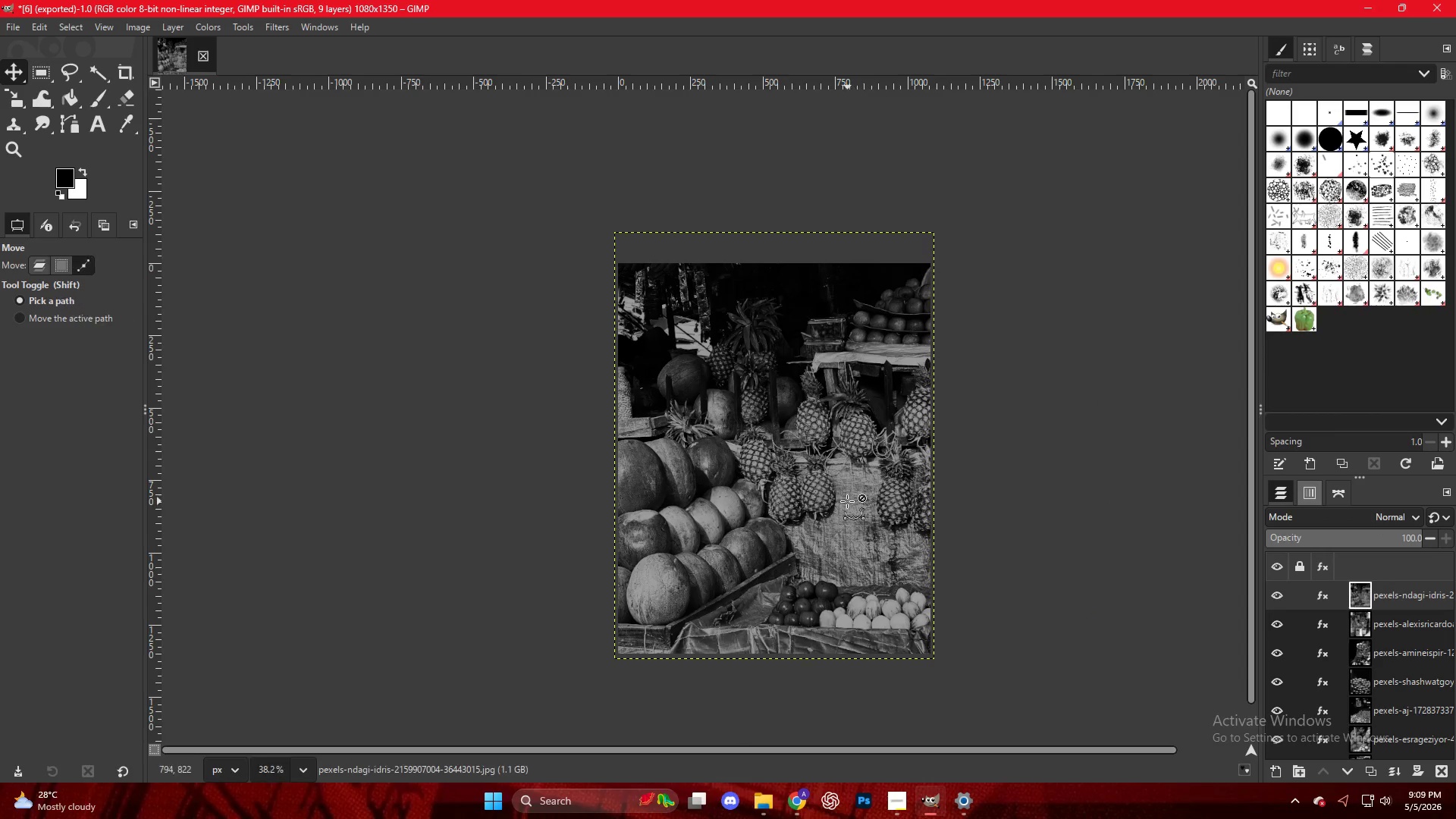 
scroll: coordinate [846, 501], scroll_direction: up, amount: 5.0
 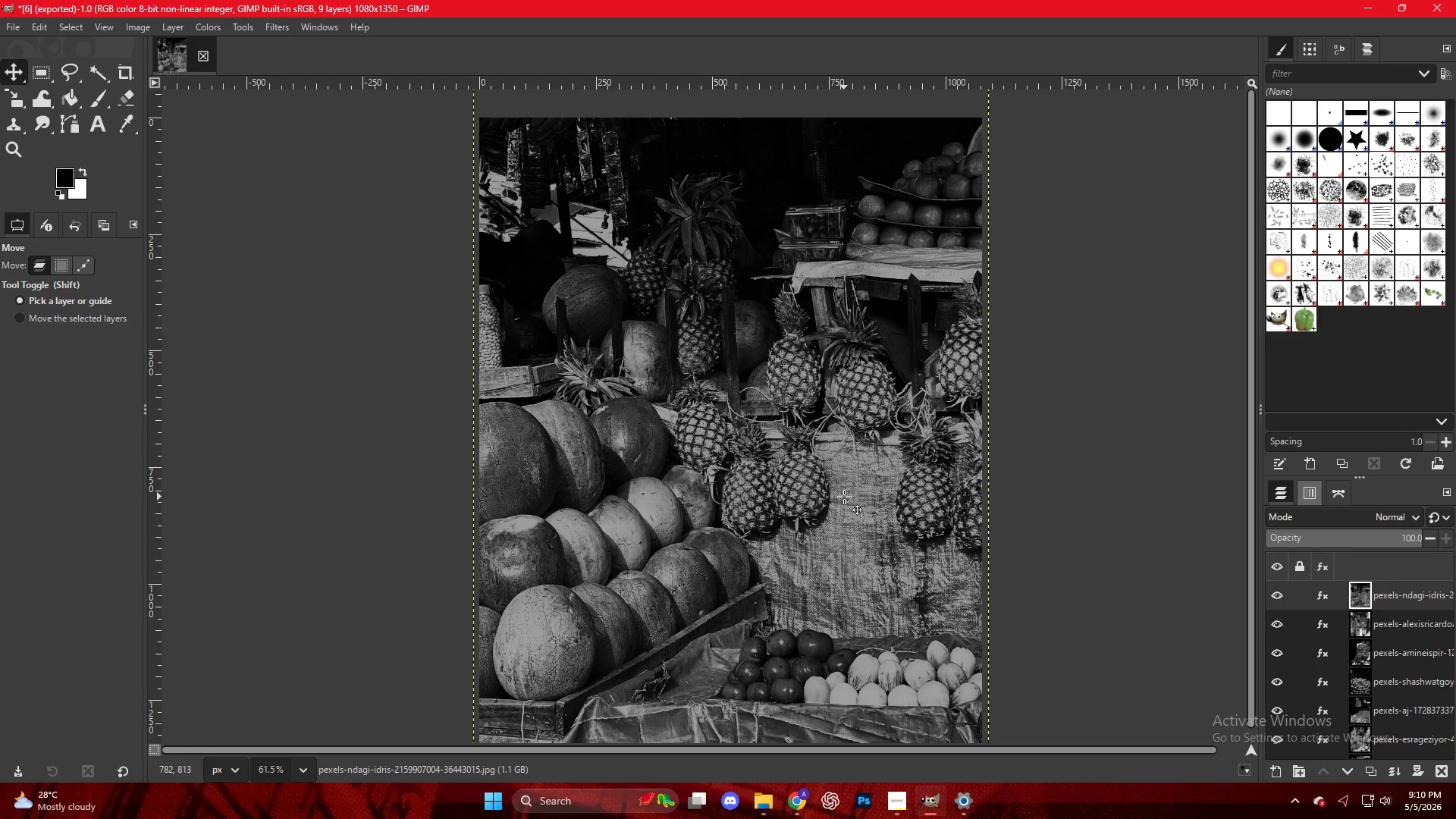 
wait(62.39)
 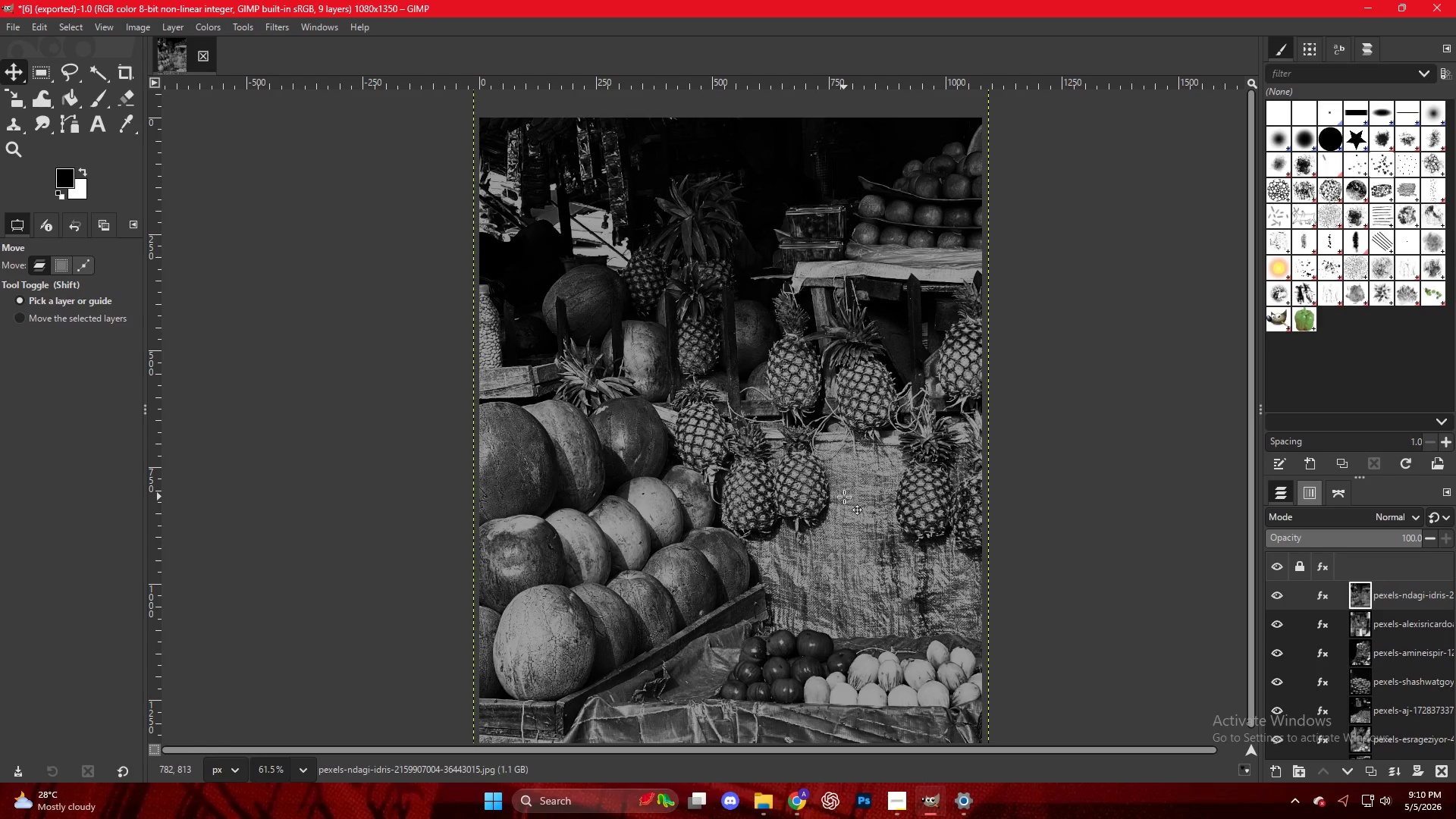 
left_click([801, 801])
 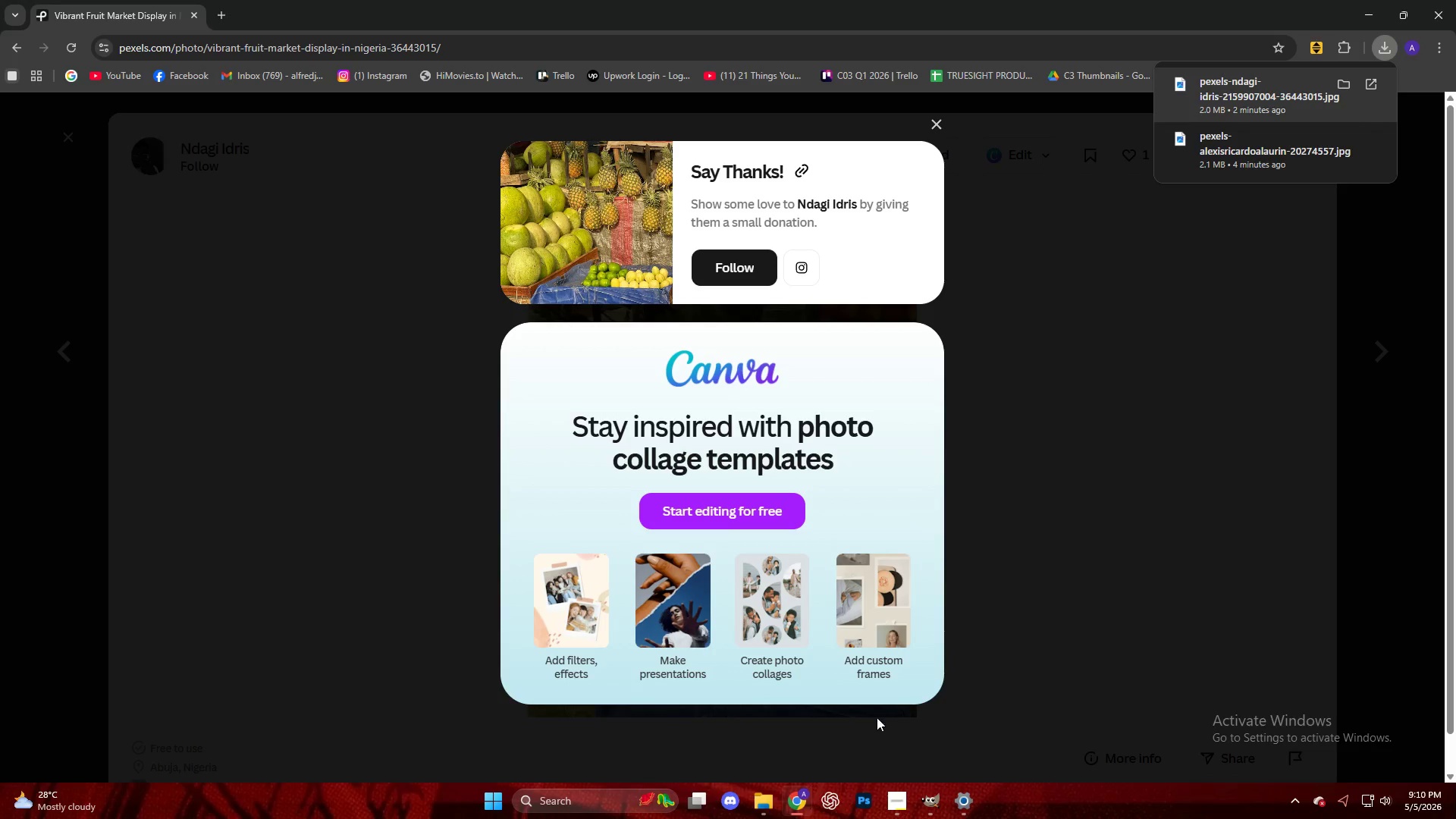 
left_click([1166, 486])
 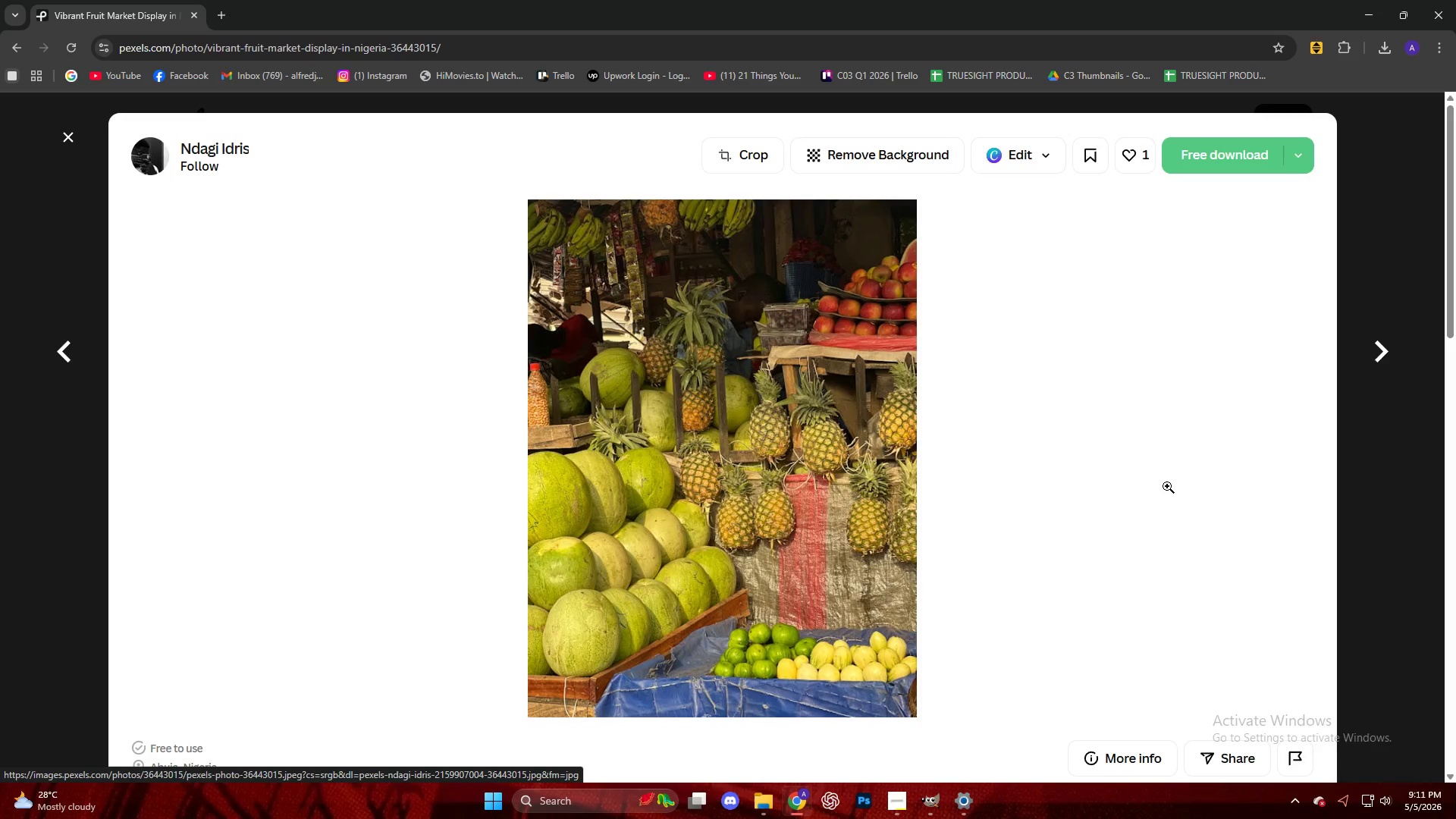 
scroll: coordinate [1205, 504], scroll_direction: down, amount: 9.0
 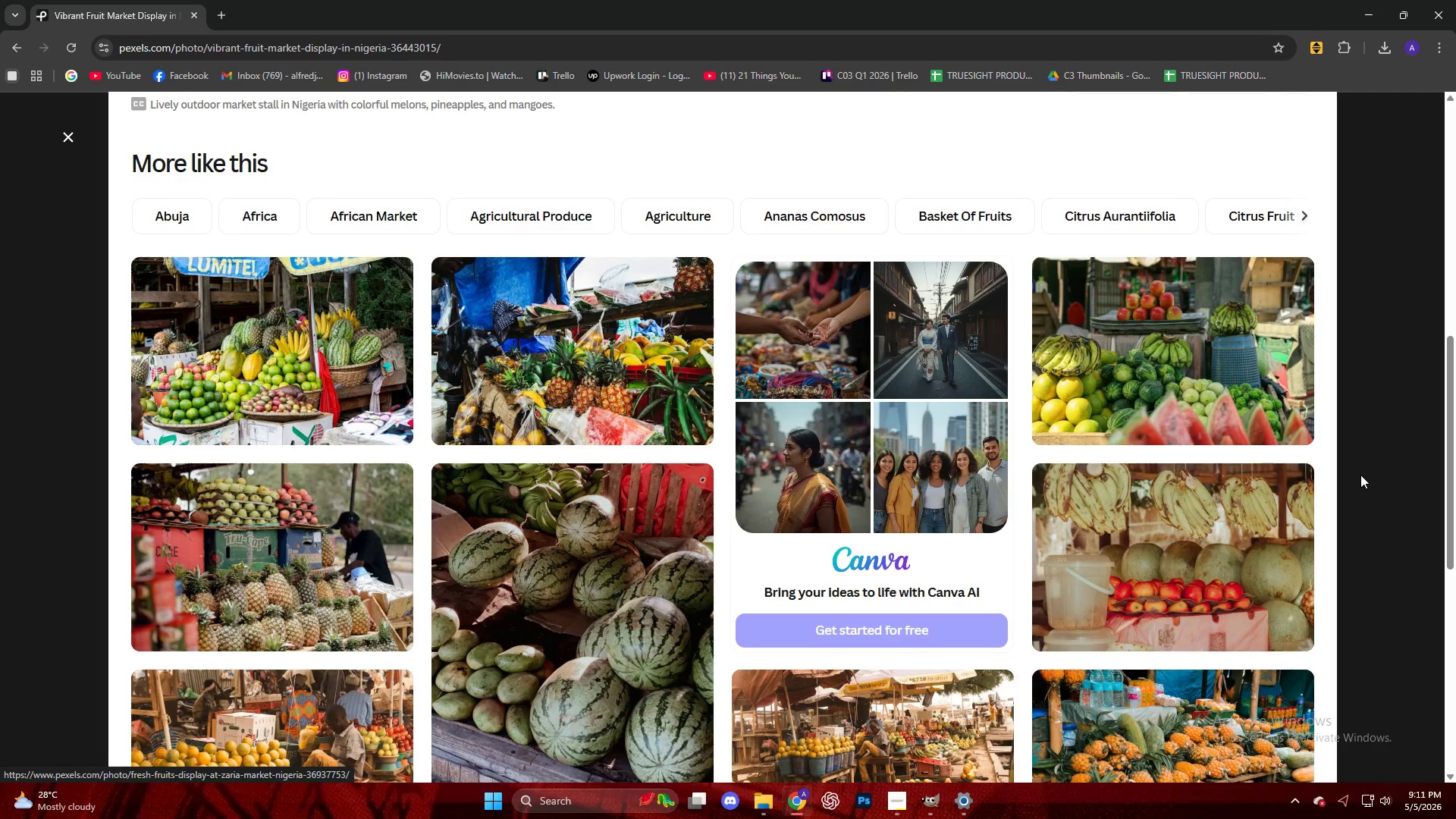 
left_click([1361, 469])
 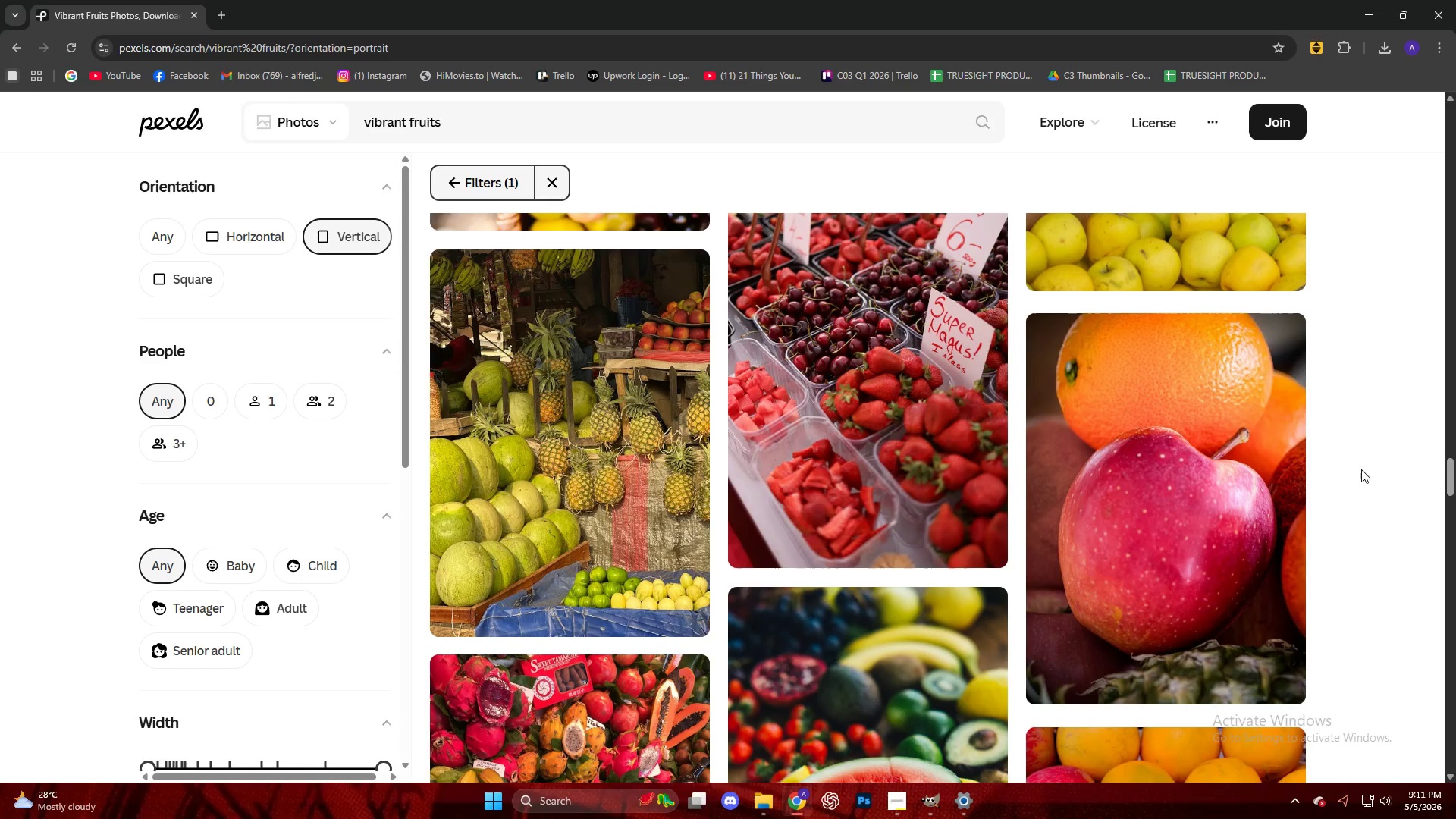 
scroll: coordinate [978, 422], scroll_direction: down, amount: 17.0
 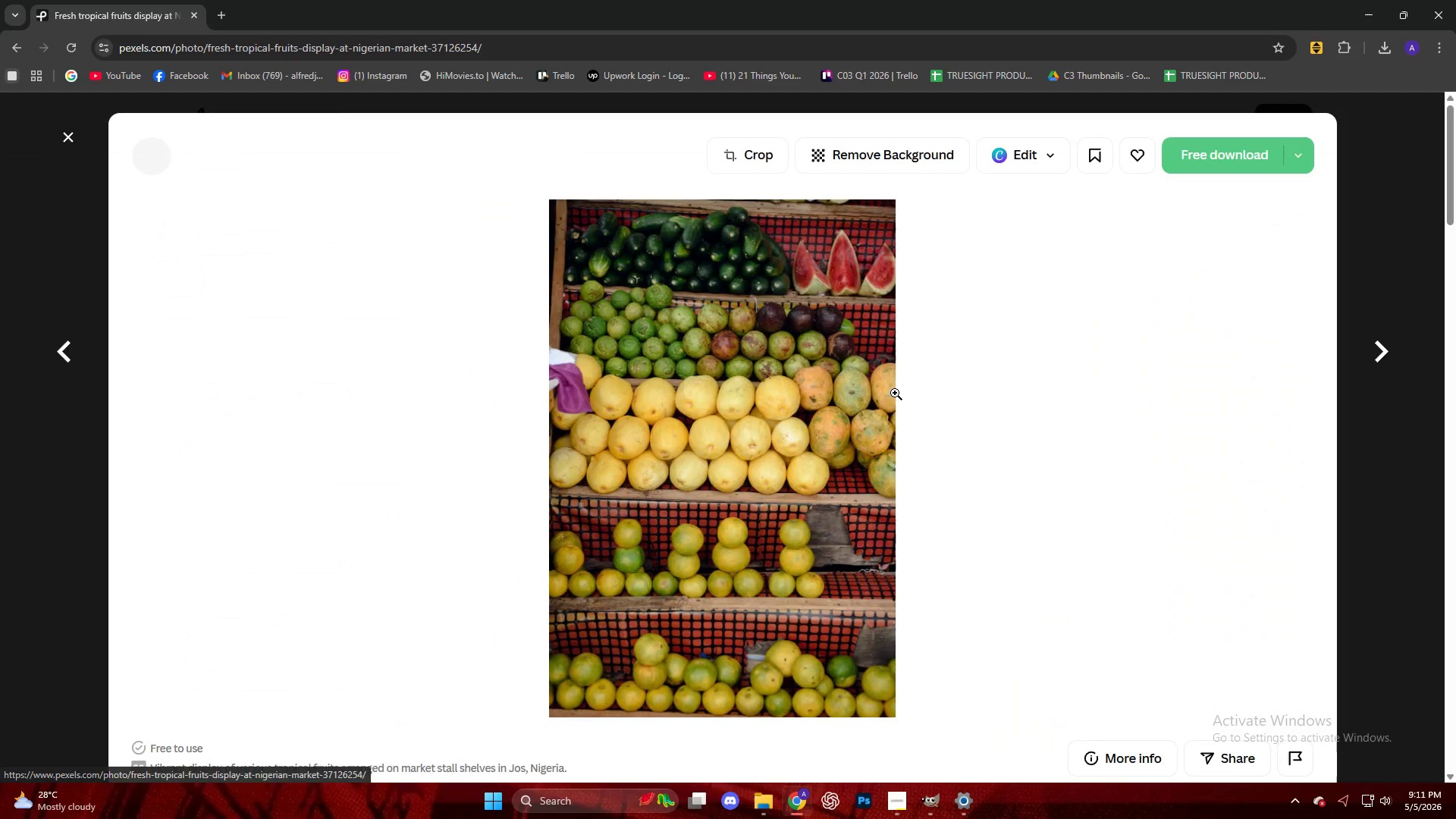 
left_click([1210, 161])
 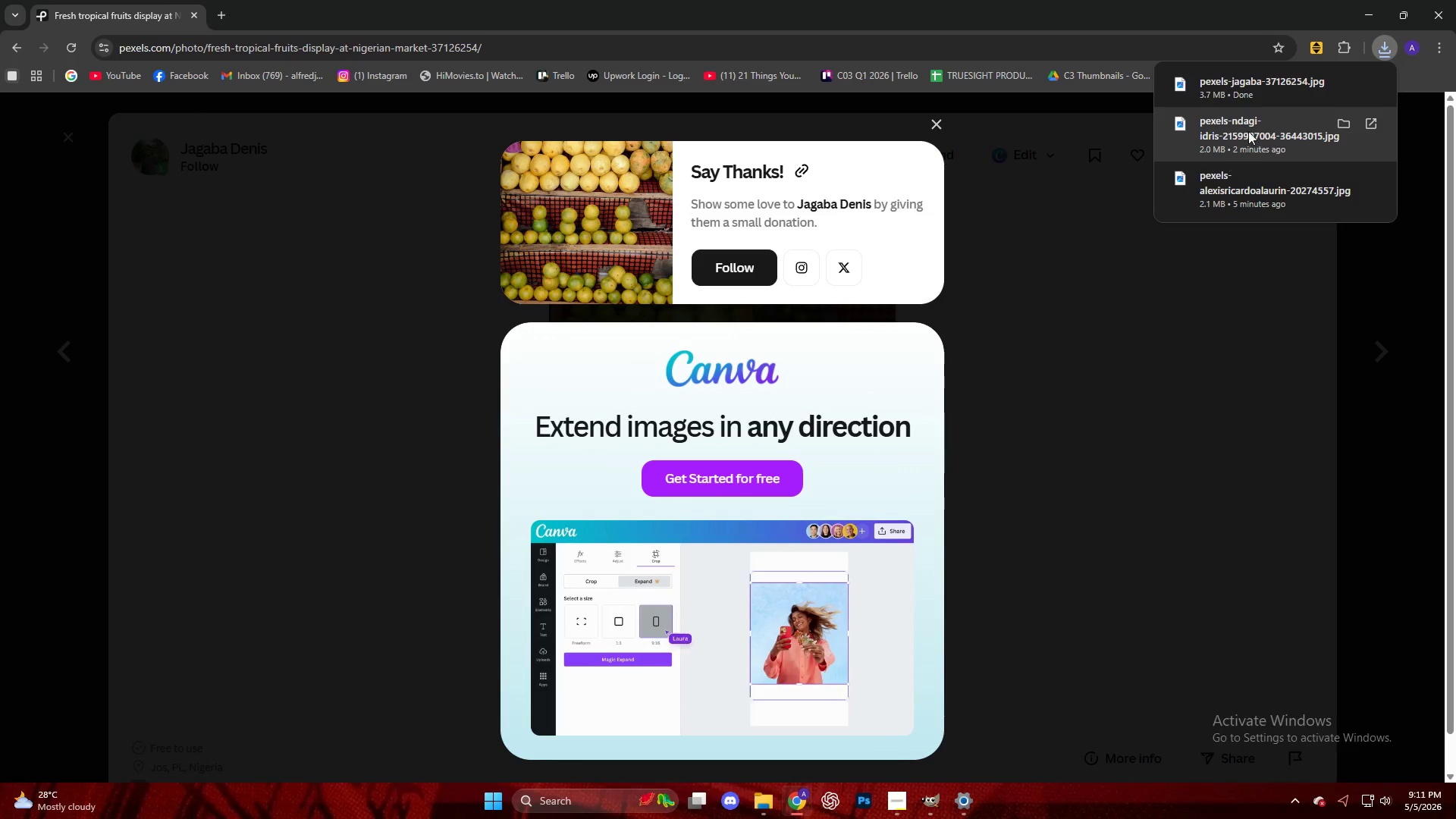 
left_click_drag(start_coordinate=[1240, 84], to_coordinate=[804, 361])
 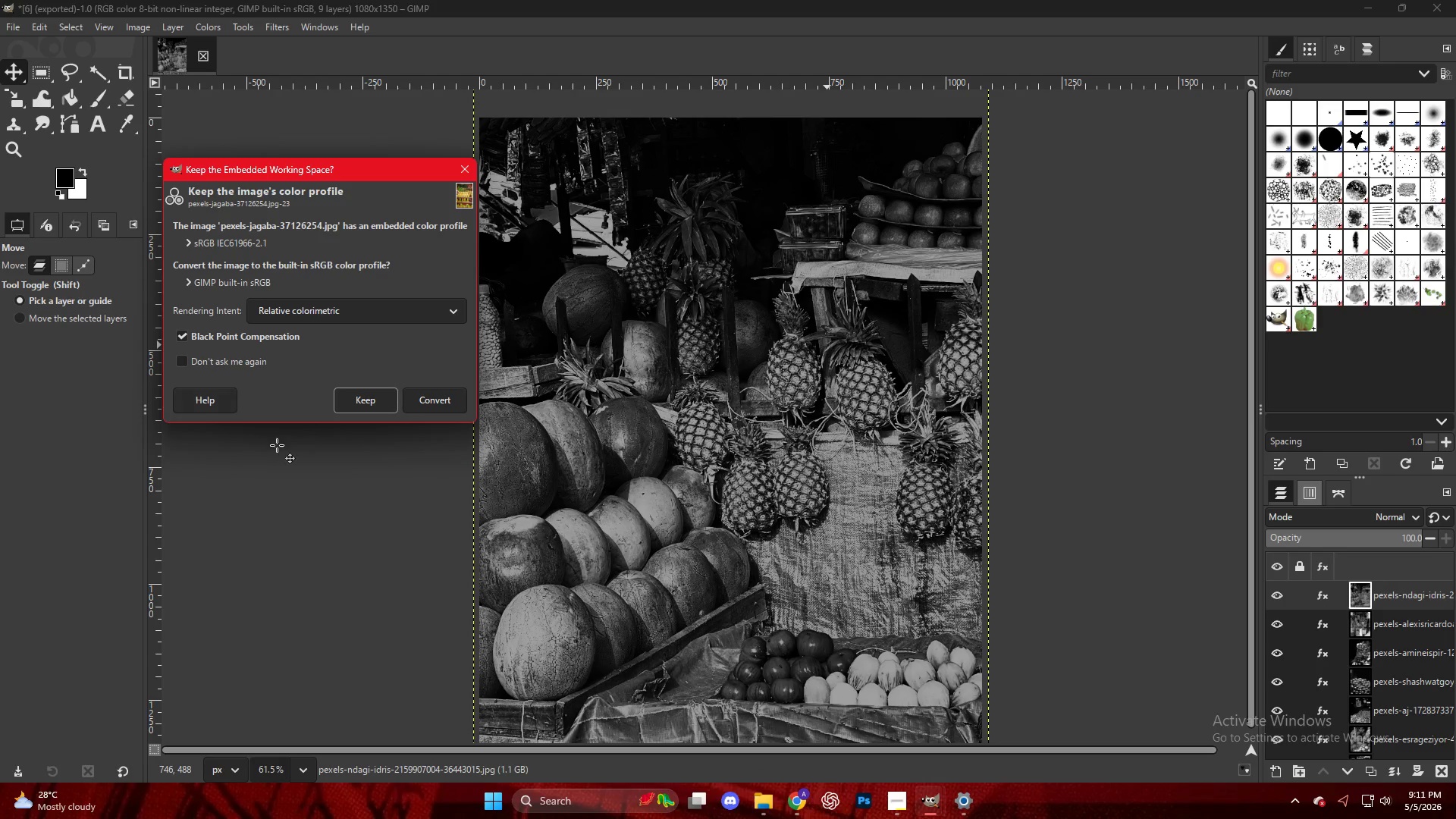 
left_click([356, 399])
 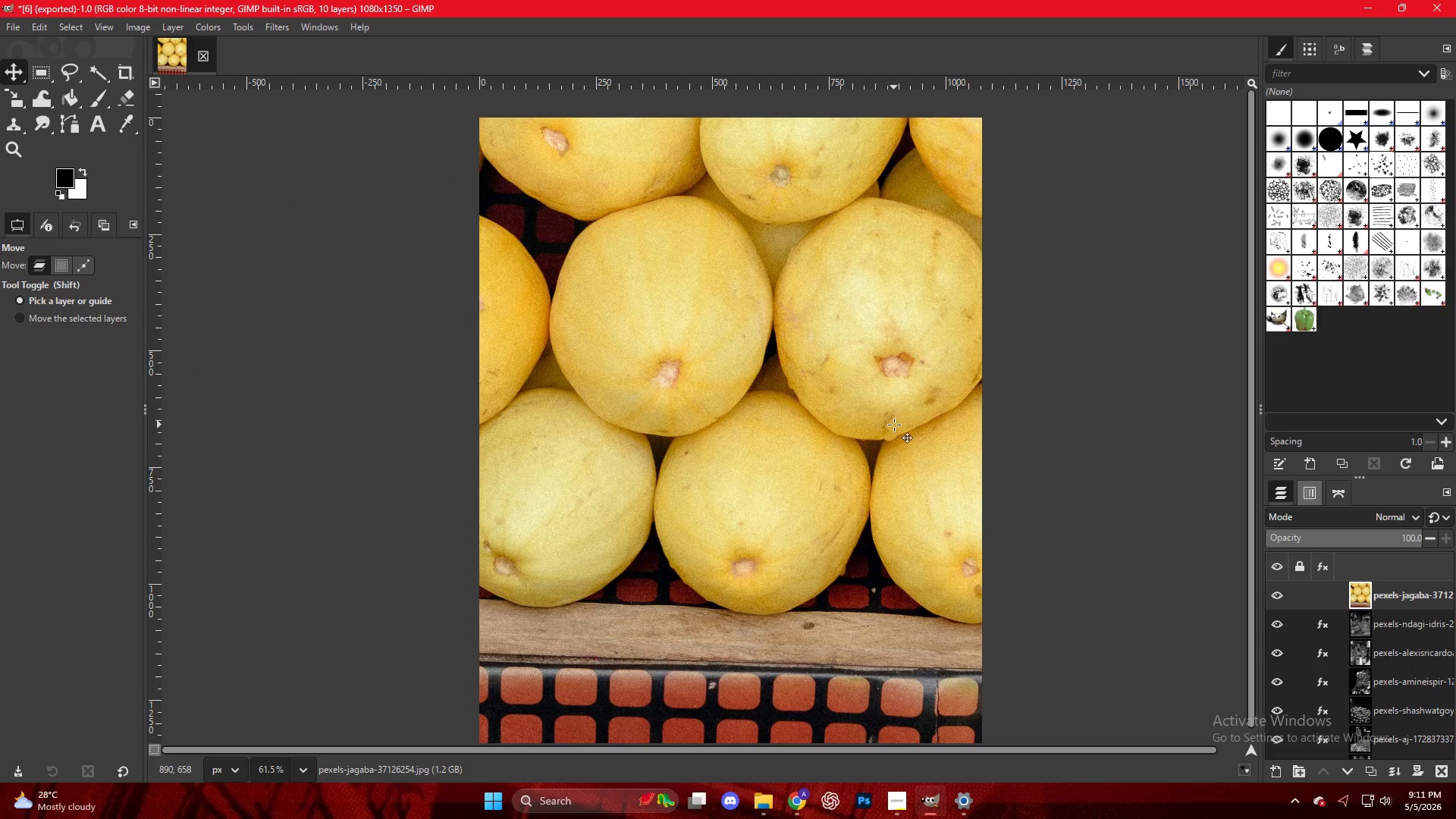 
hold_key(key=ControlLeft, duration=0.67)
scroll: coordinate [894, 427], scroll_direction: down, amount: 7.0
 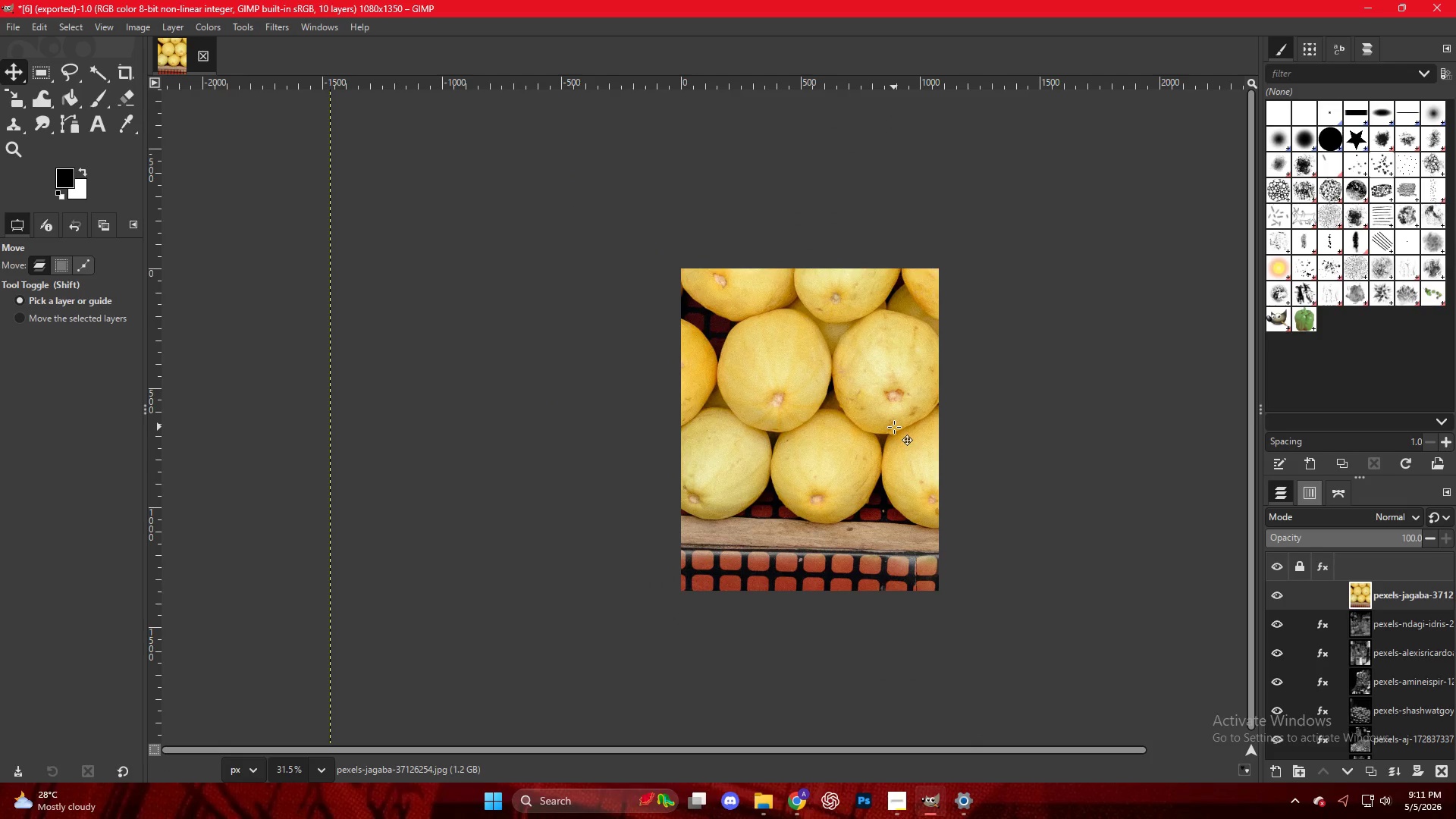 
key(Shift+S)
 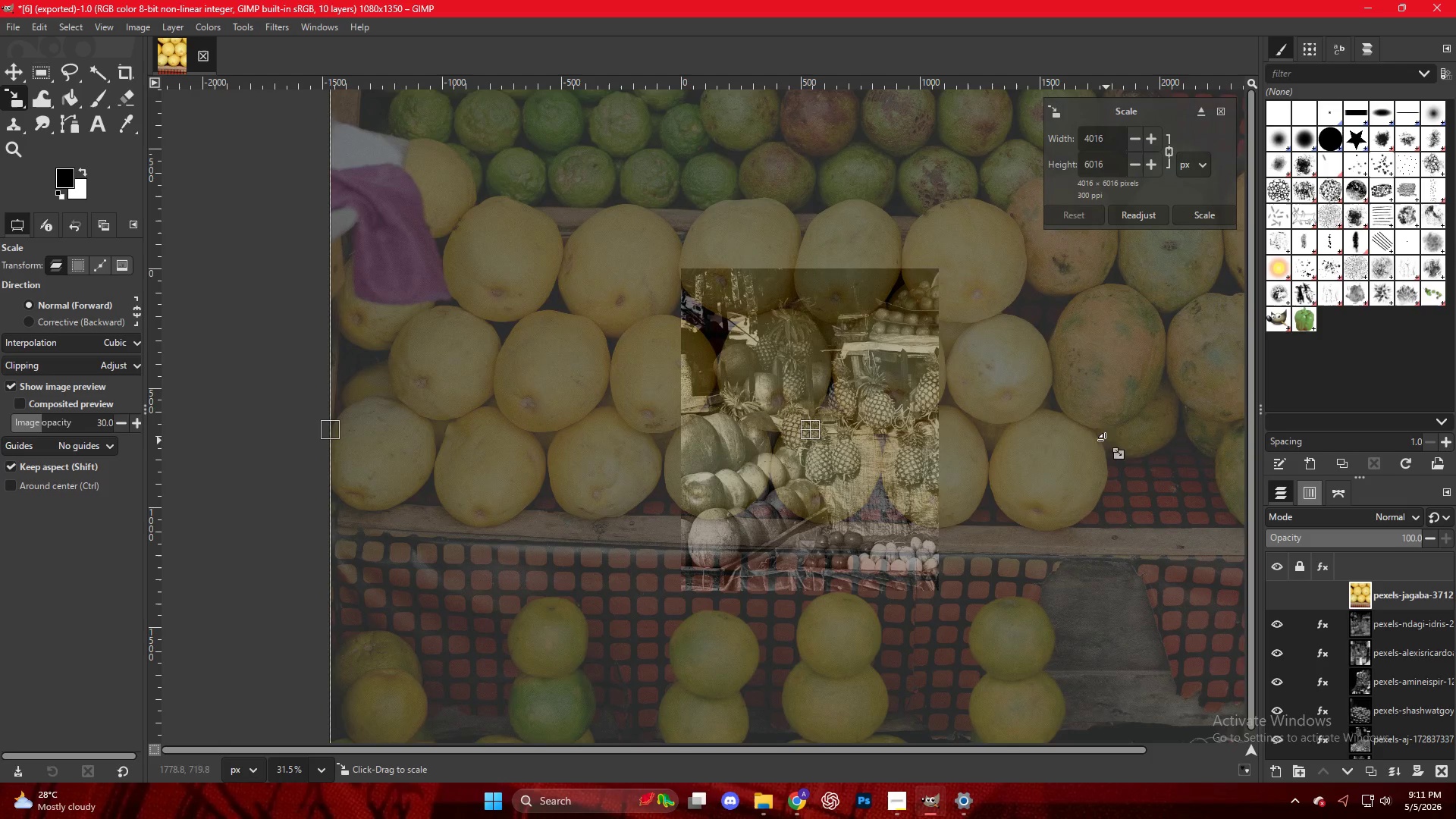 
key(Control+ControlLeft)
 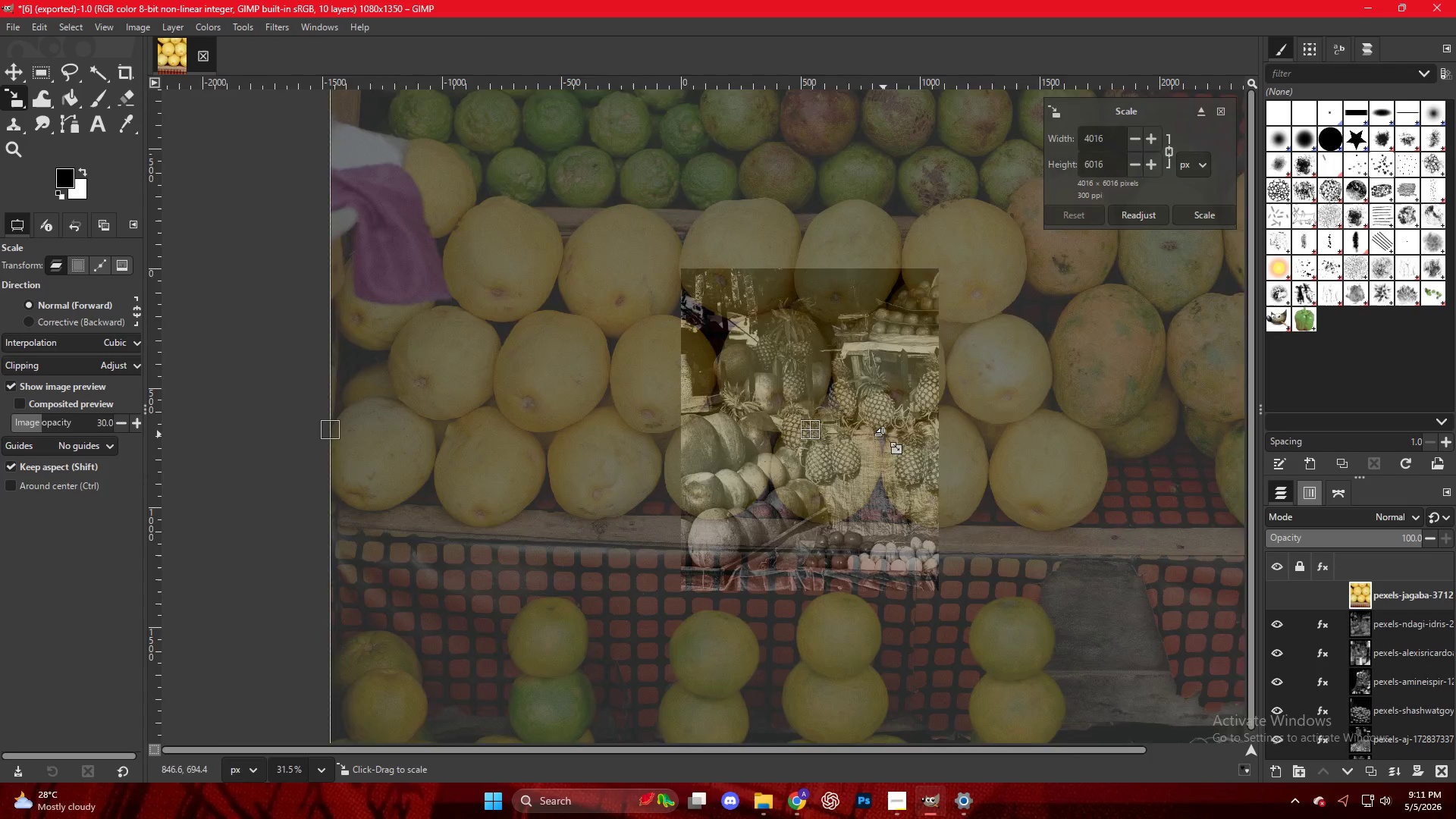 
scroll: coordinate [883, 435], scroll_direction: down, amount: 5.0
 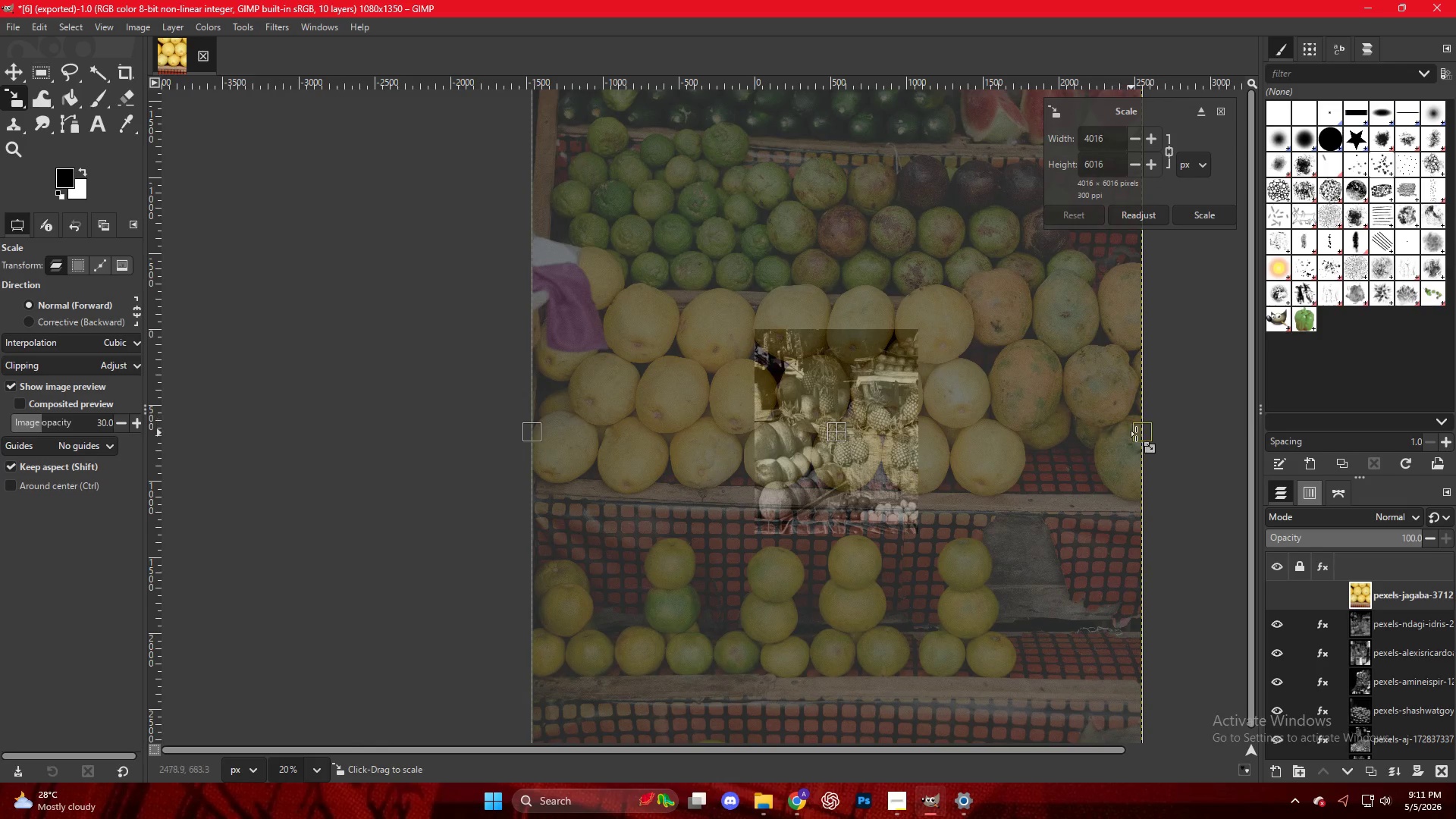 
left_click_drag(start_coordinate=[1141, 434], to_coordinate=[922, 426])
 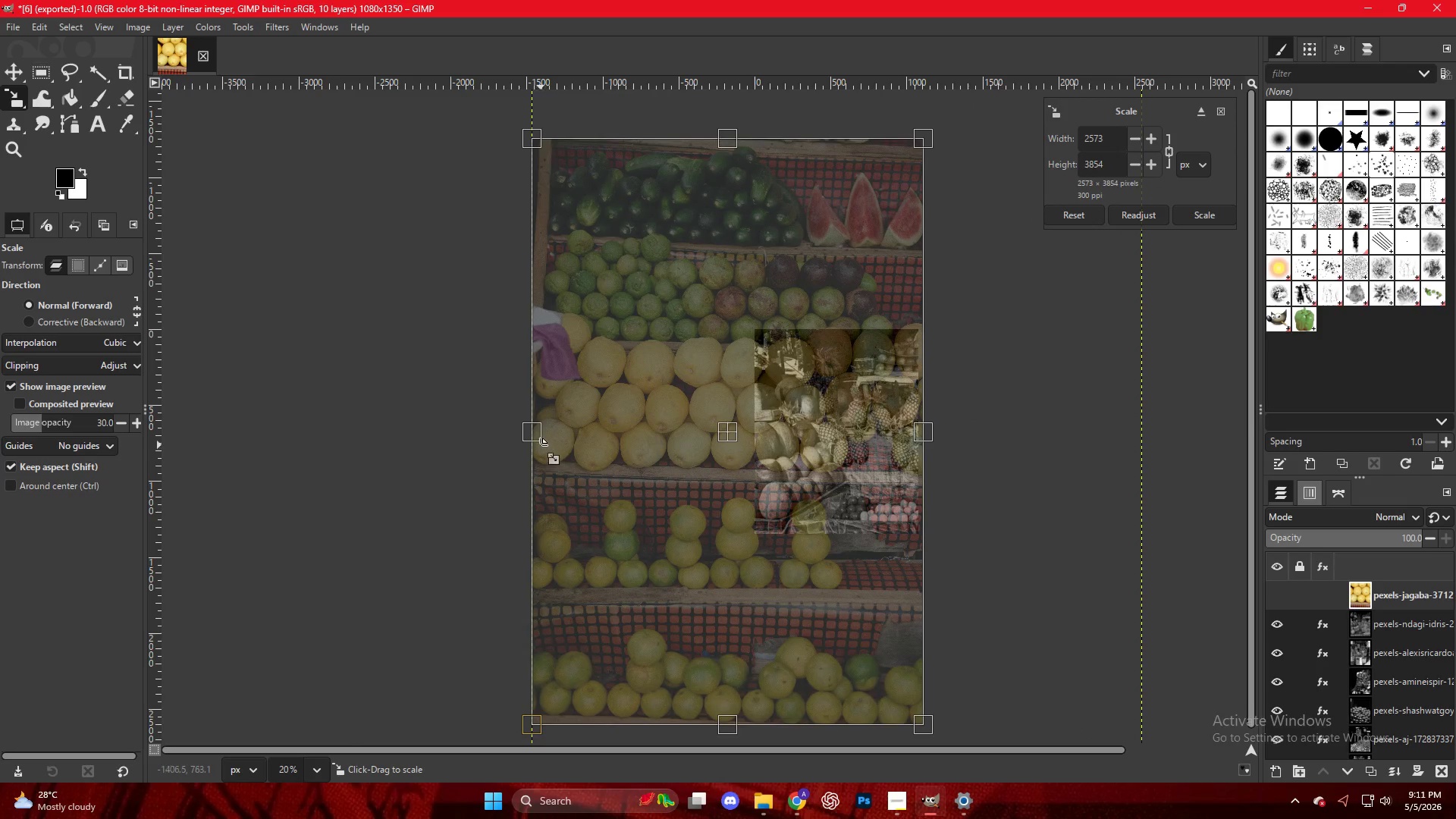 
left_click_drag(start_coordinate=[538, 444], to_coordinate=[572, 457])
 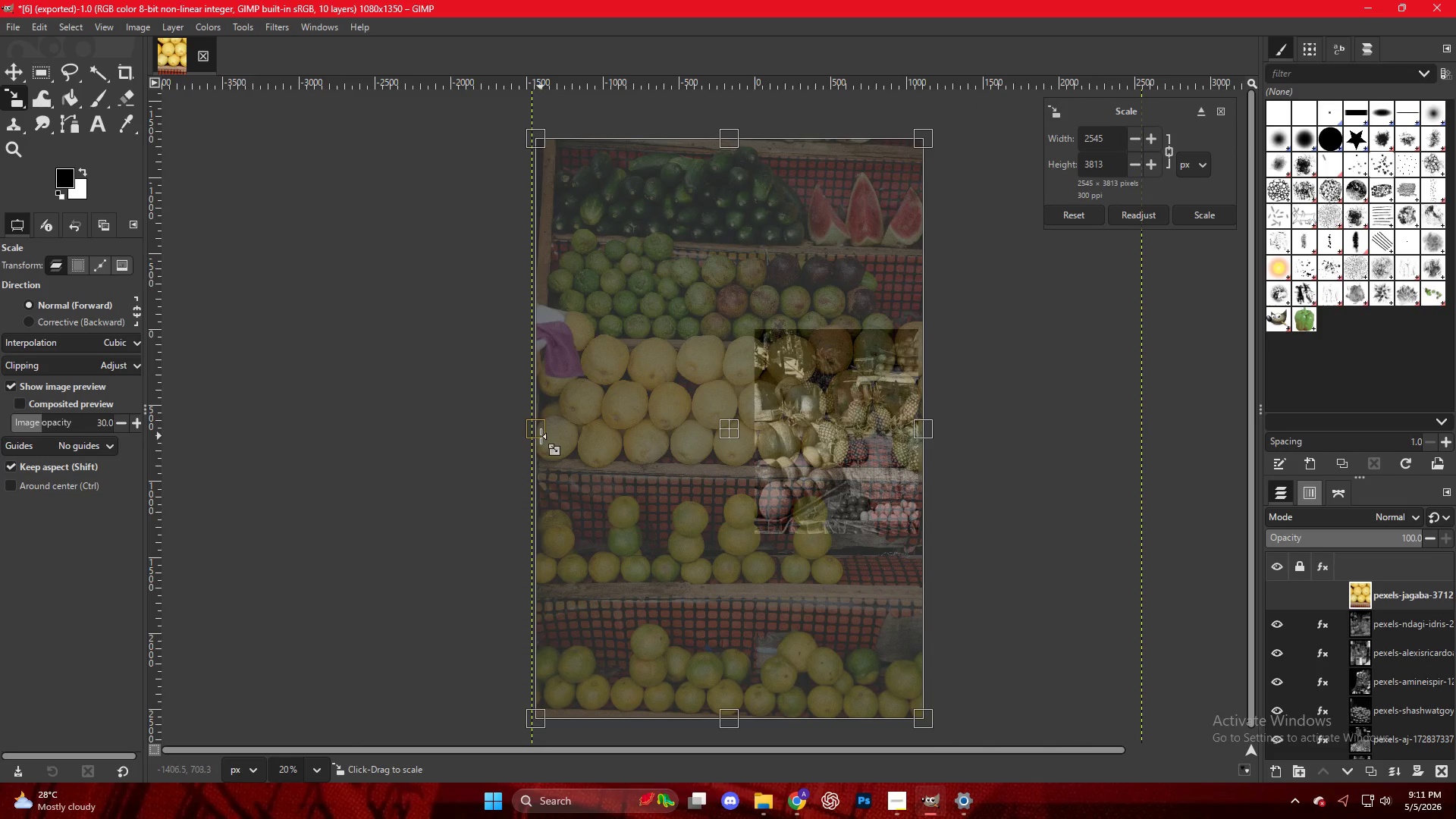 
left_click_drag(start_coordinate=[541, 435], to_coordinate=[755, 460])
 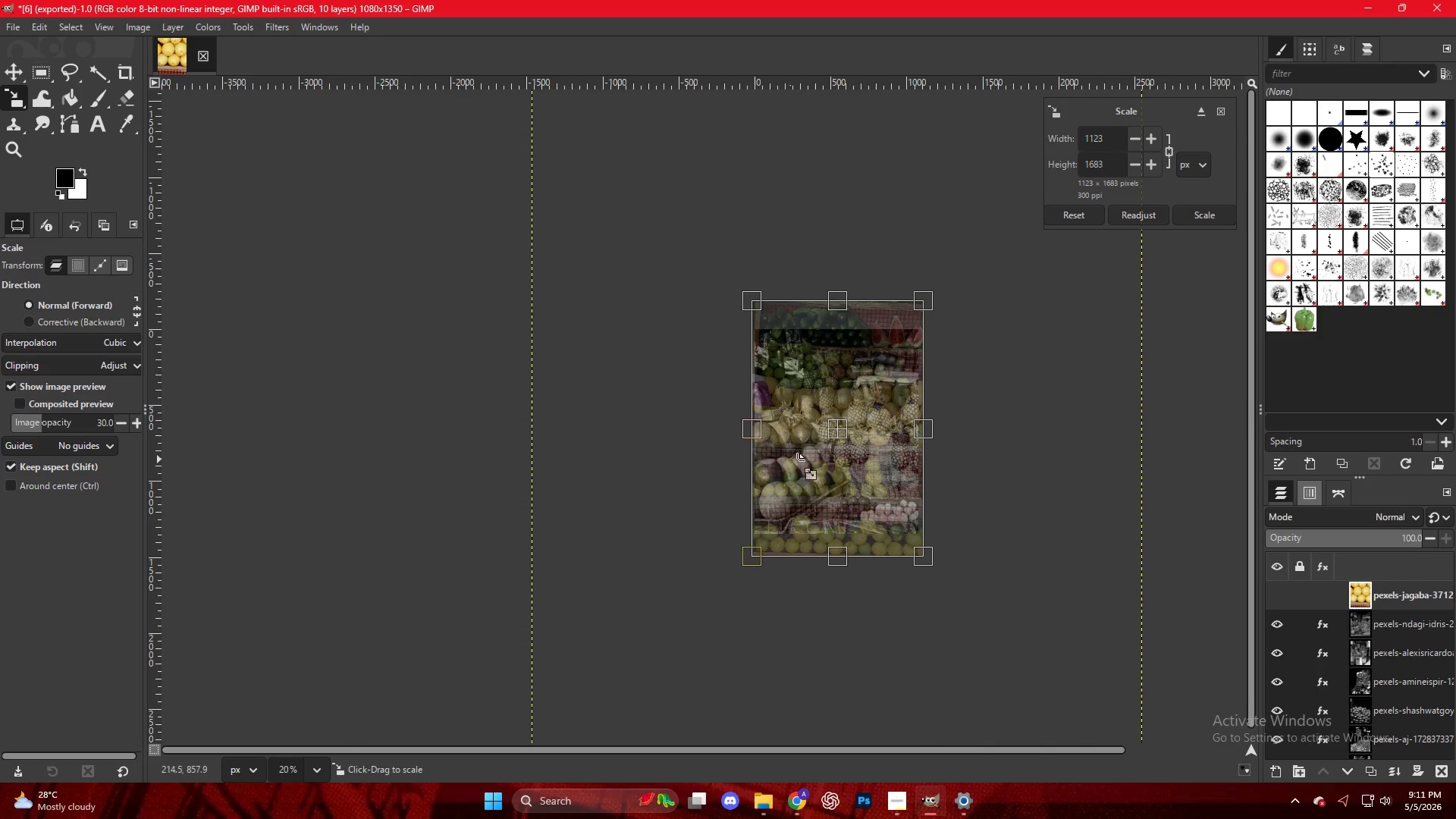 
hold_key(key=ControlLeft, duration=1.25)
scroll: coordinate [966, 411], scroll_direction: up, amount: 16.0
 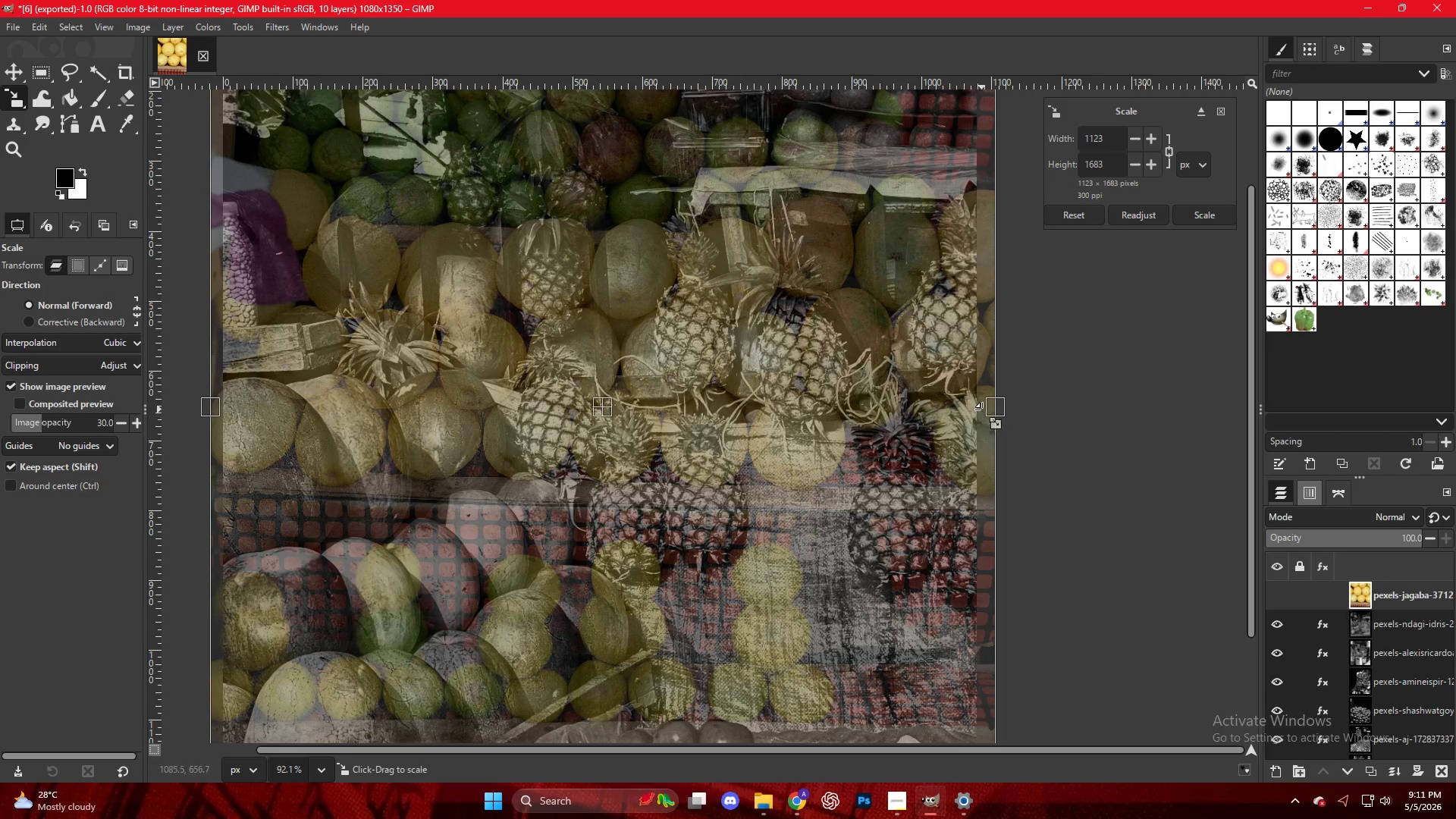 
left_click_drag(start_coordinate=[987, 403], to_coordinate=[976, 403])
 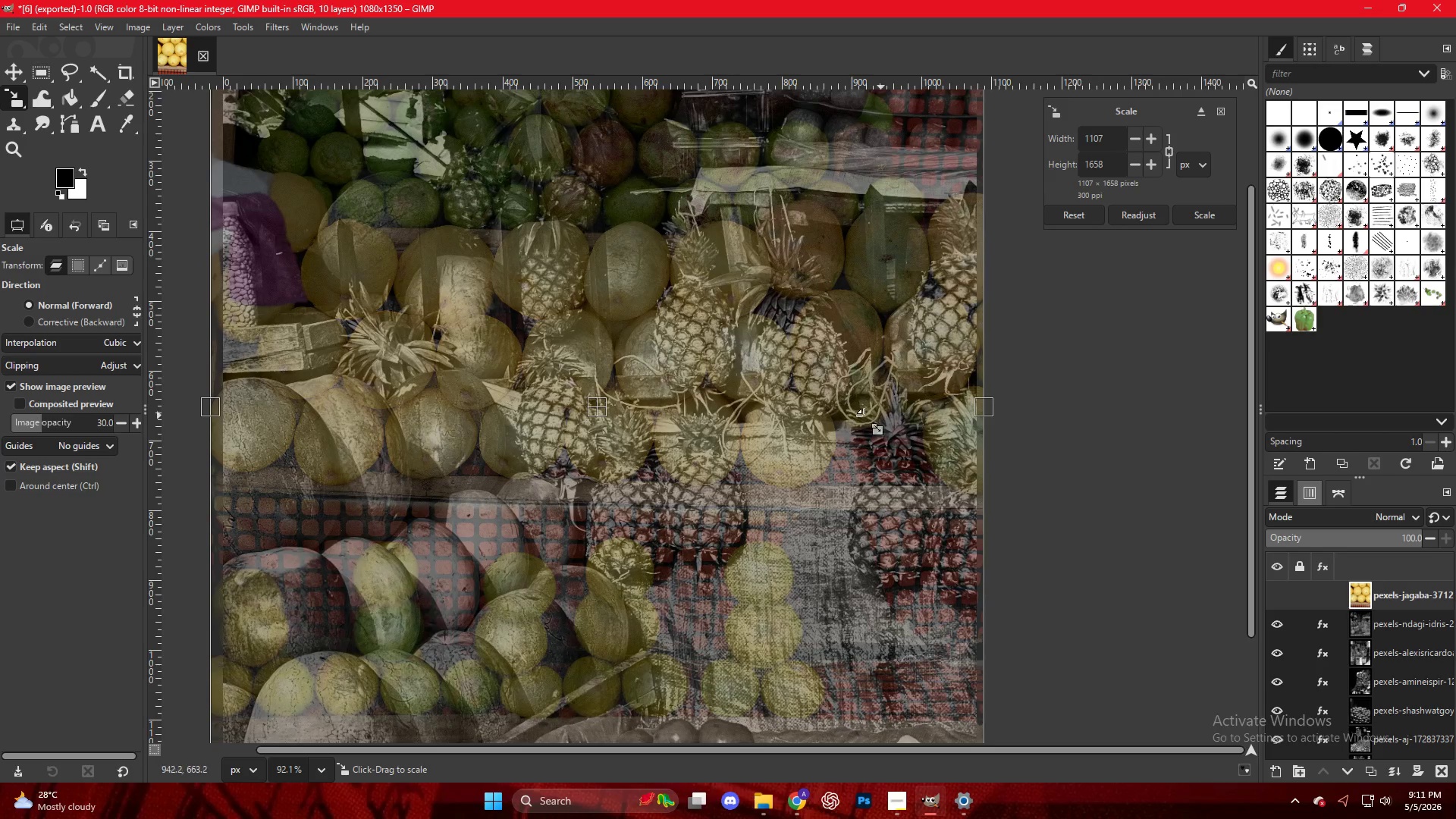 
scroll: coordinate [810, 416], scroll_direction: up, amount: 1.0
 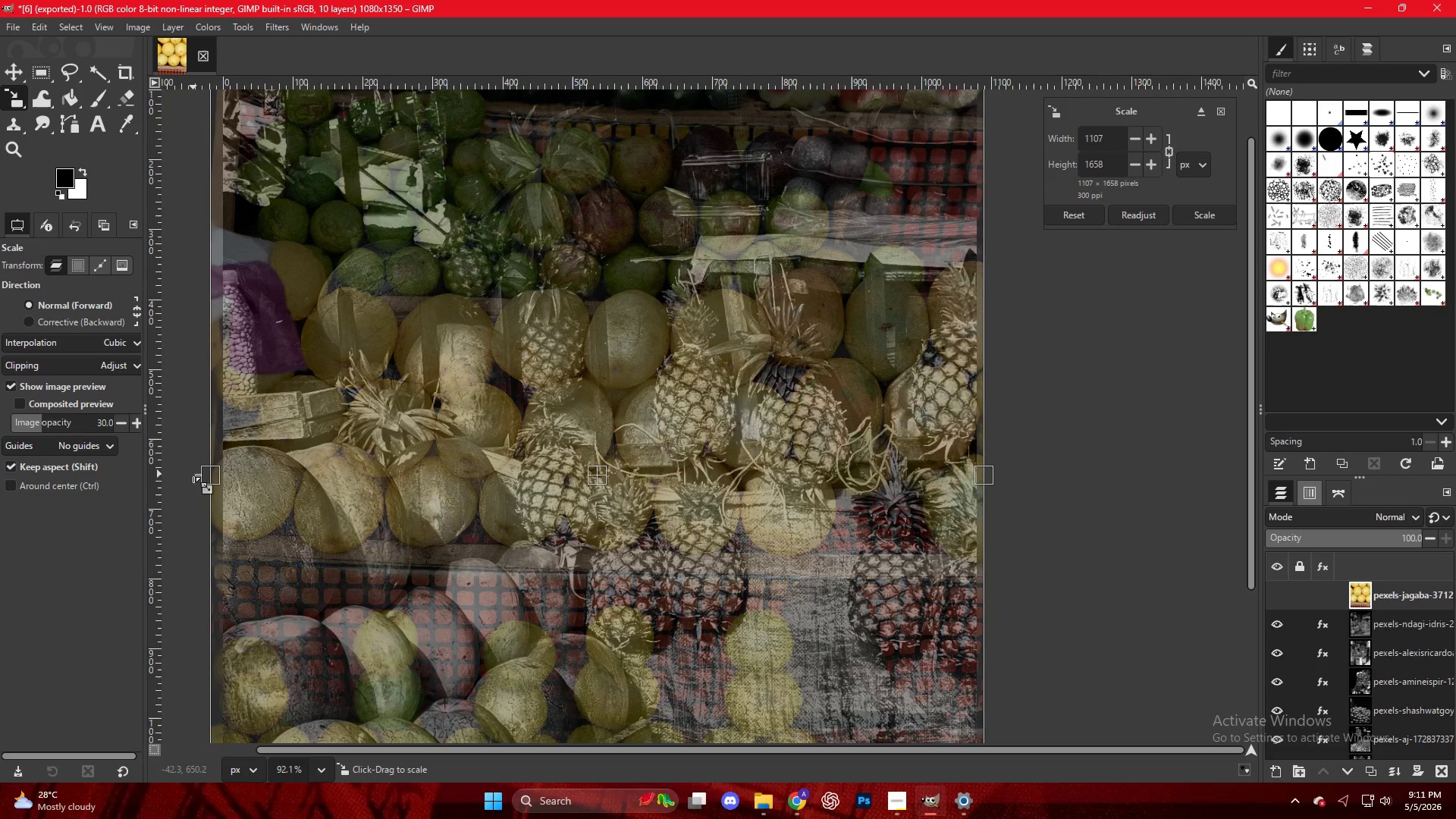 
left_click_drag(start_coordinate=[201, 475], to_coordinate=[205, 475])
 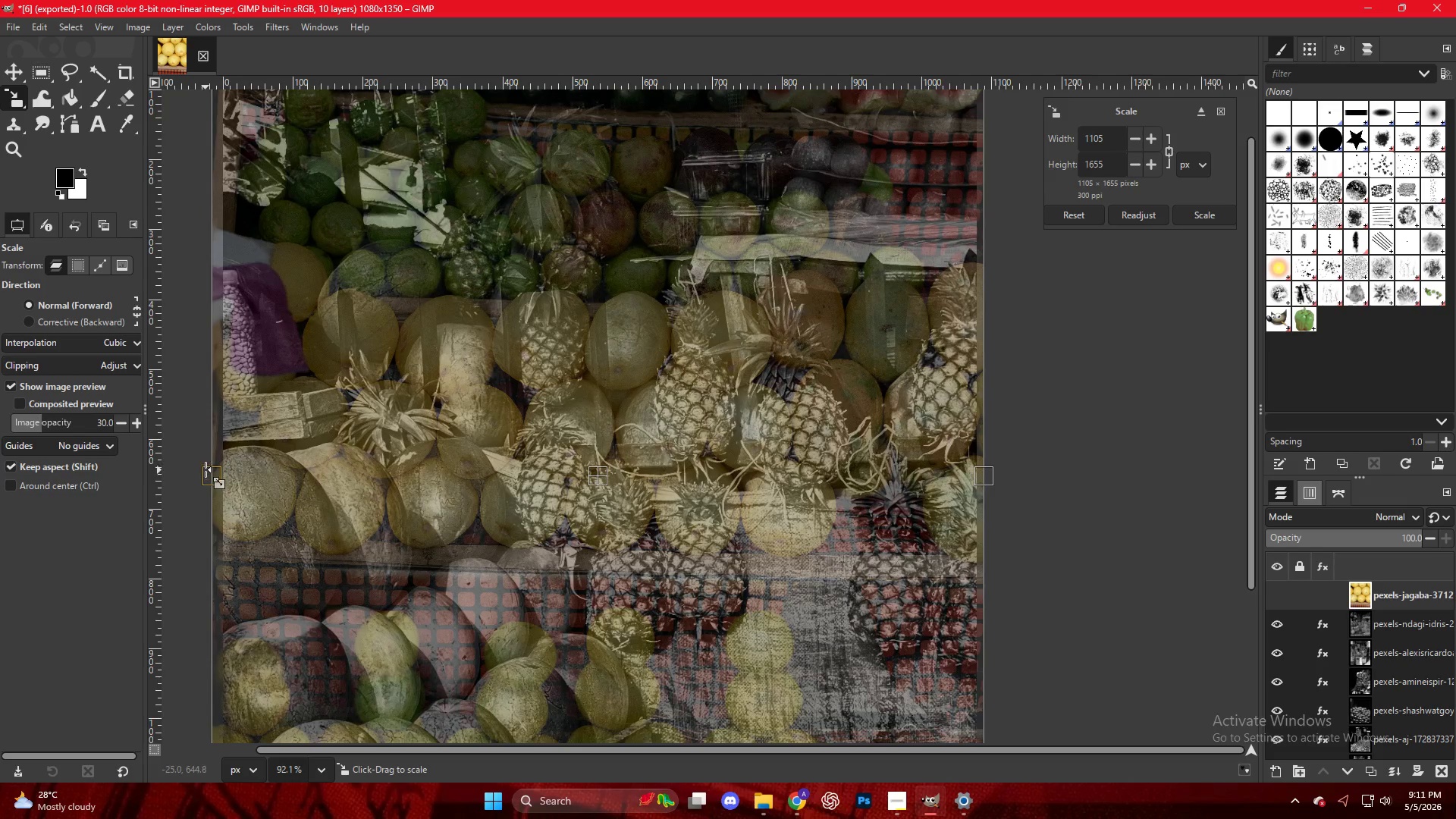 
left_click_drag(start_coordinate=[205, 469], to_coordinate=[210, 468])
 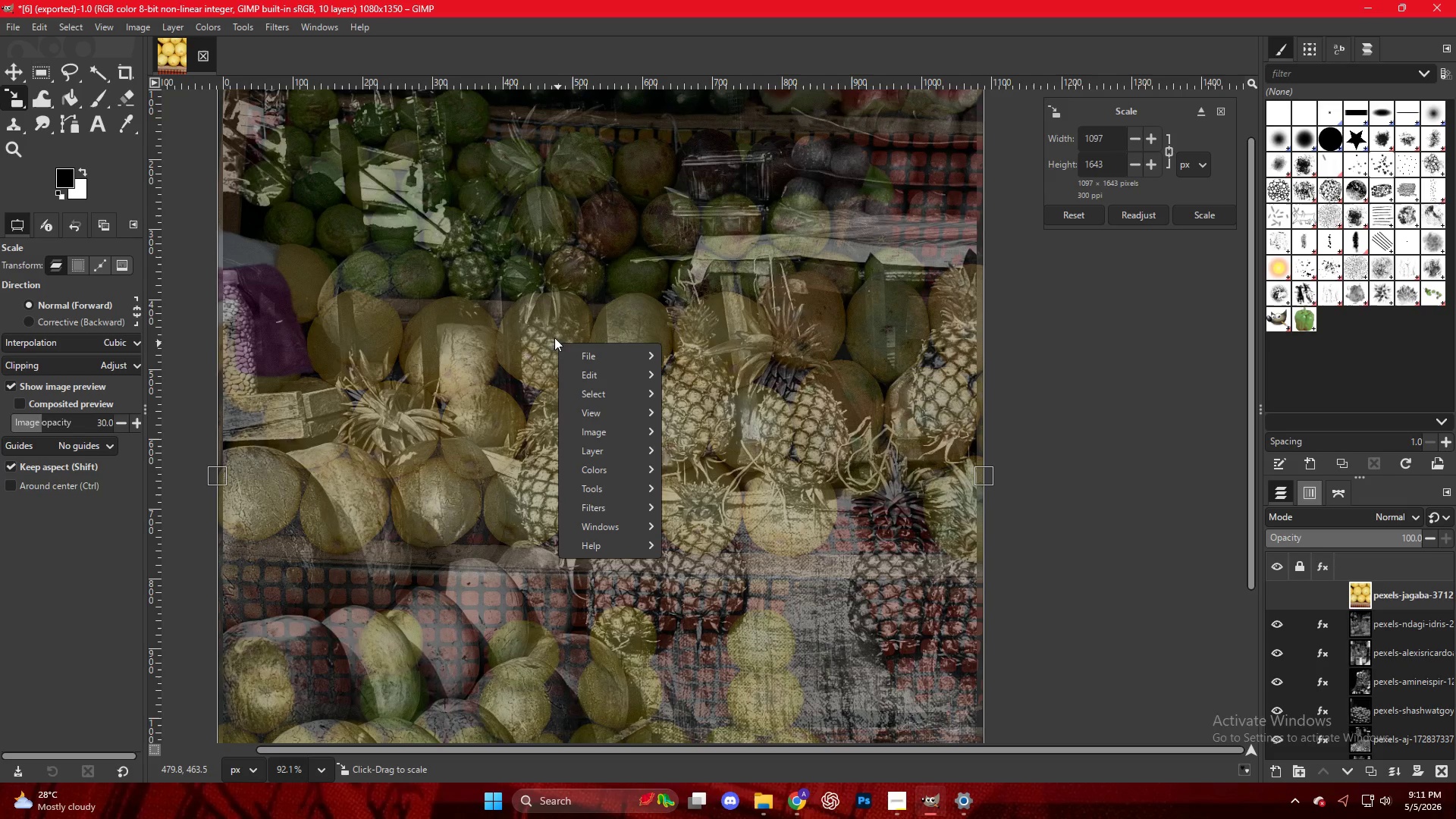 
left_click([546, 322])
 